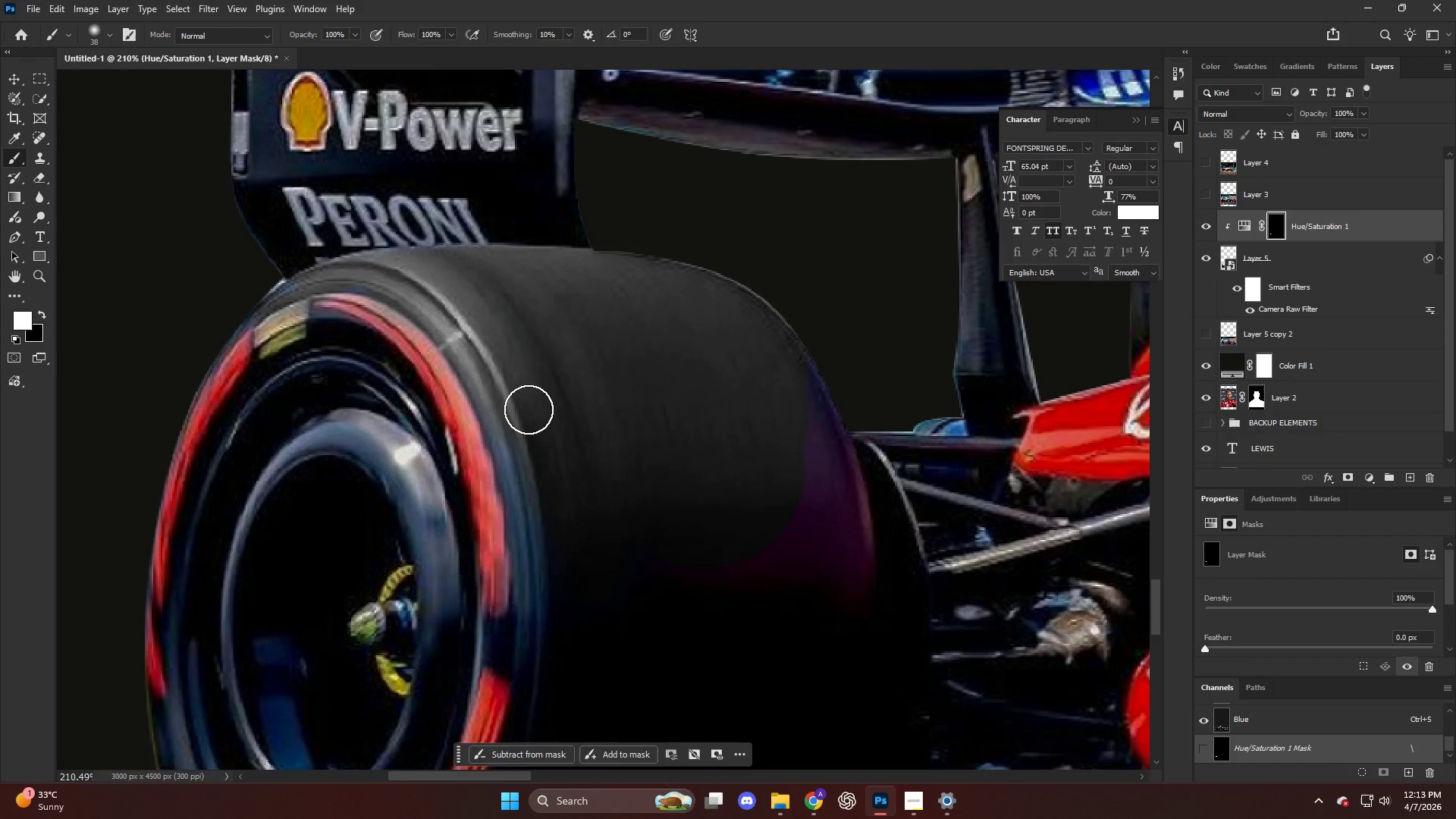 
hold_key(key=AltLeft, duration=0.36)
 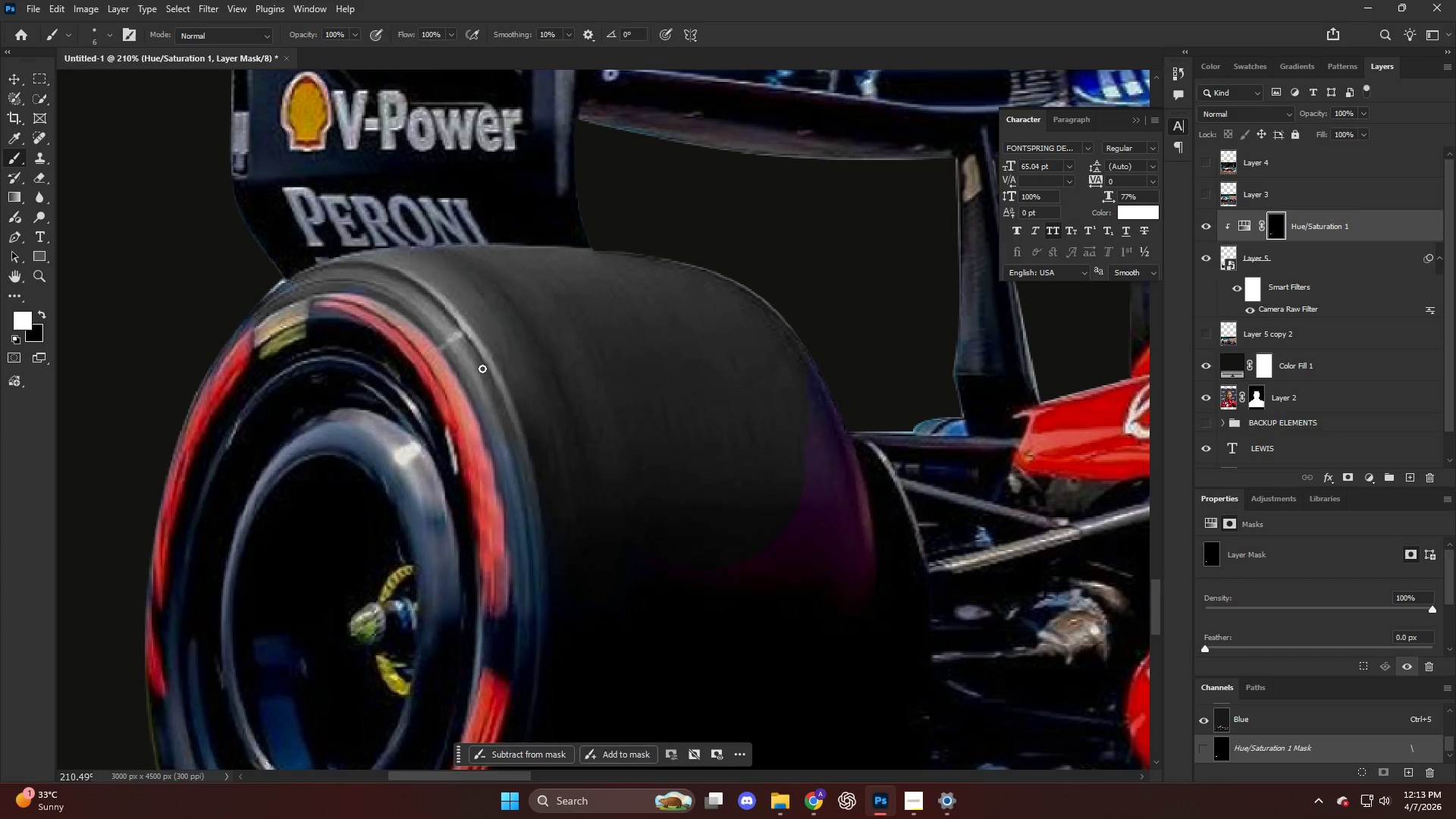 
left_click_drag(start_coordinate=[484, 374], to_coordinate=[471, 377])
 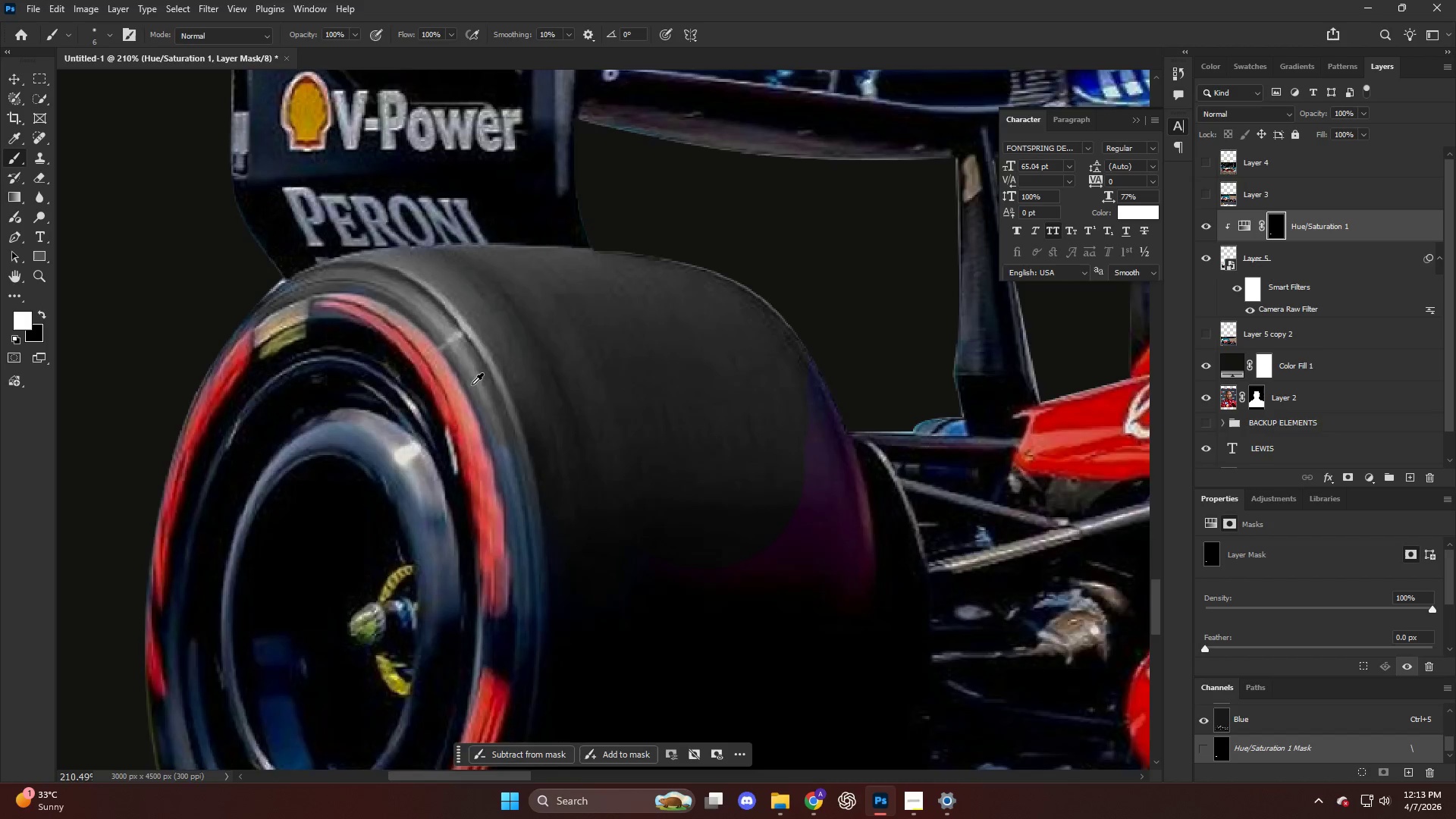 
hold_key(key=AltLeft, duration=0.73)
scroll: coordinate [491, 391], scroll_direction: up, amount: 9.0
 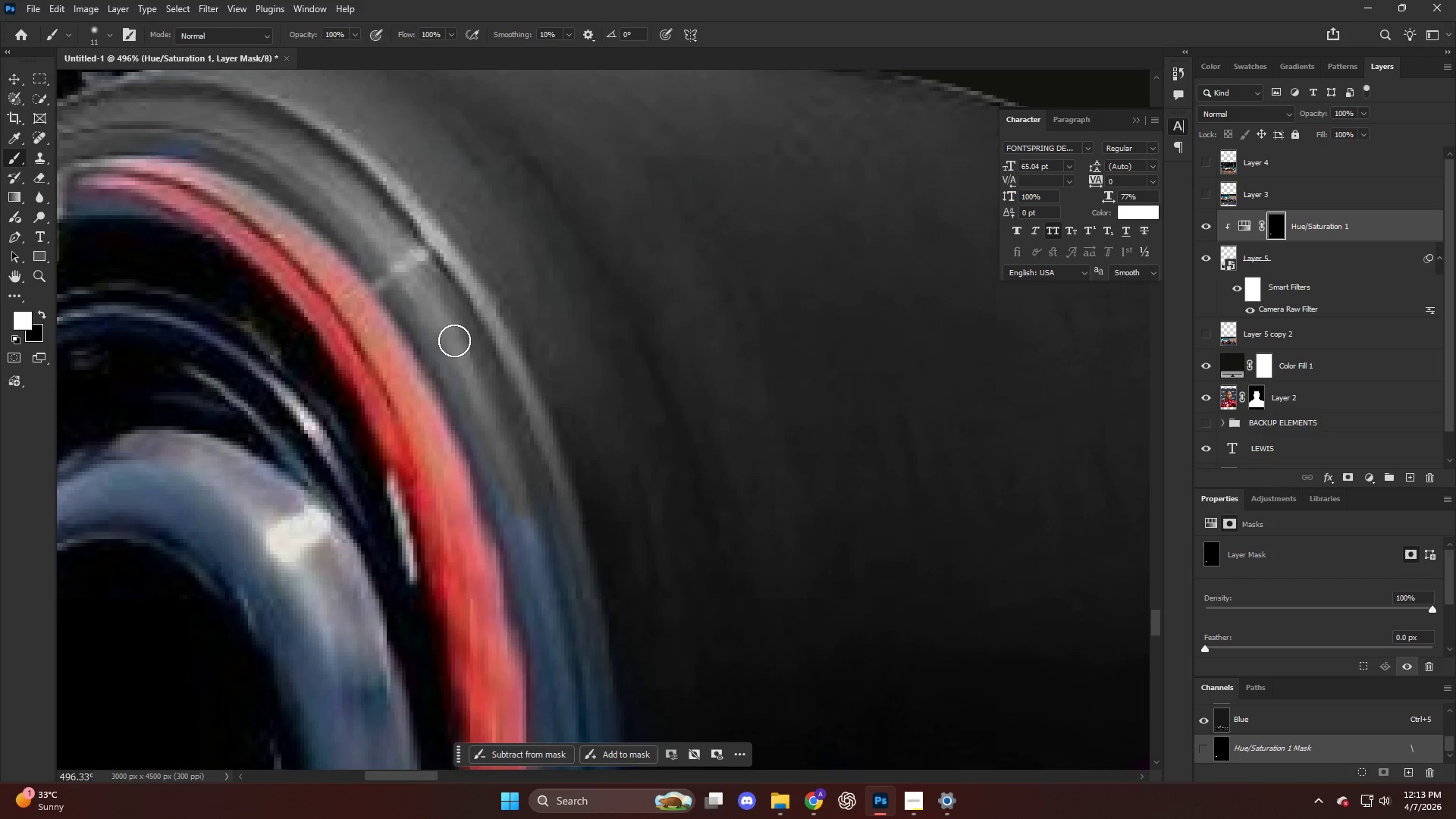 
left_click_drag(start_coordinate=[453, 340], to_coordinate=[533, 561])
 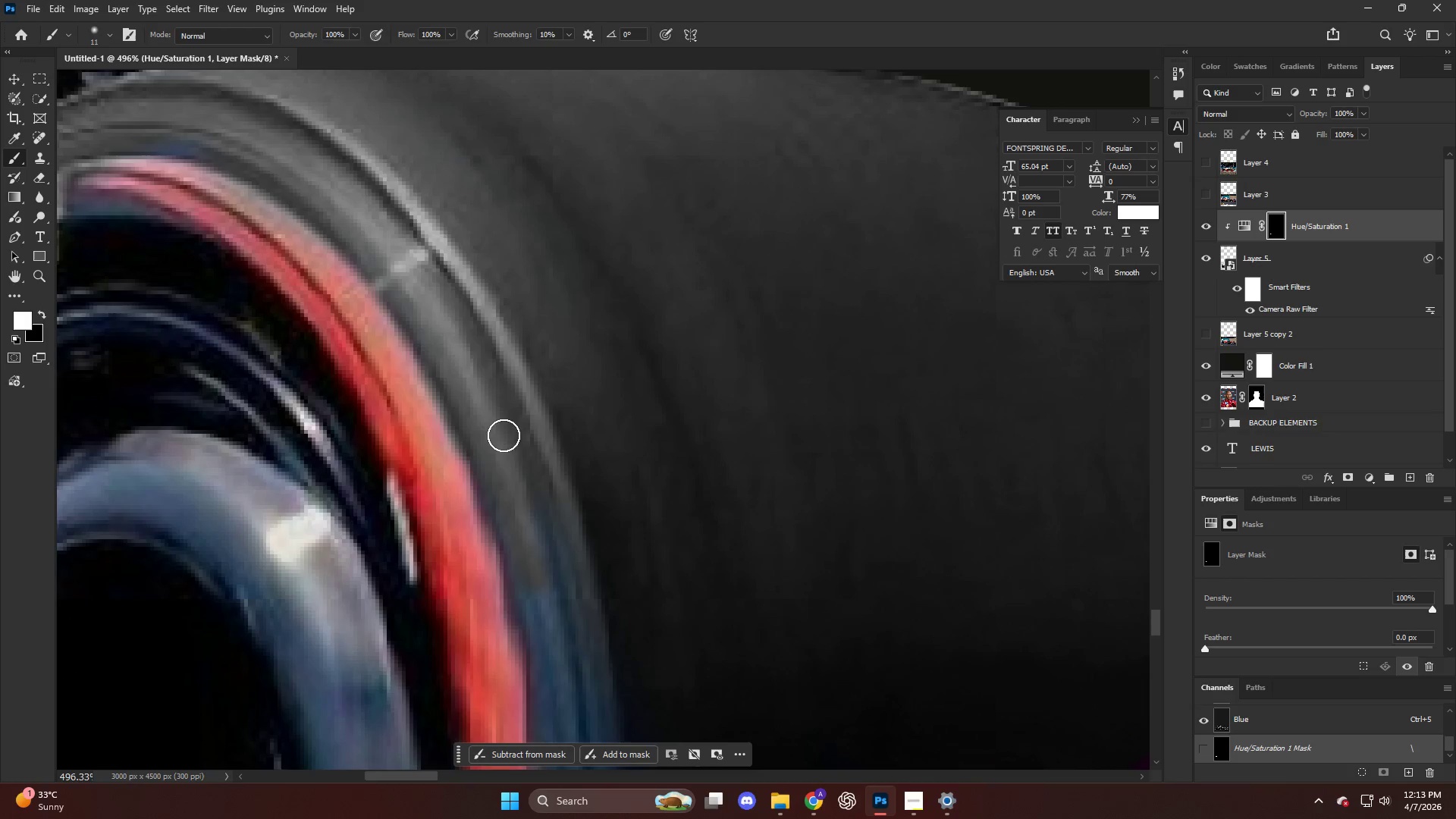 
left_click_drag(start_coordinate=[521, 479], to_coordinate=[548, 602])
 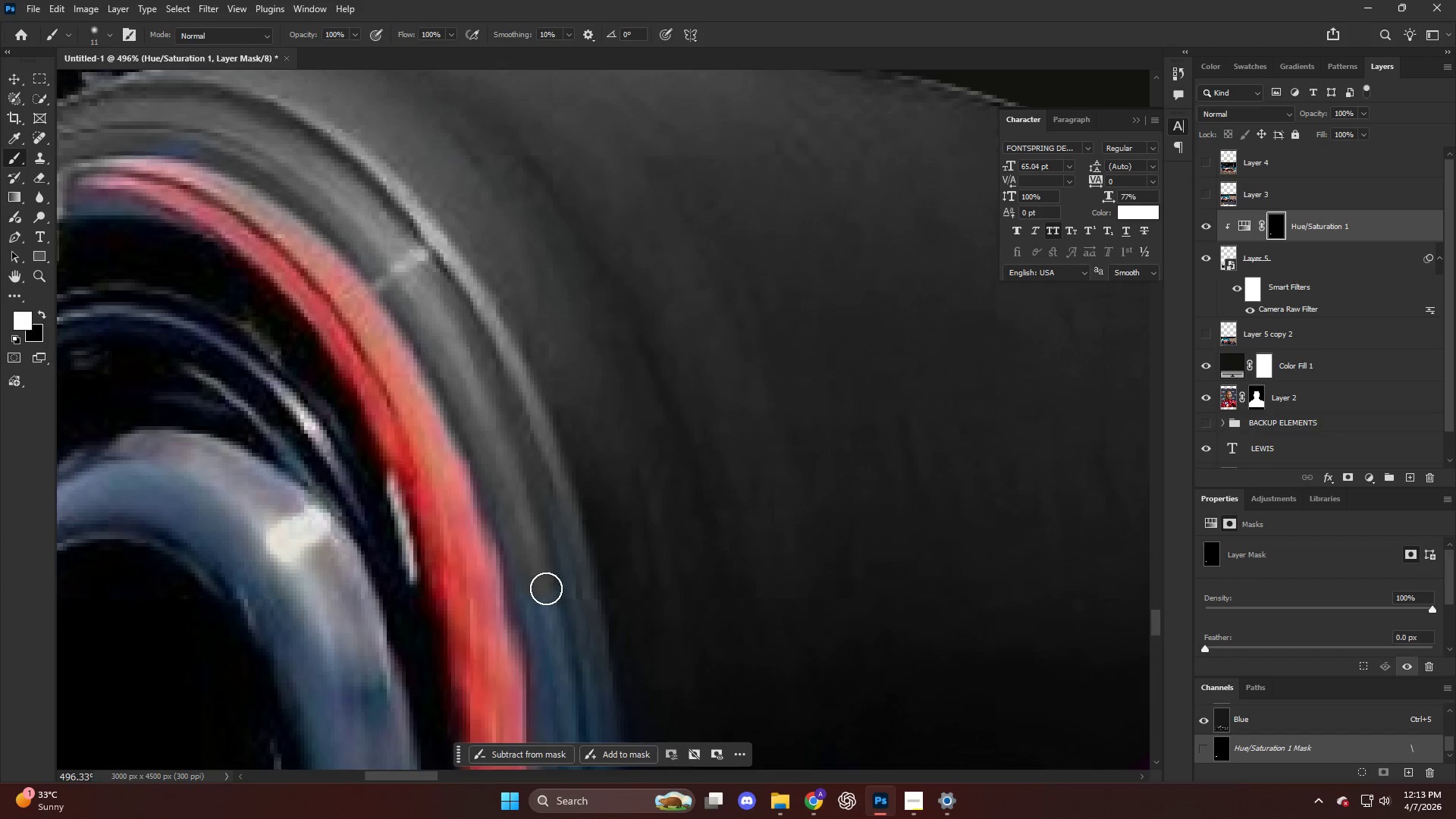 
key(Alt+AltLeft)
 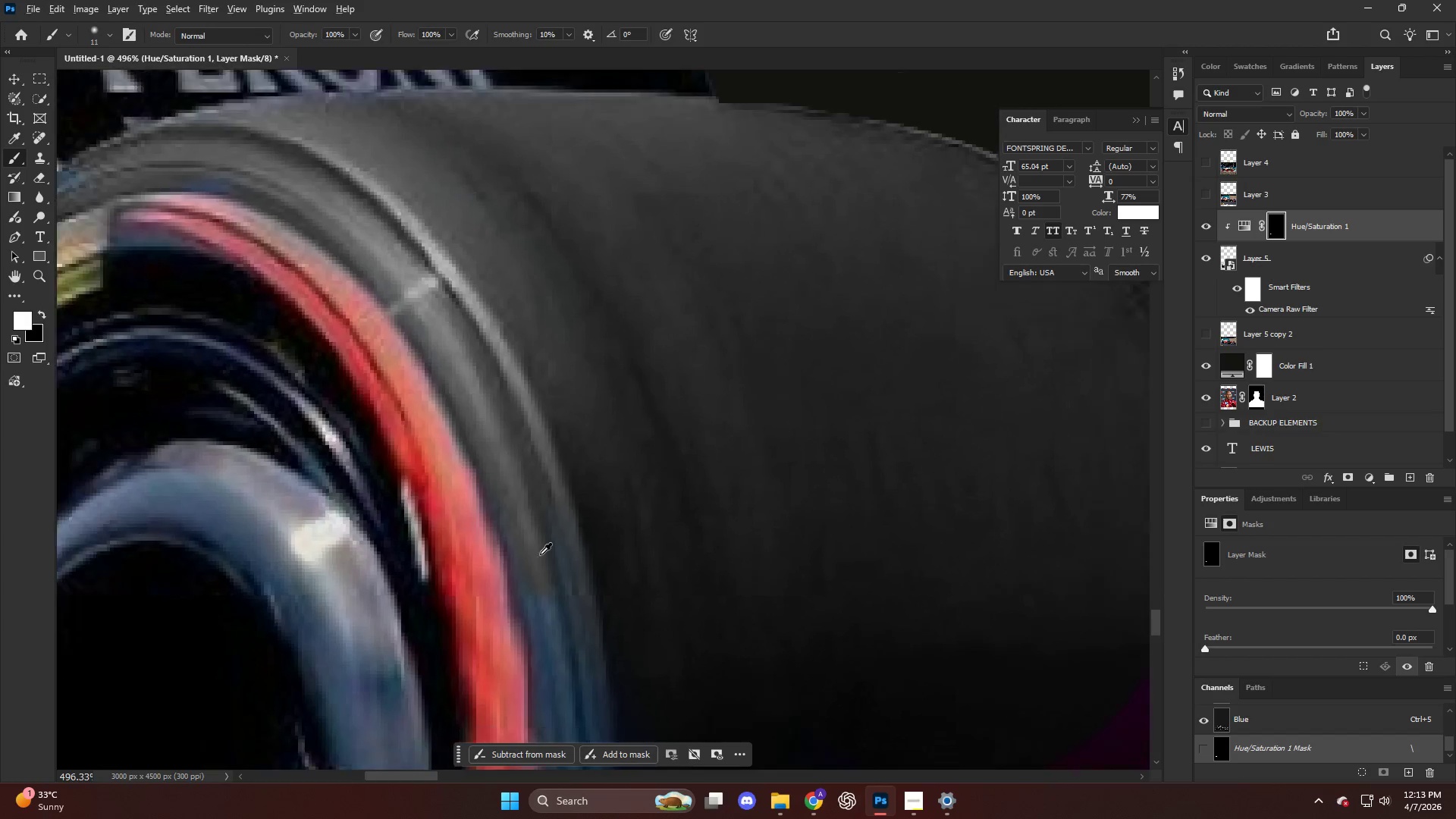 
hold_key(key=AltLeft, duration=0.38)
 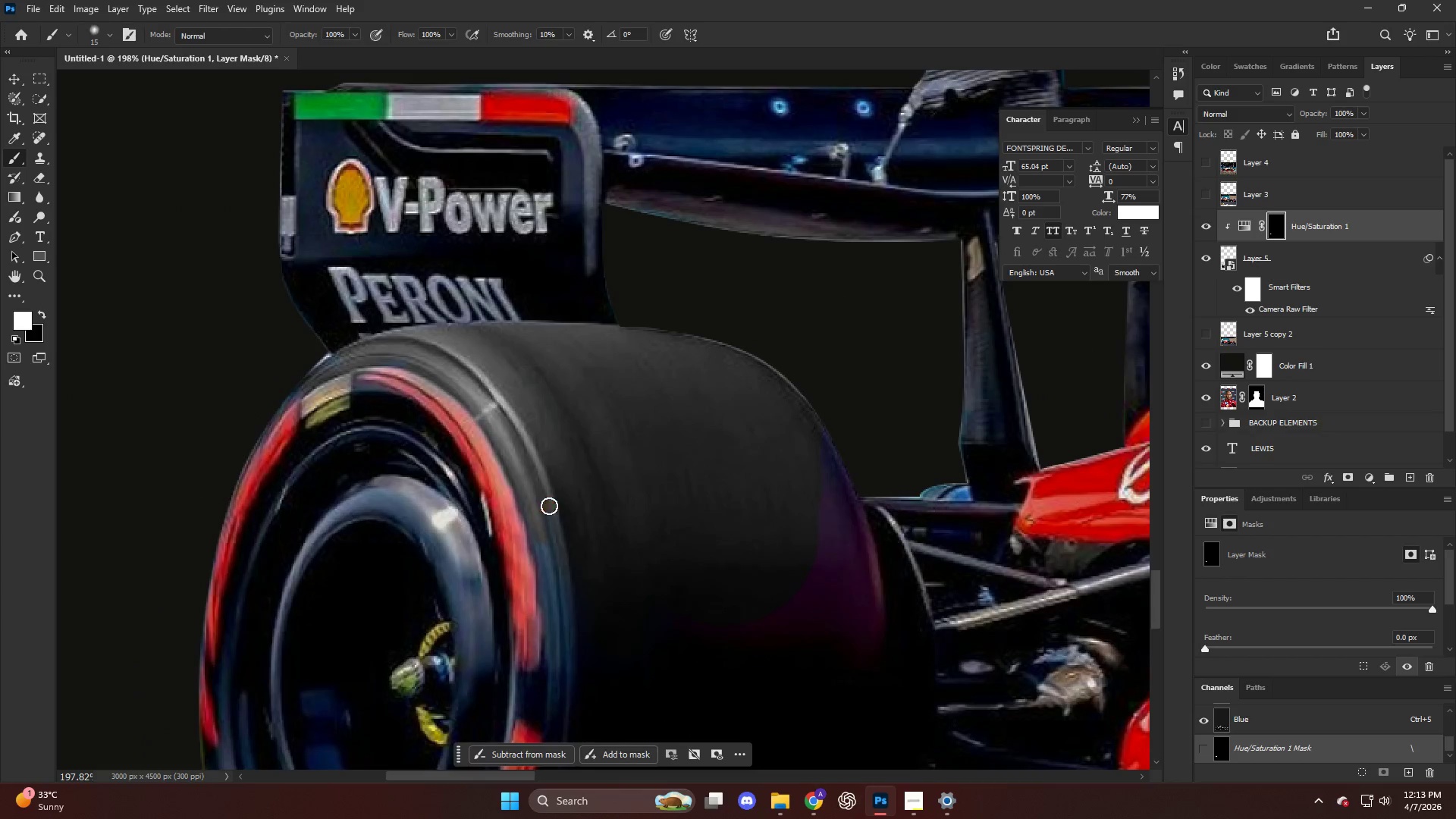 
left_click_drag(start_coordinate=[549, 506], to_coordinate=[561, 583])
 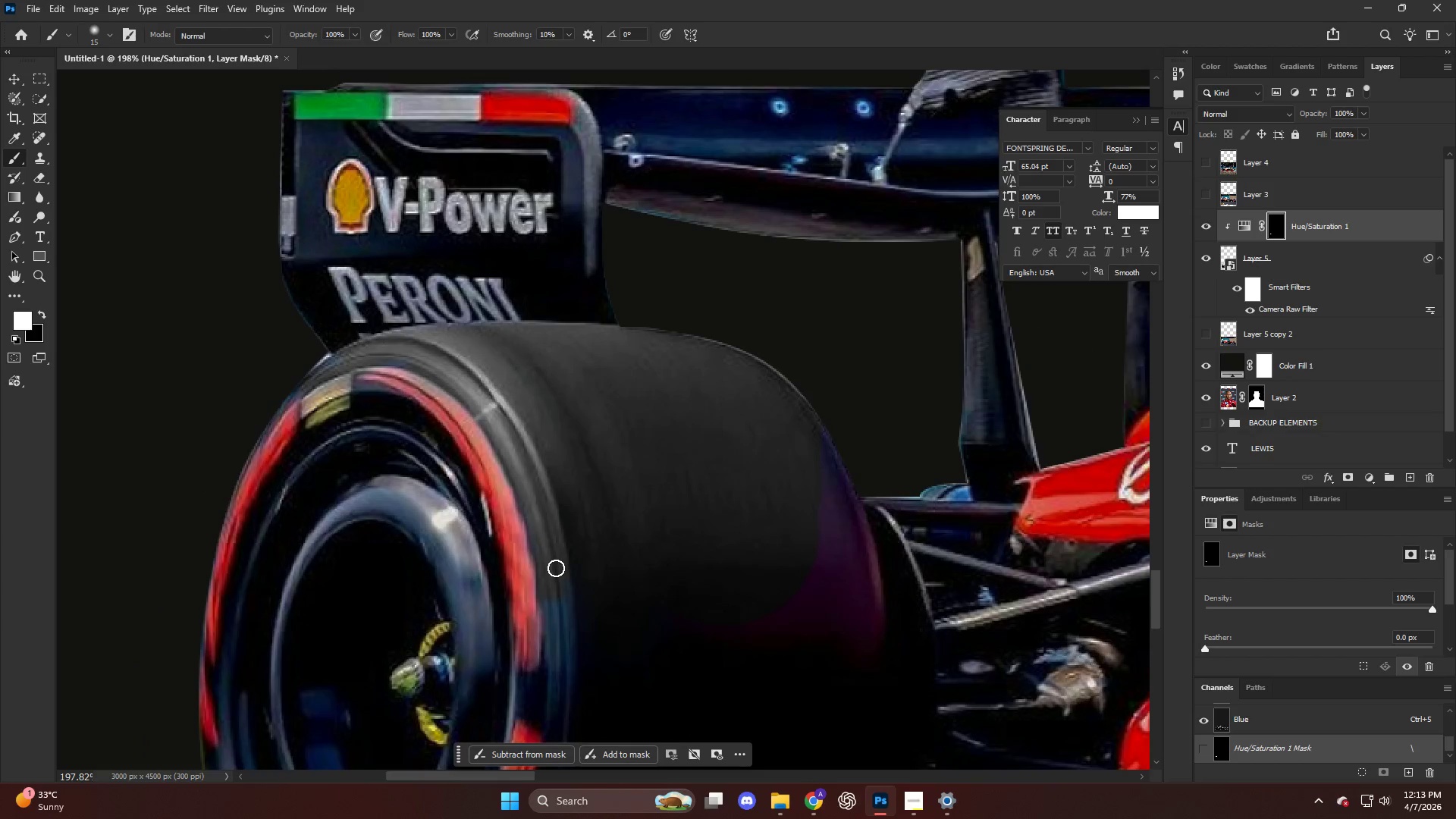 
scroll: coordinate [548, 509], scroll_direction: down, amount: 12.0
 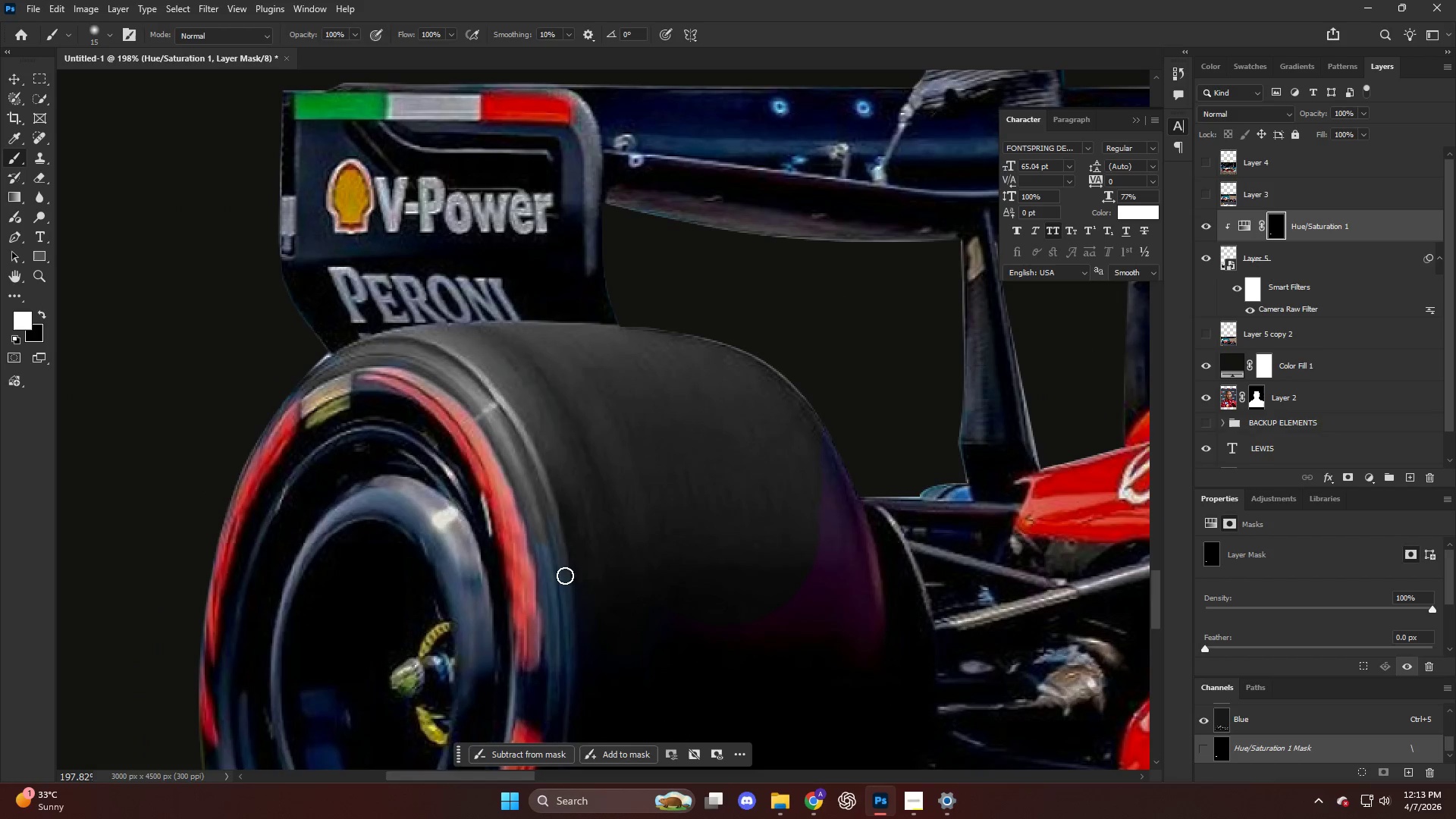 
hold_key(key=AltLeft, duration=0.59)
scroll: coordinate [551, 588], scroll_direction: down, amount: 17.0
 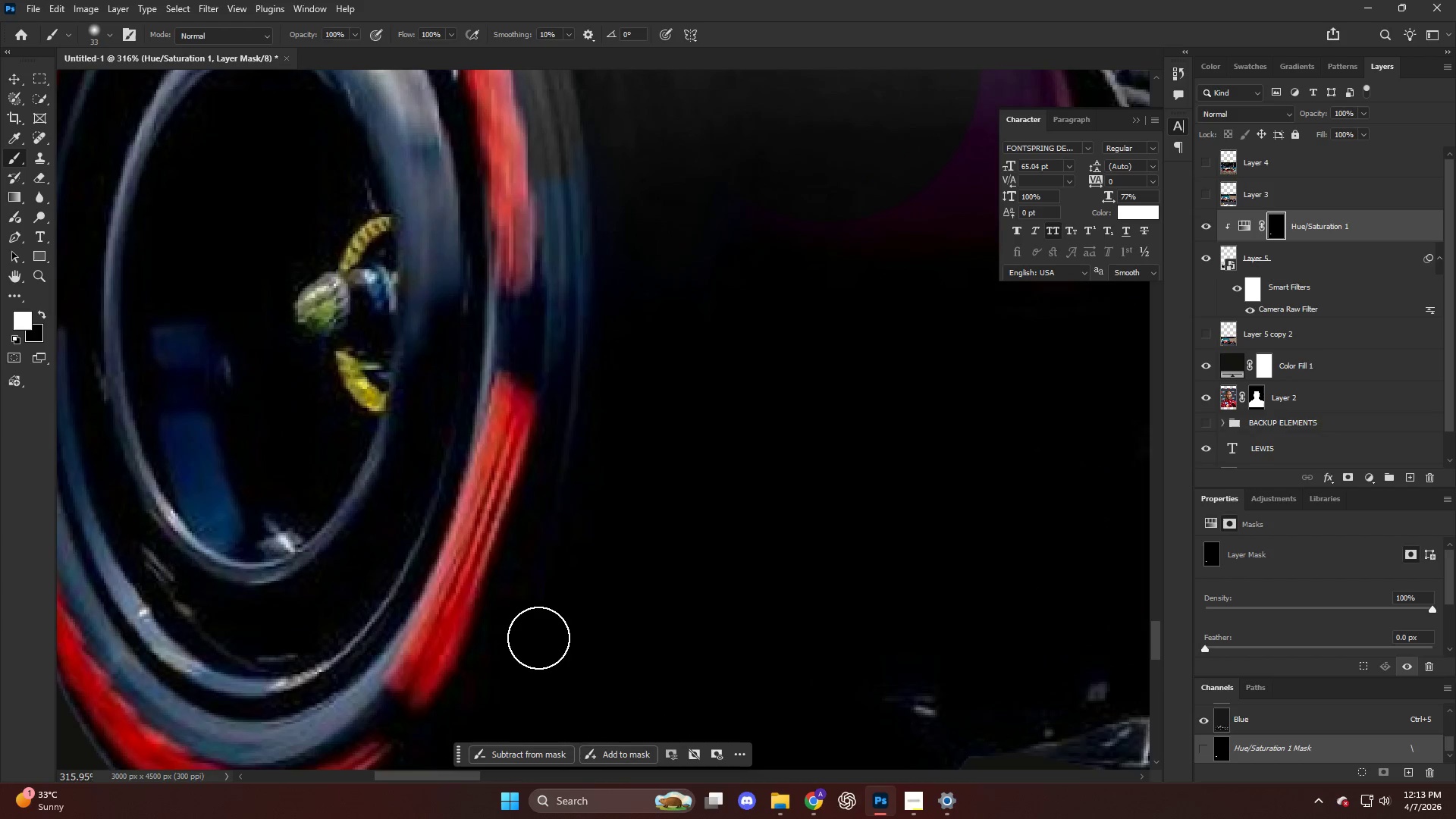 
left_click_drag(start_coordinate=[536, 640], to_coordinate=[582, 191])
 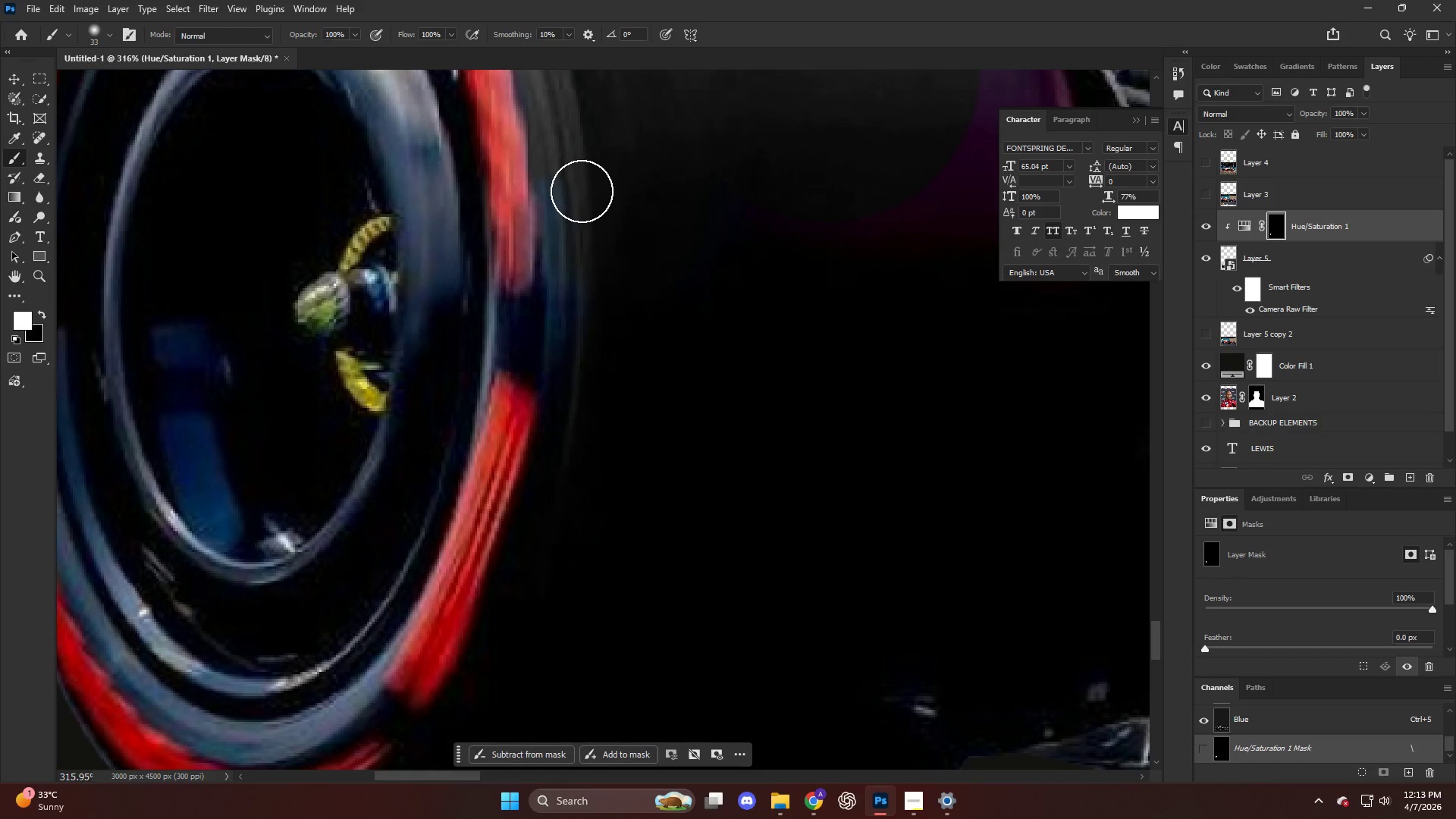 
hold_key(key=AltLeft, duration=0.59)
 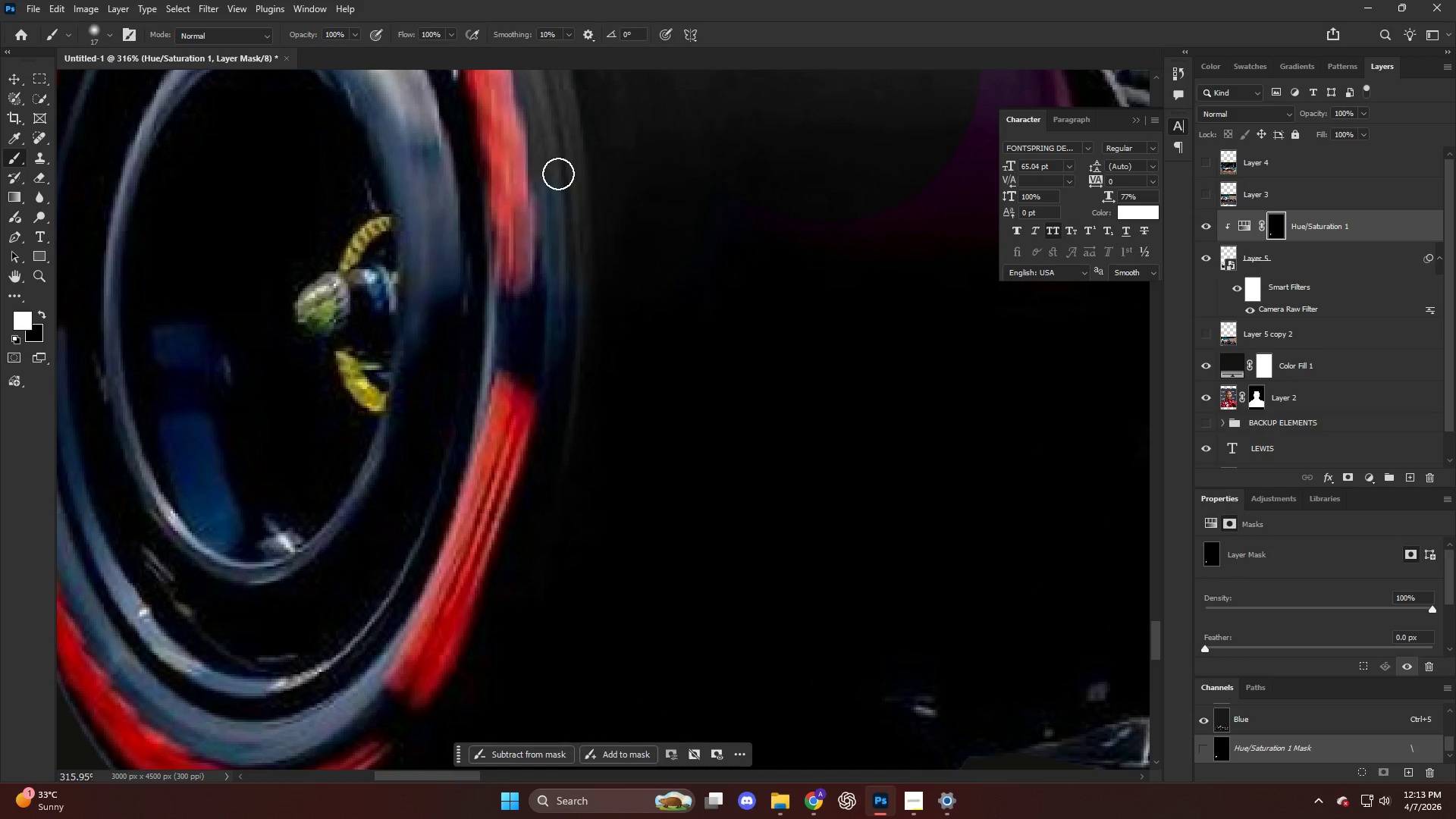 
left_click_drag(start_coordinate=[560, 168], to_coordinate=[550, 447])
 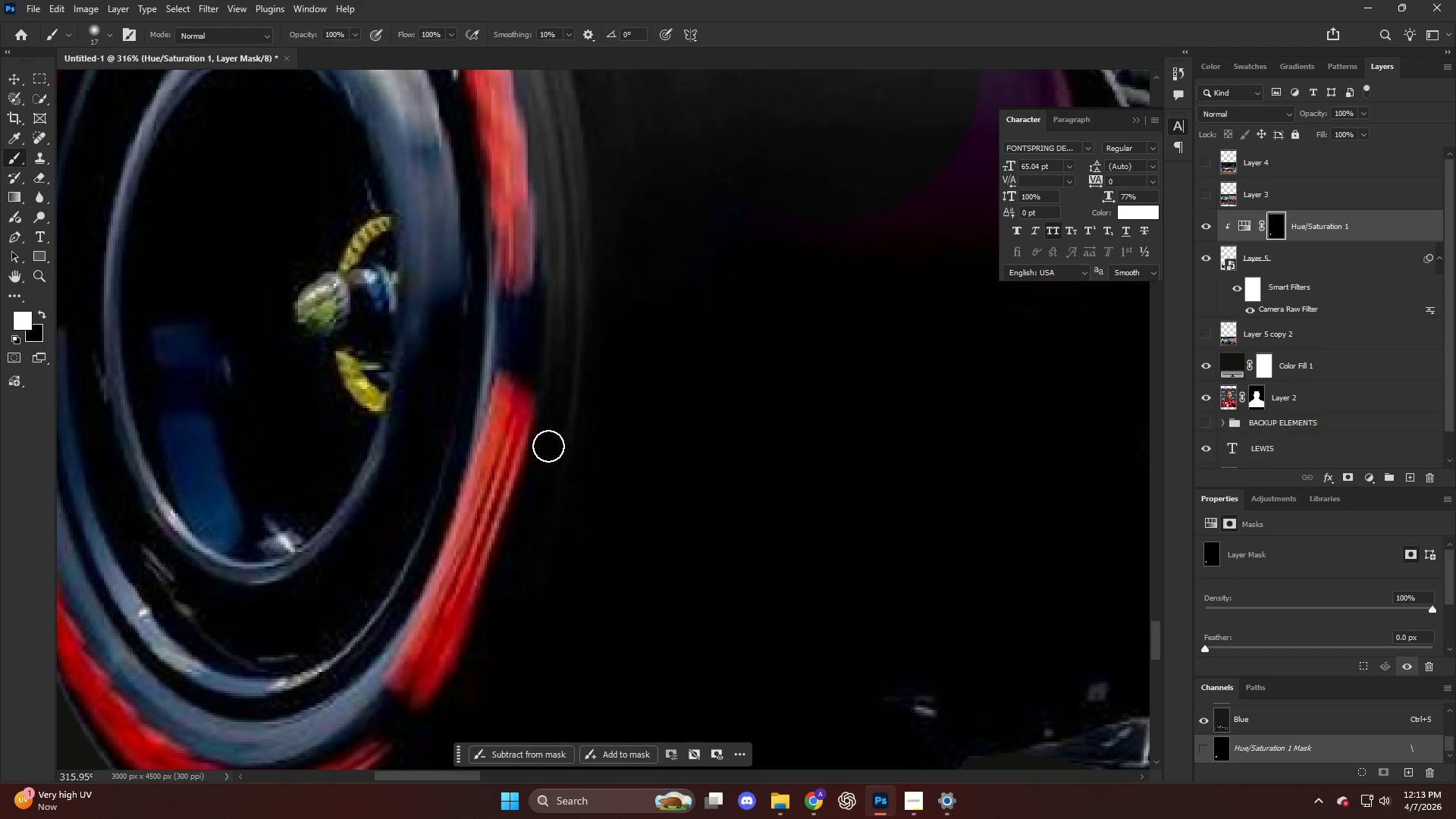 
key(Alt+AltLeft)
 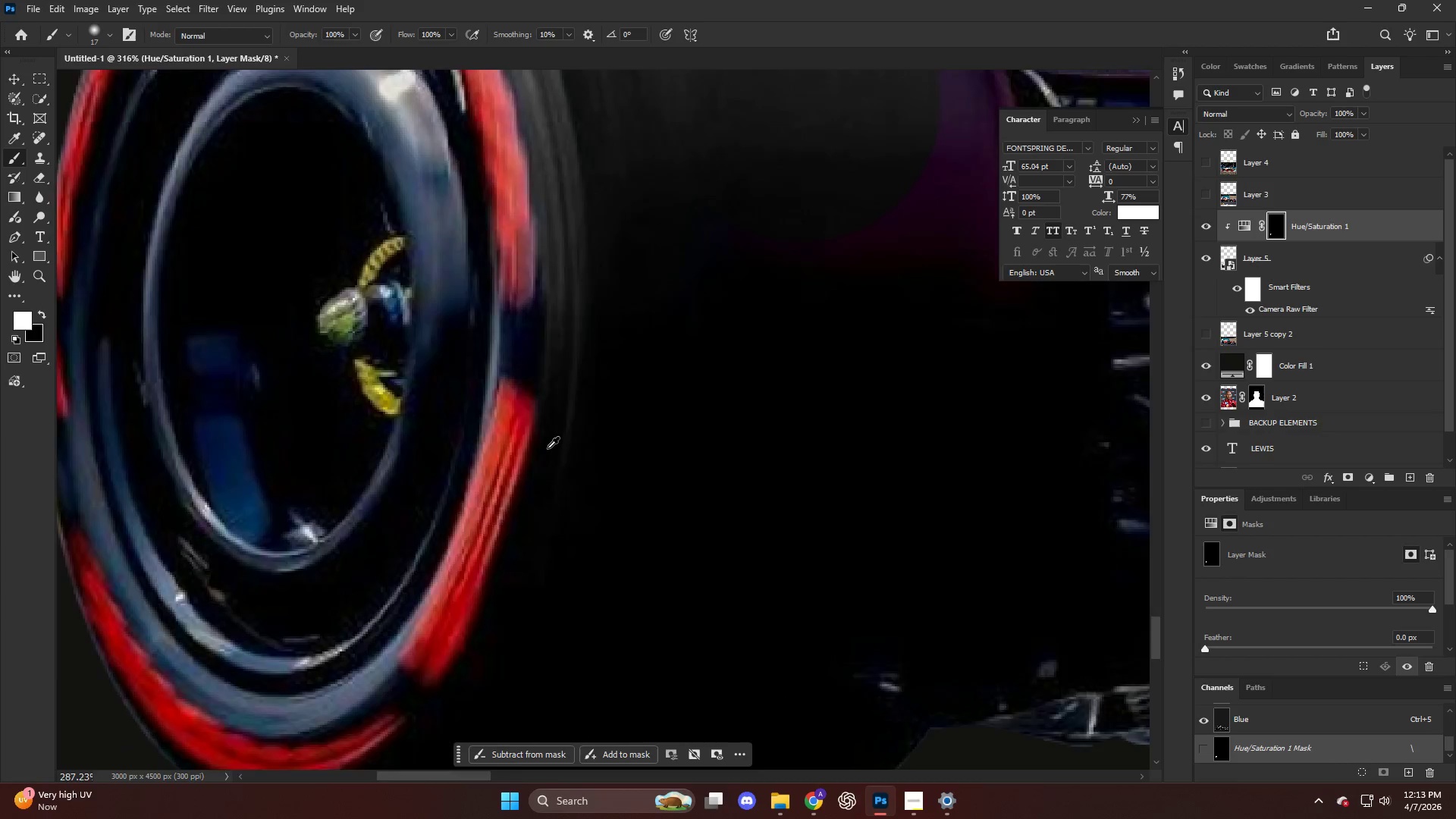 
hold_key(key=AltLeft, duration=0.48)
 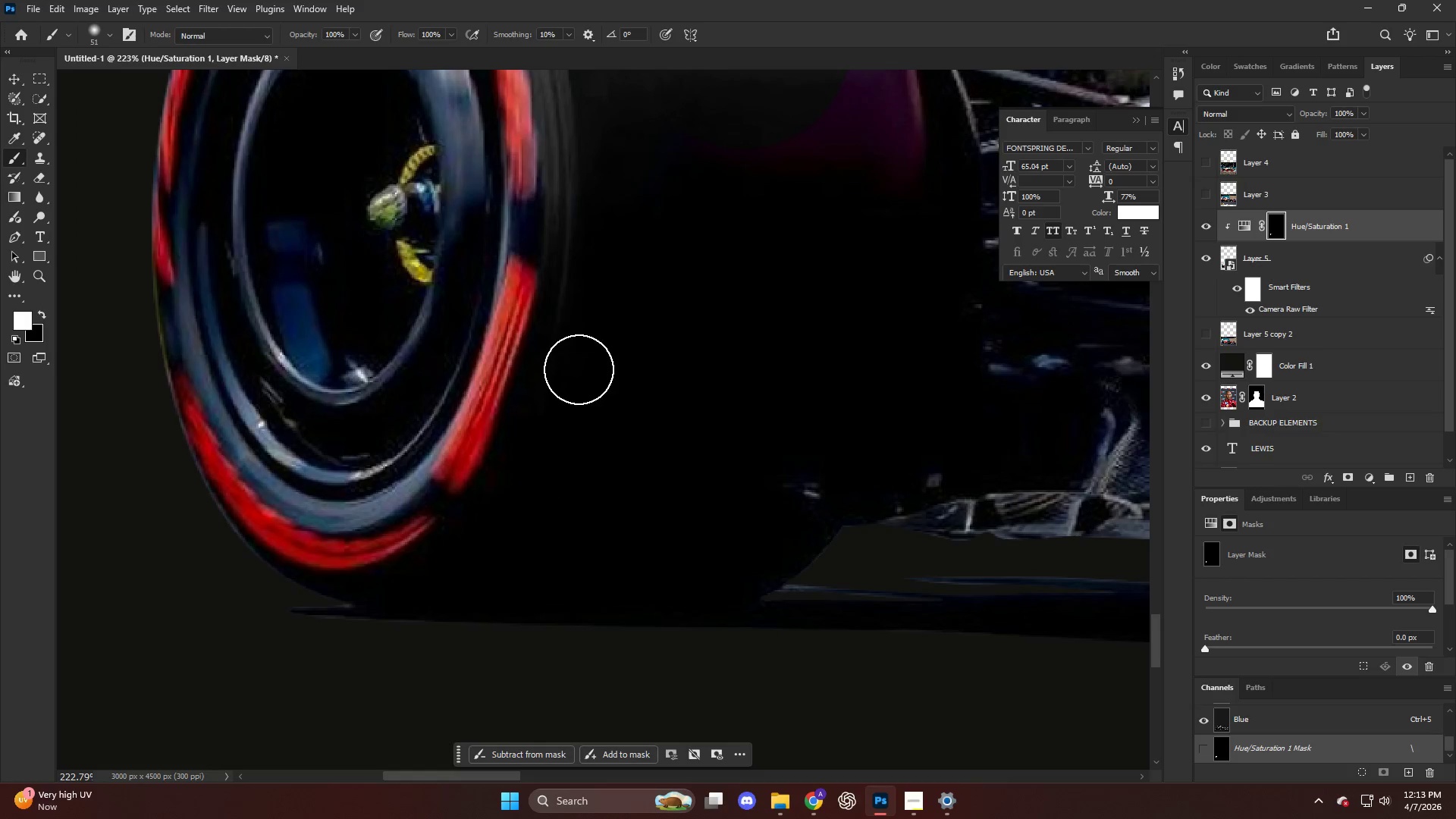 
left_click_drag(start_coordinate=[579, 378], to_coordinate=[543, 444])
 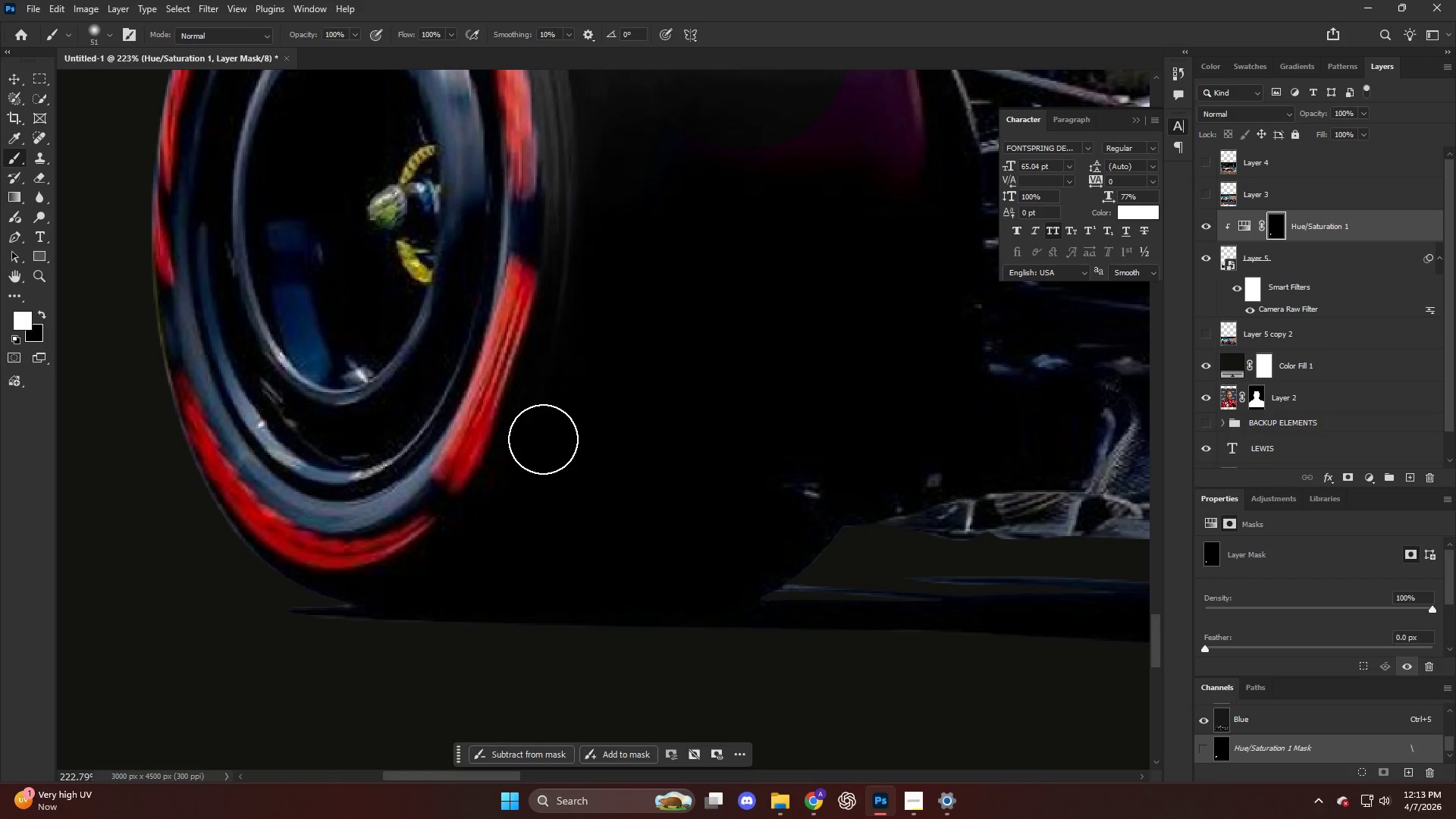 
scroll: coordinate [554, 527], scroll_direction: down, amount: 11.0
 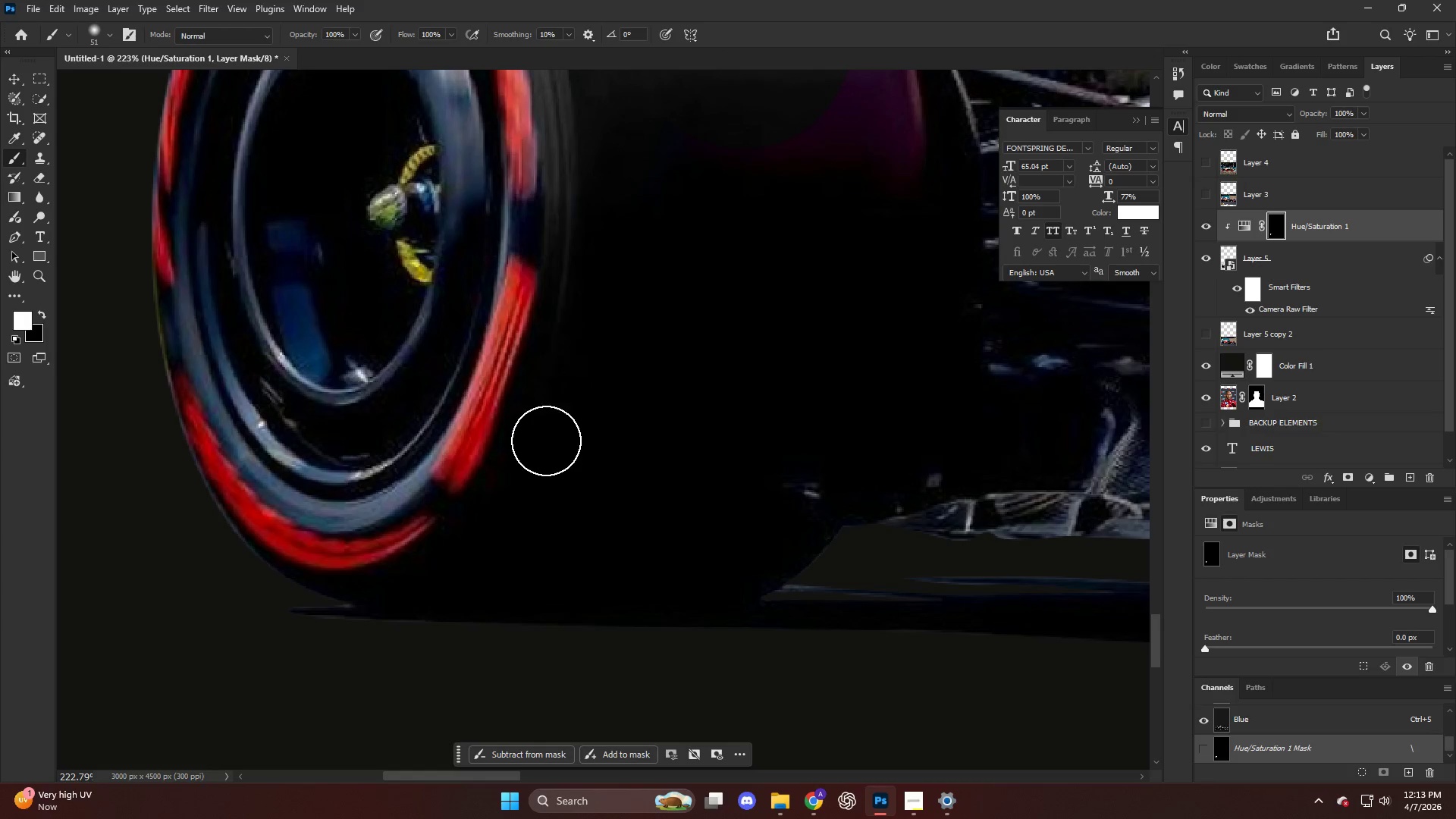 
key(Alt+AltLeft)
 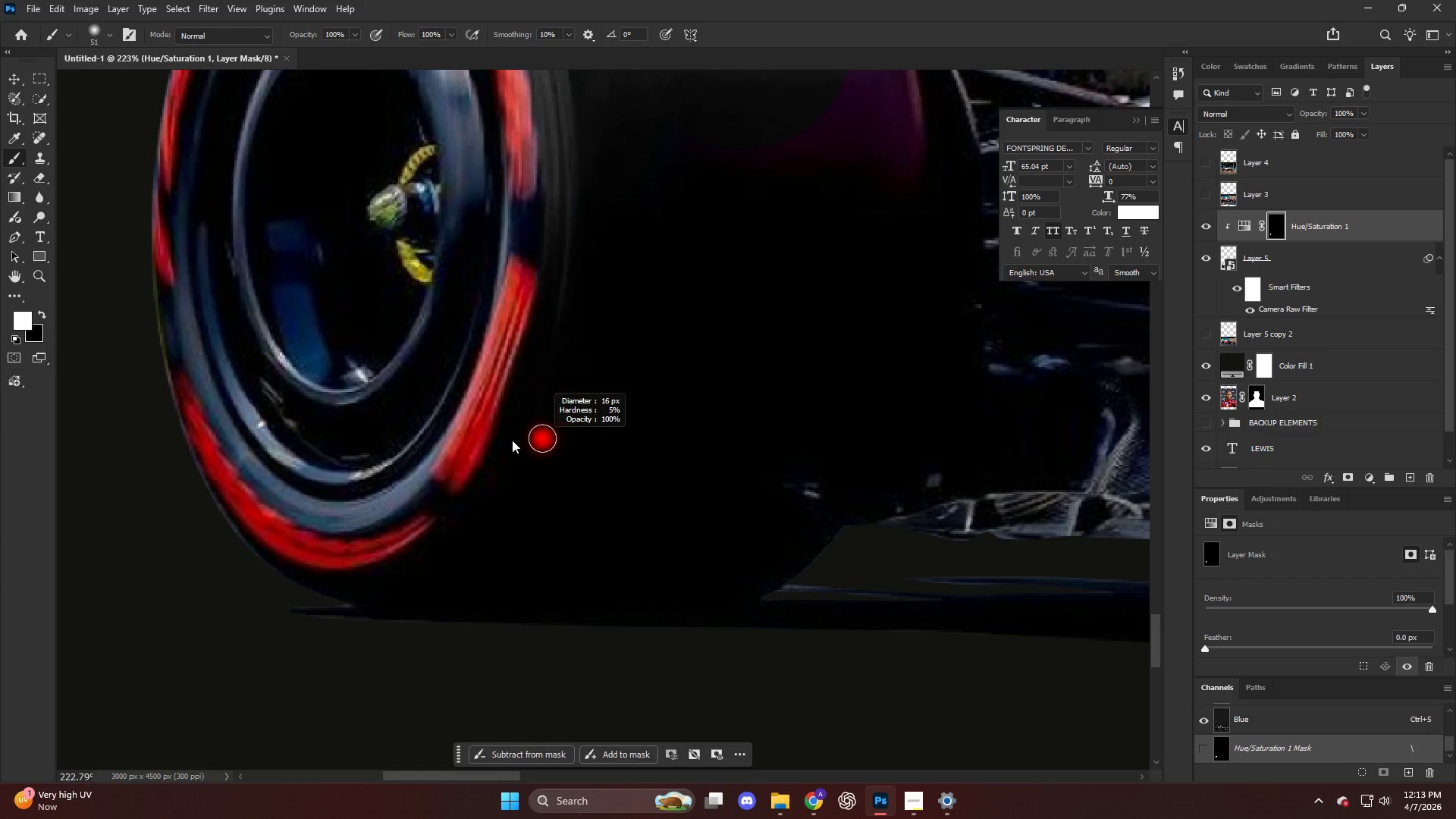 
left_click_drag(start_coordinate=[516, 441], to_coordinate=[334, 615])
 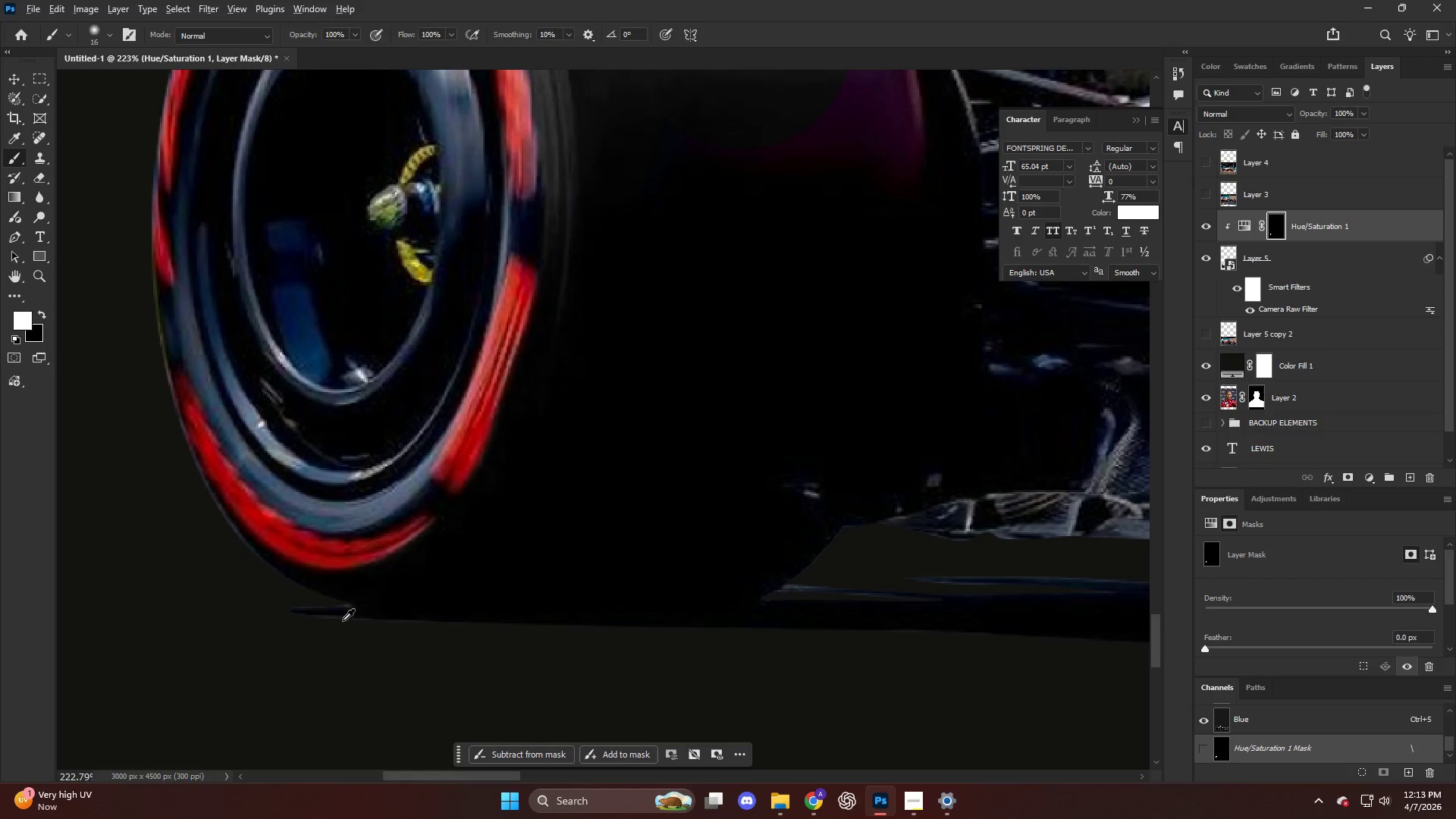 
hold_key(key=AltLeft, duration=0.31)
 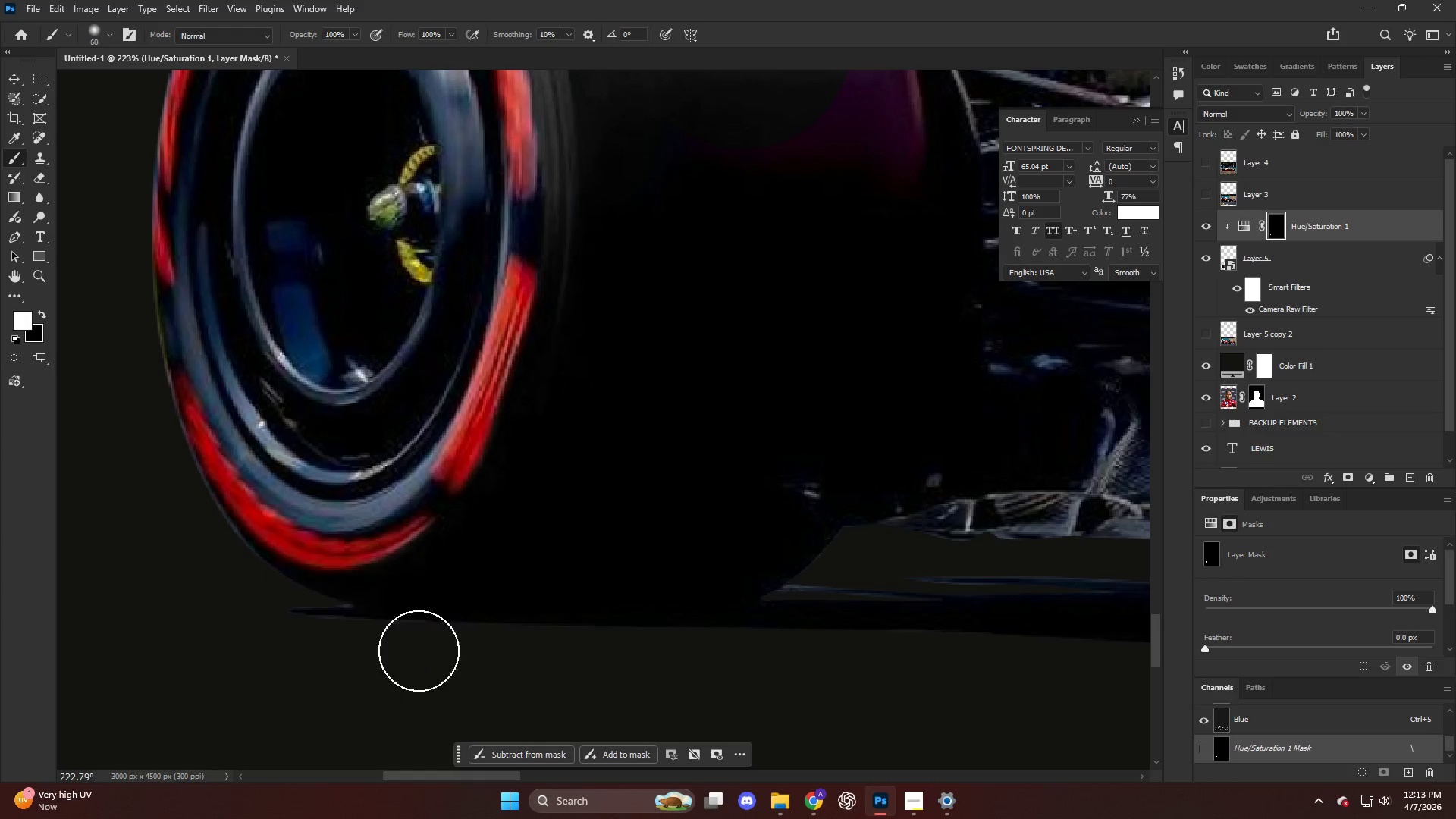 
left_click_drag(start_coordinate=[472, 656], to_coordinate=[711, 603])
 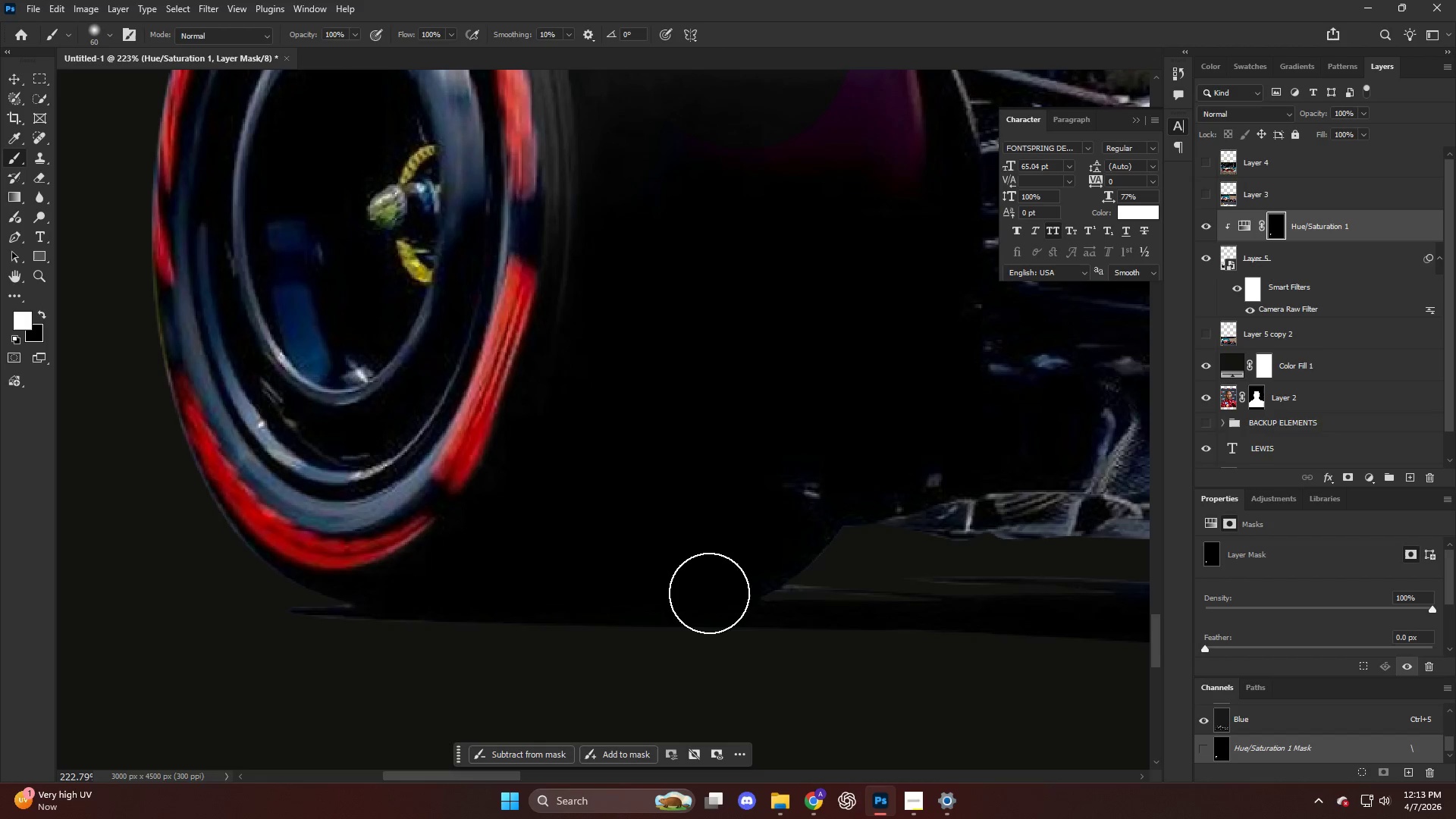 
key(Alt+AltLeft)
 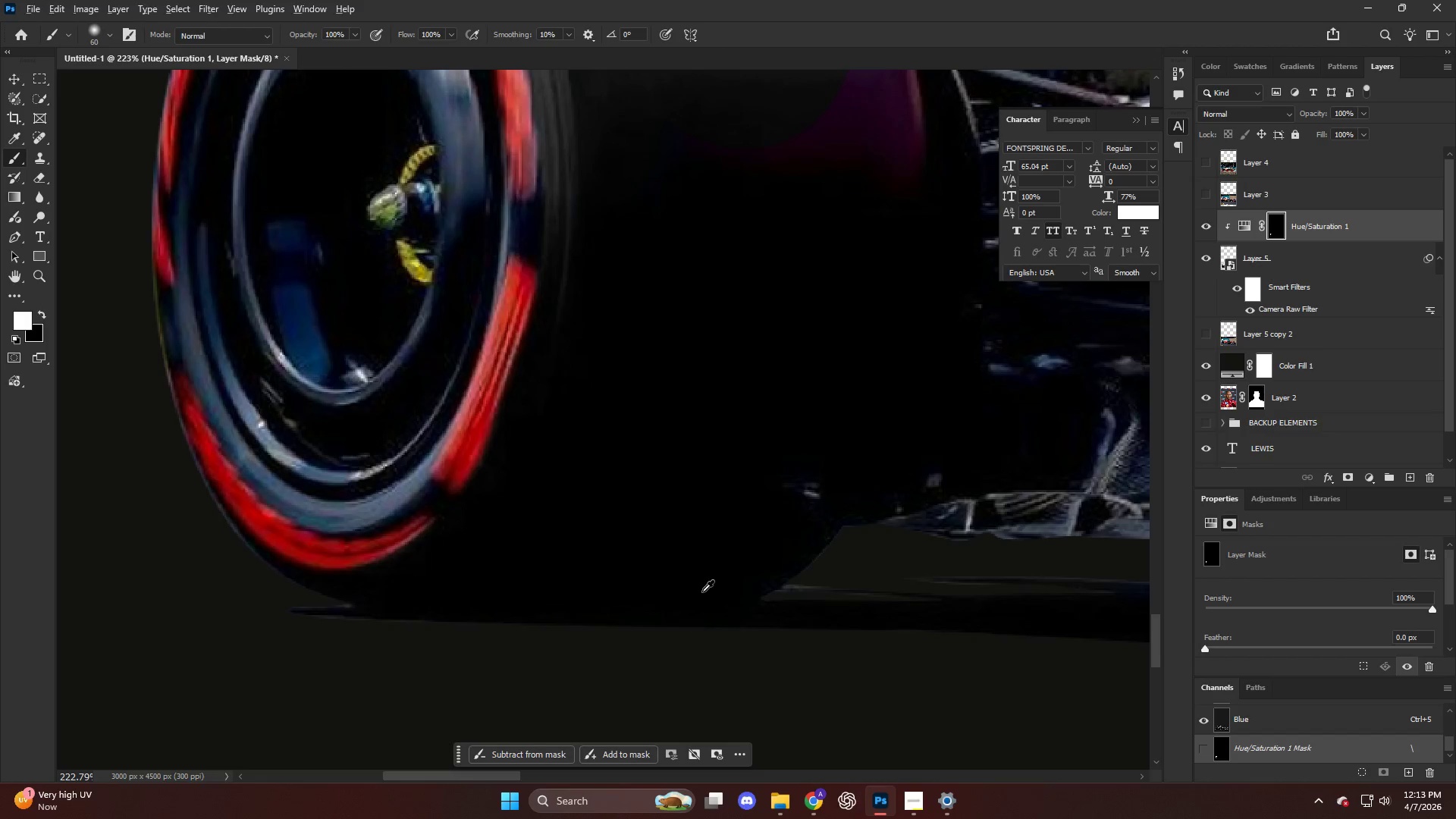 
key(Alt+AltLeft)
 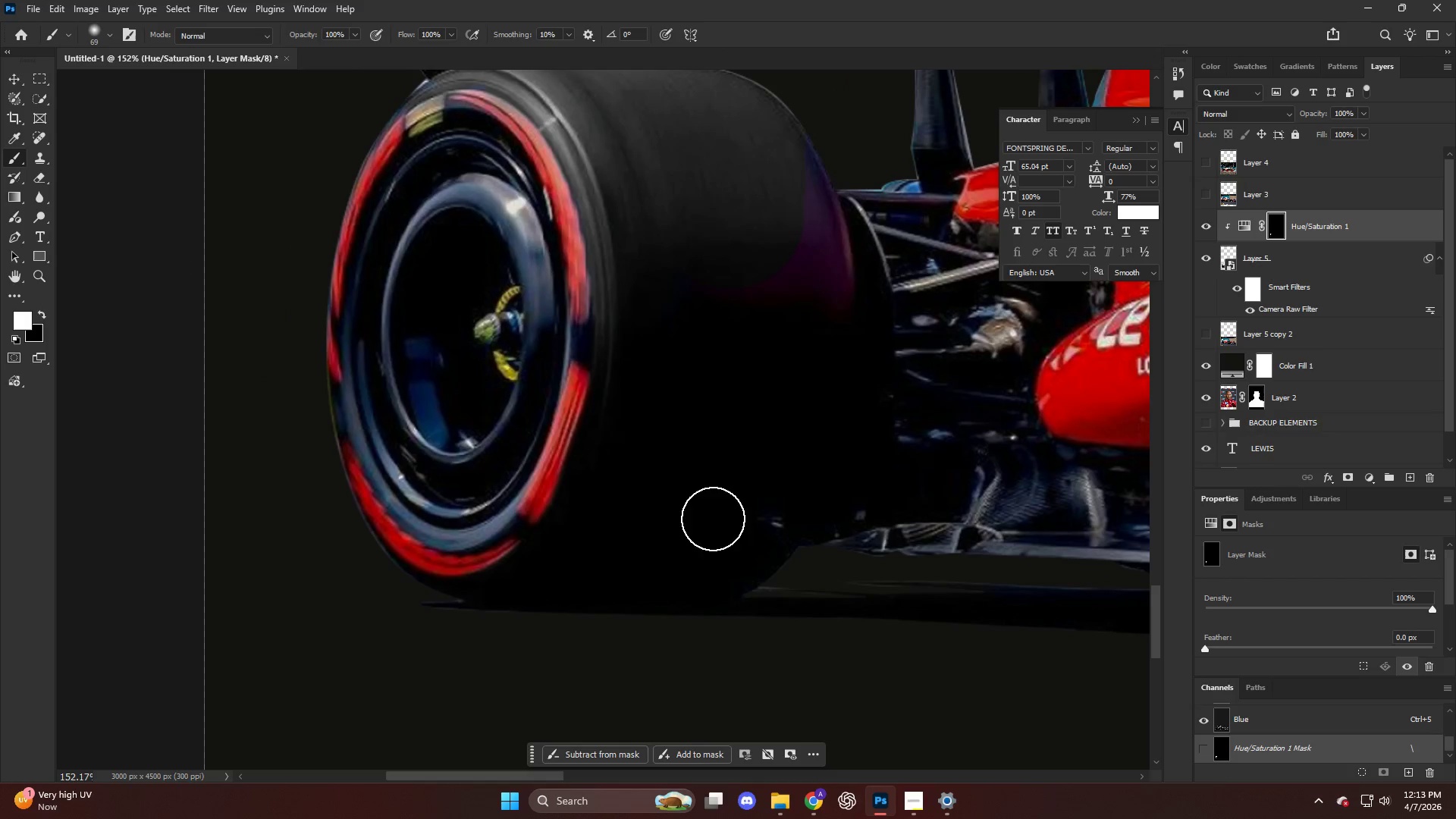 
scroll: coordinate [702, 592], scroll_direction: down, amount: 4.0
 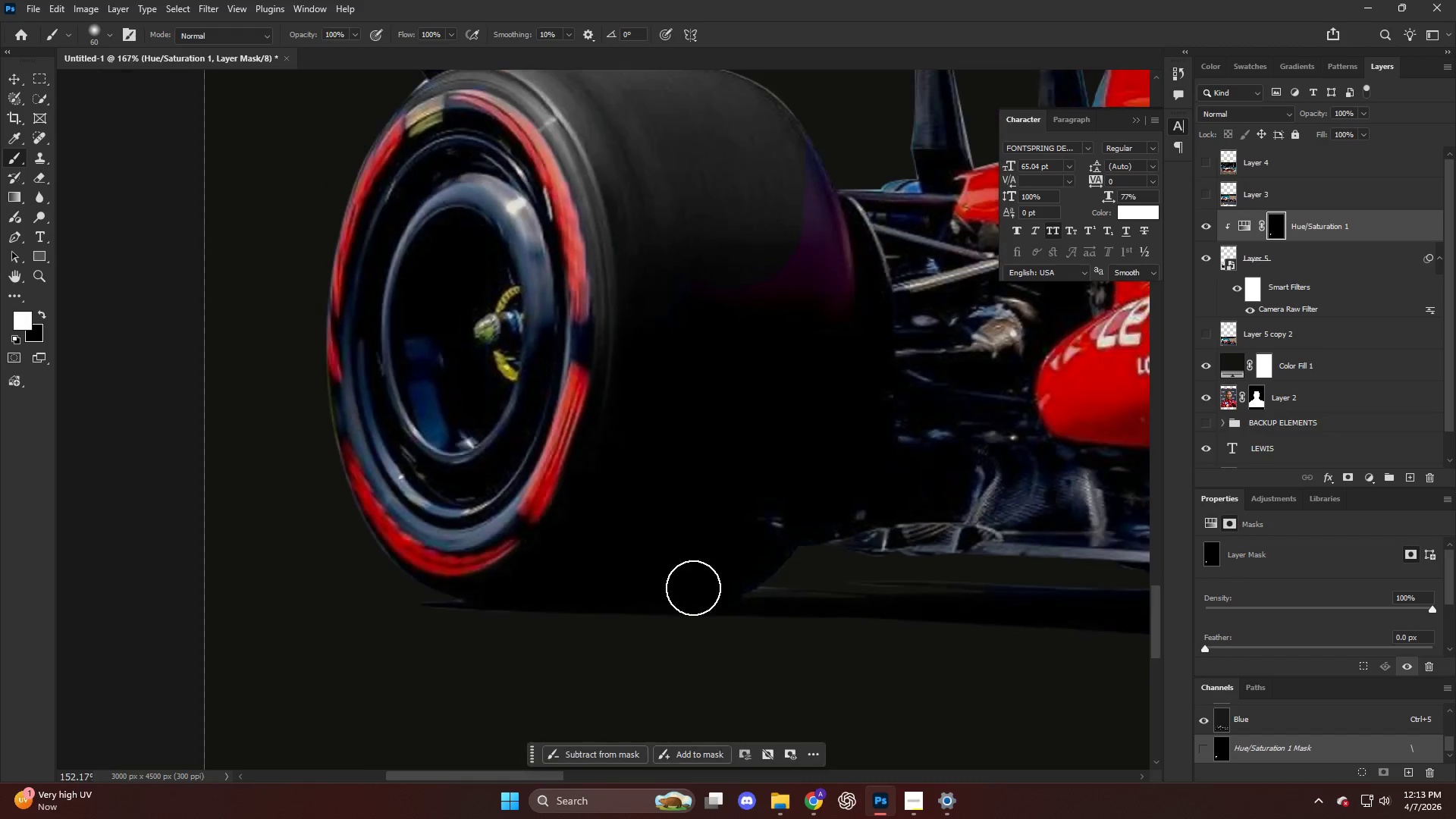 
left_click_drag(start_coordinate=[713, 392], to_coordinate=[708, 437])
 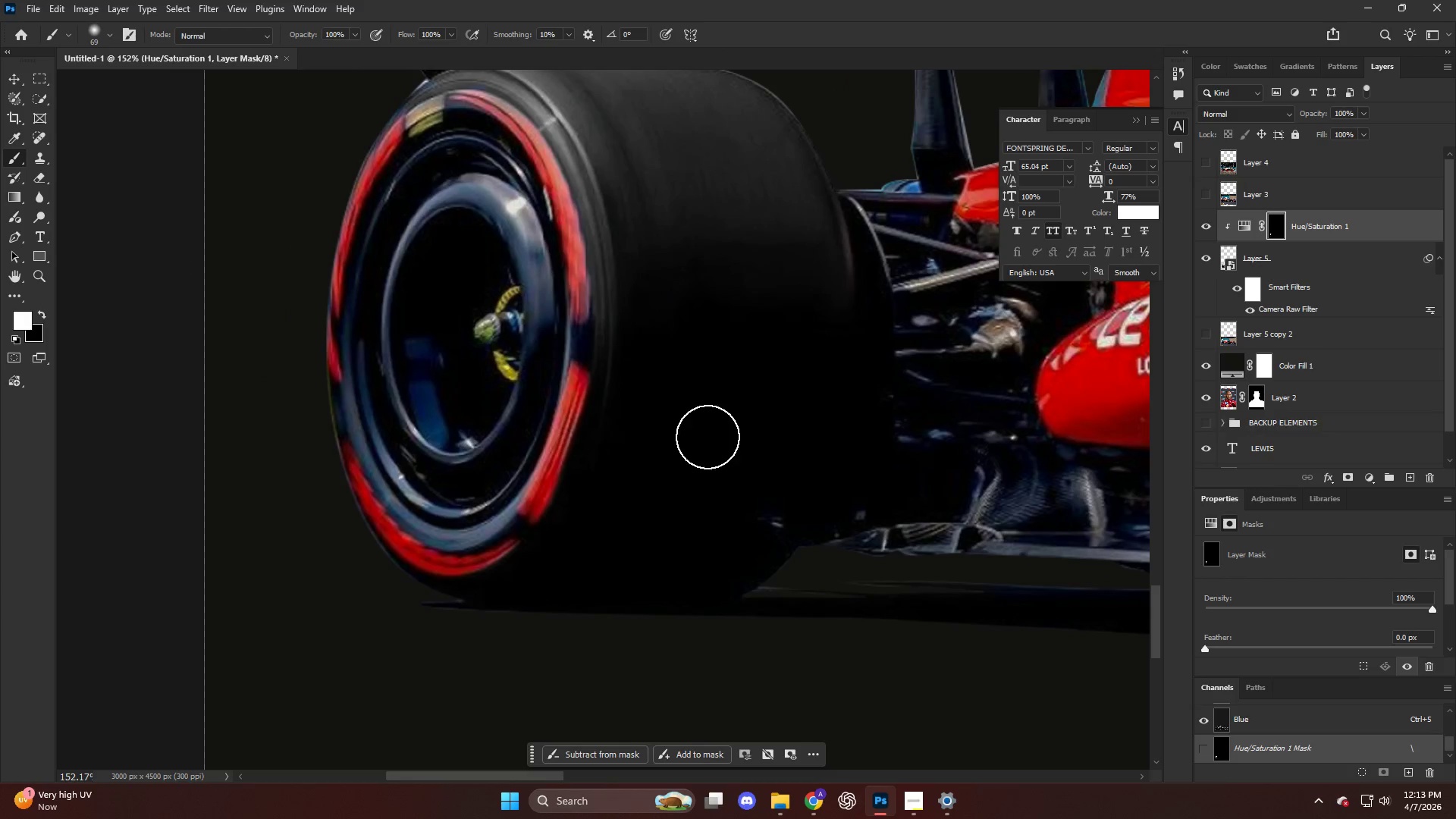 
hold_key(key=AltLeft, duration=0.53)
 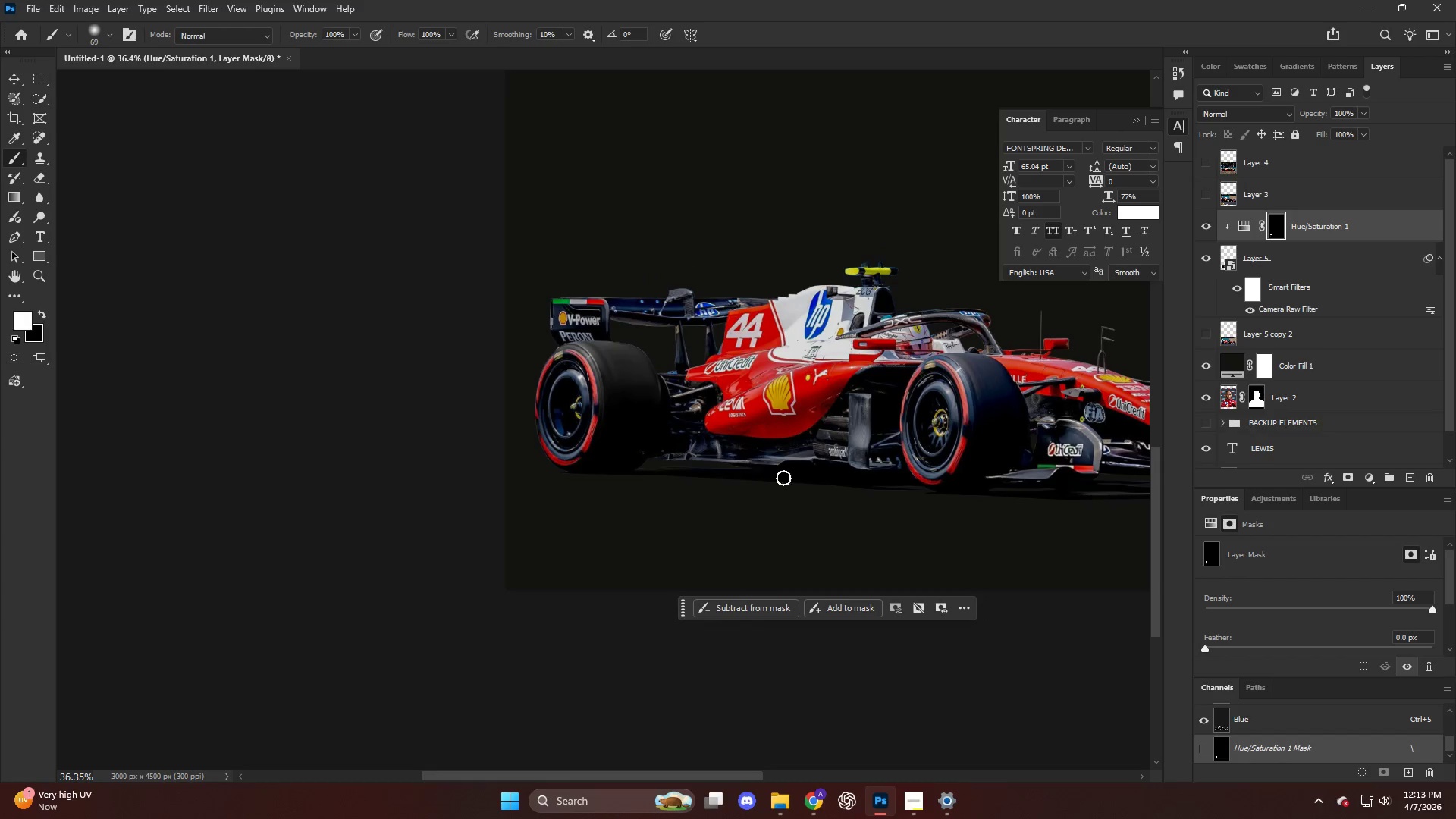 
key(Control+ControlLeft)
 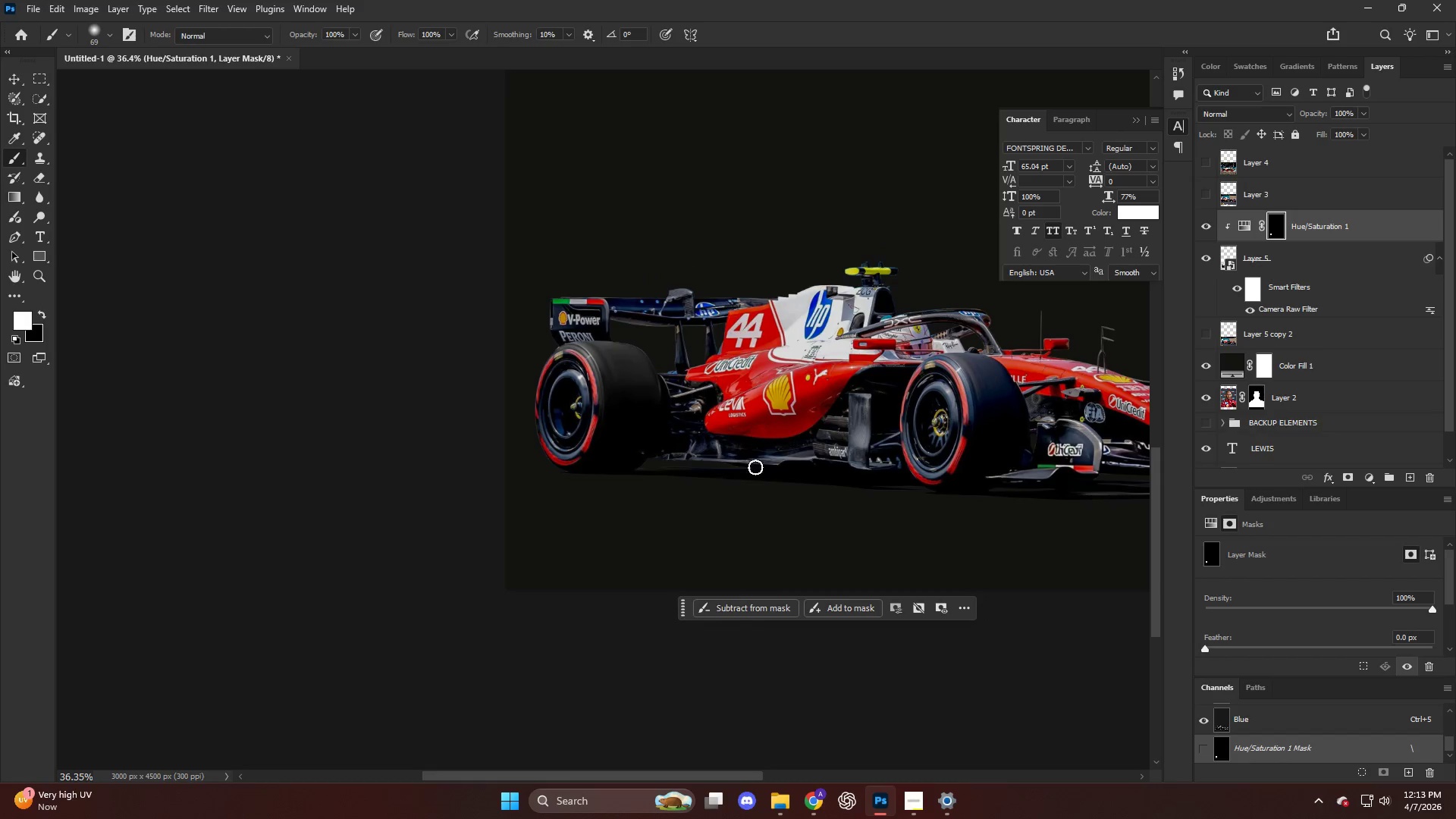 
hold_key(key=AltLeft, duration=0.52)
 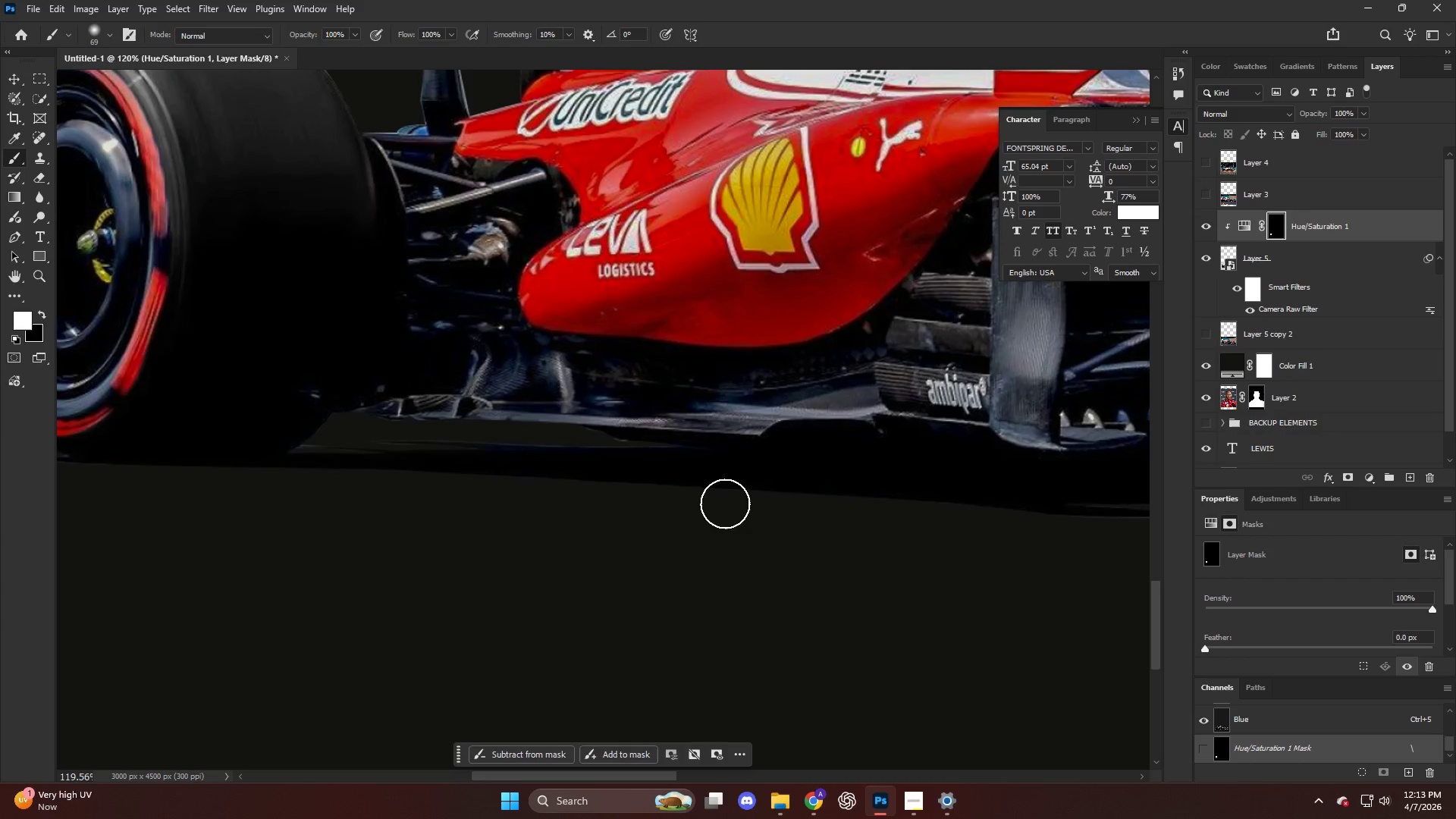 
left_click_drag(start_coordinate=[676, 490], to_coordinate=[415, 470])
 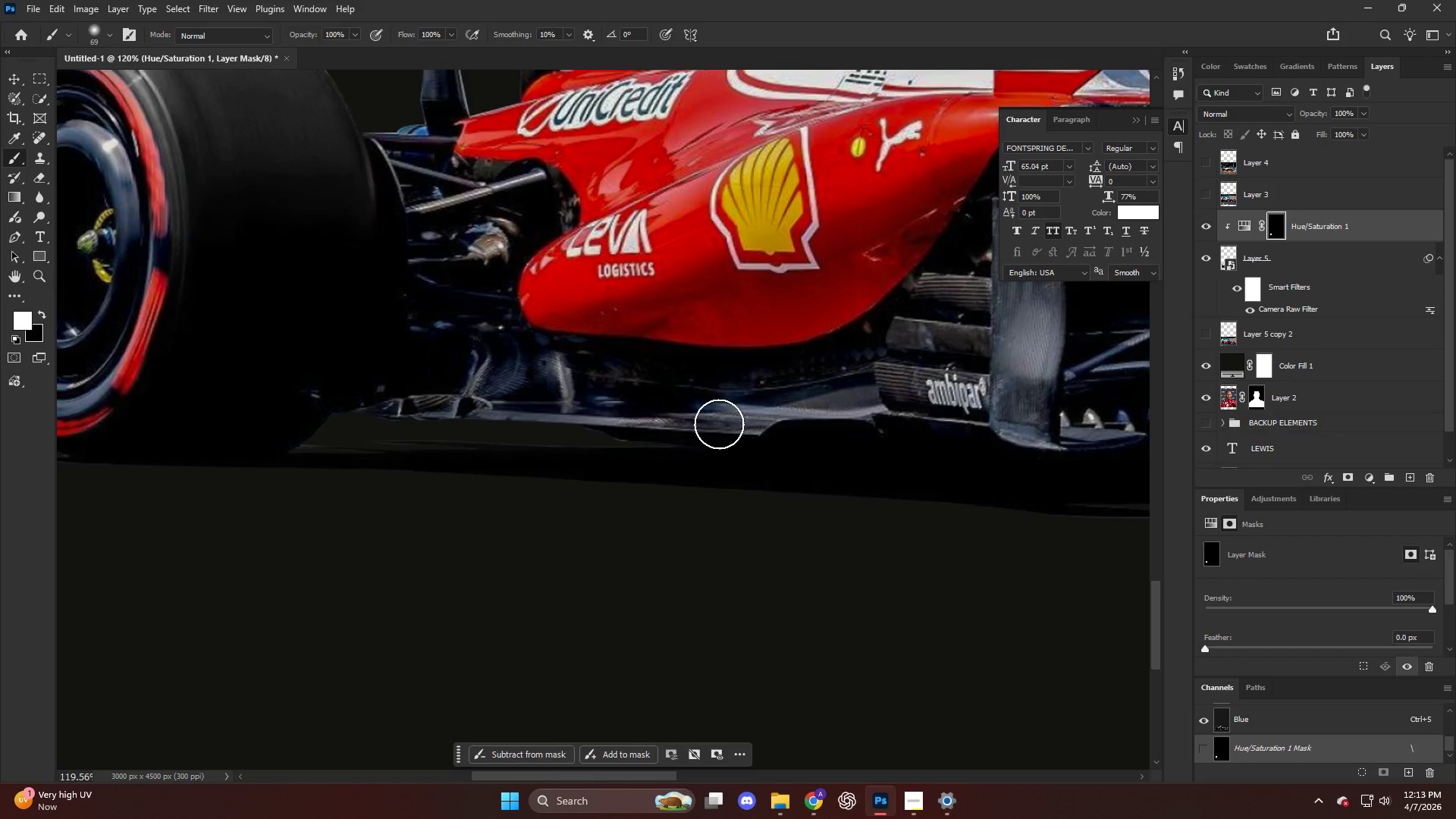 
scroll: coordinate [786, 478], scroll_direction: down, amount: 8.0
 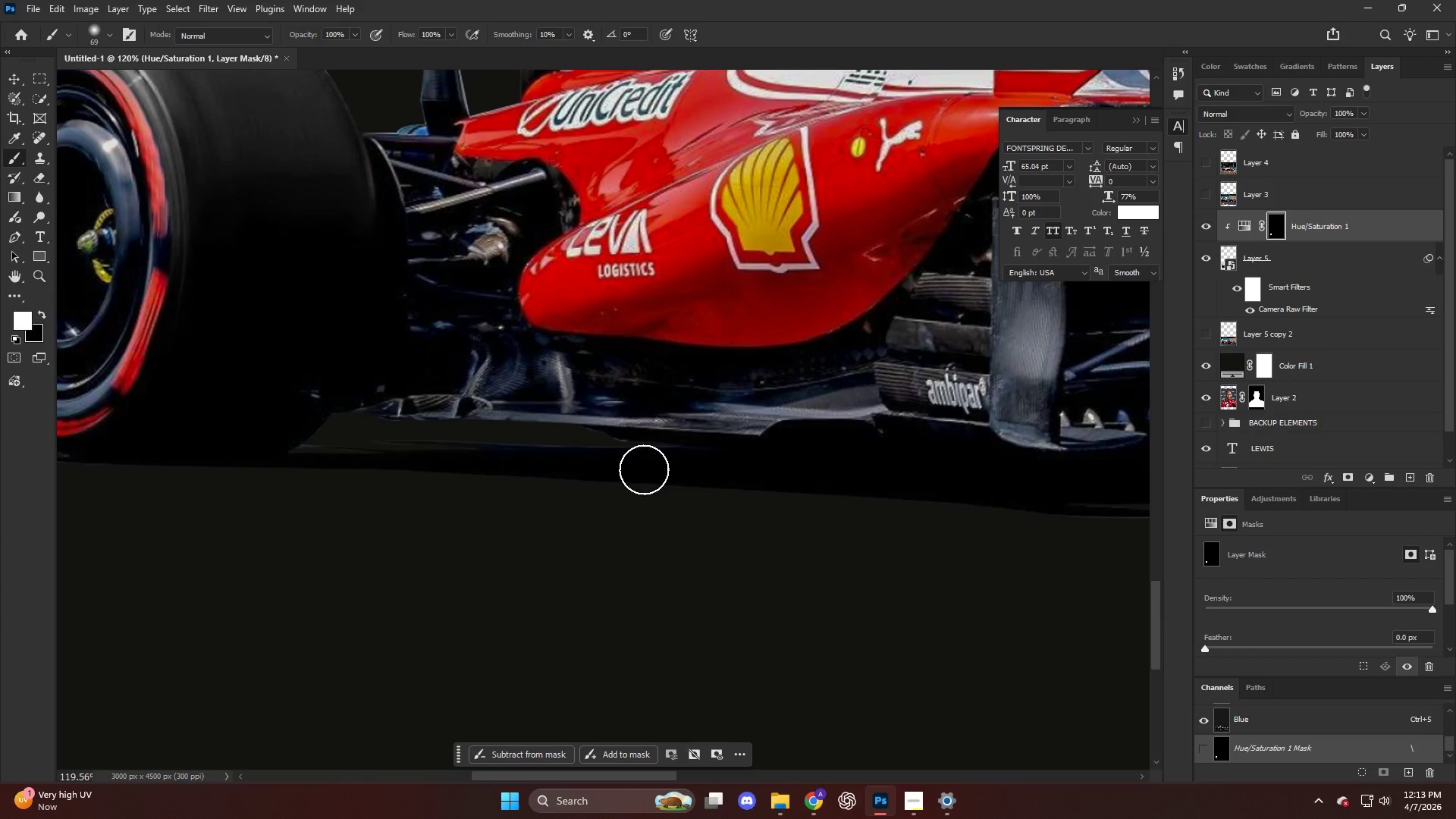 
left_click_drag(start_coordinate=[725, 424], to_coordinate=[646, 456])
 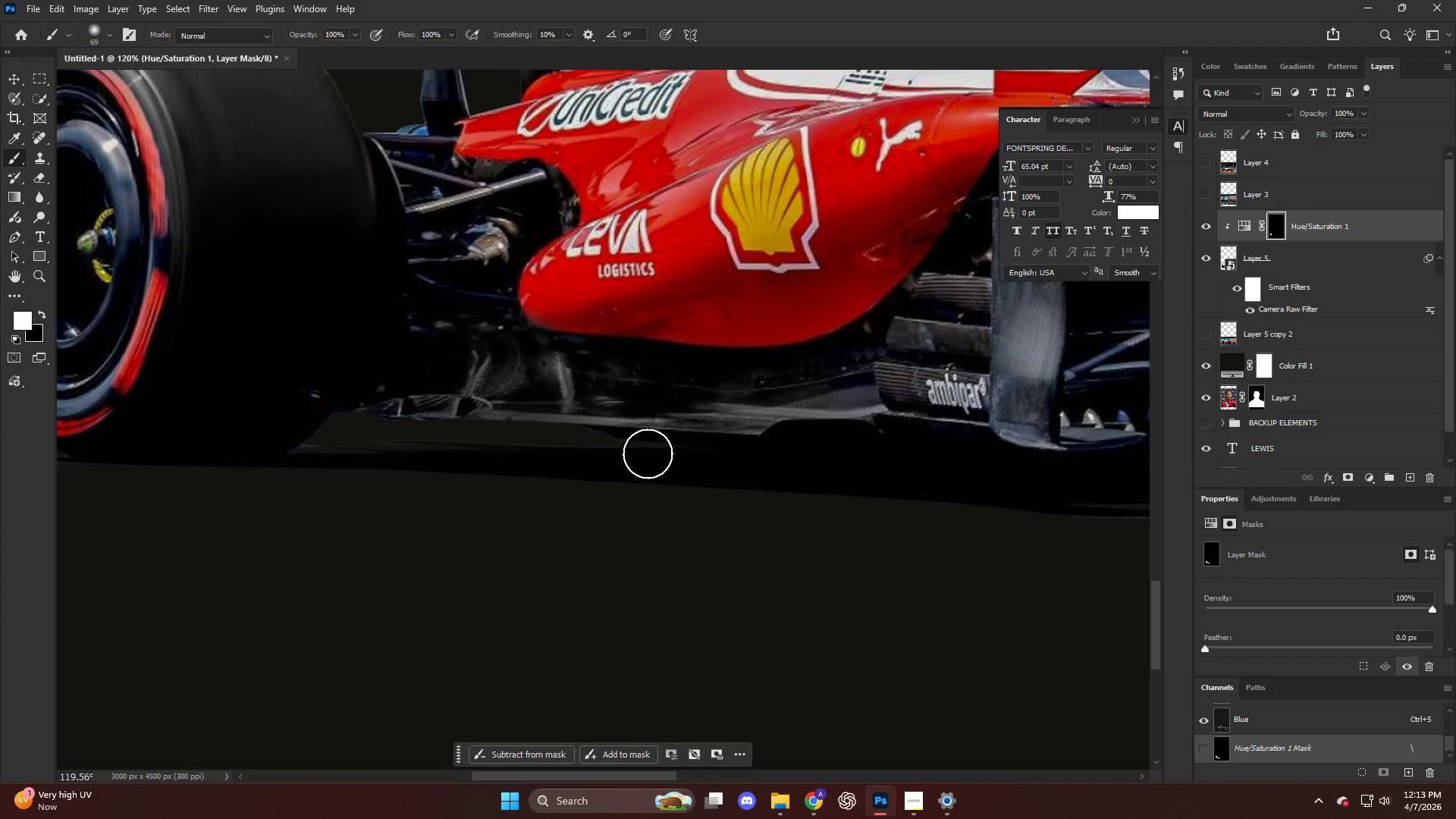 
hold_key(key=AltLeft, duration=0.42)
 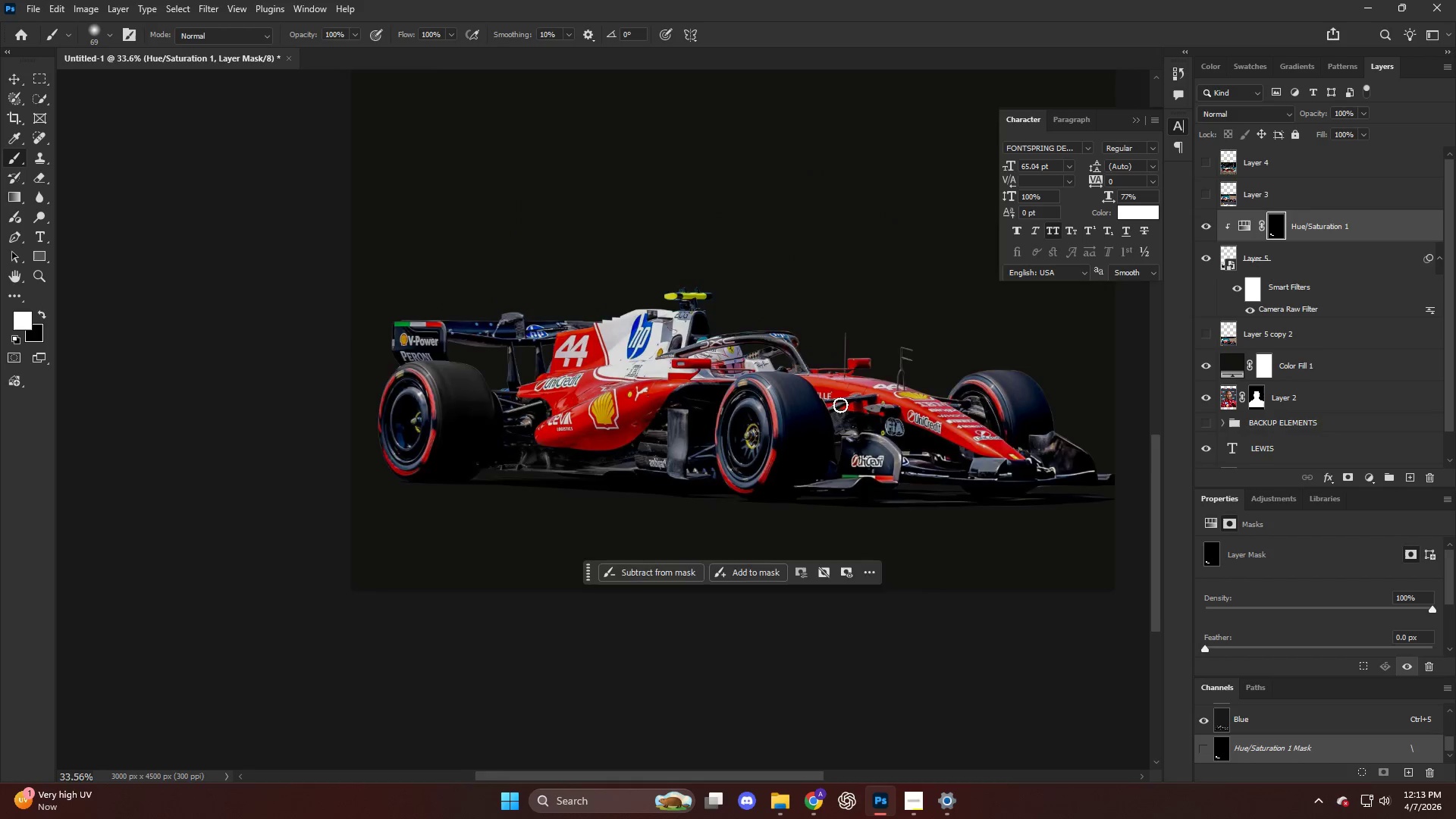 
key(Control+ControlLeft)
 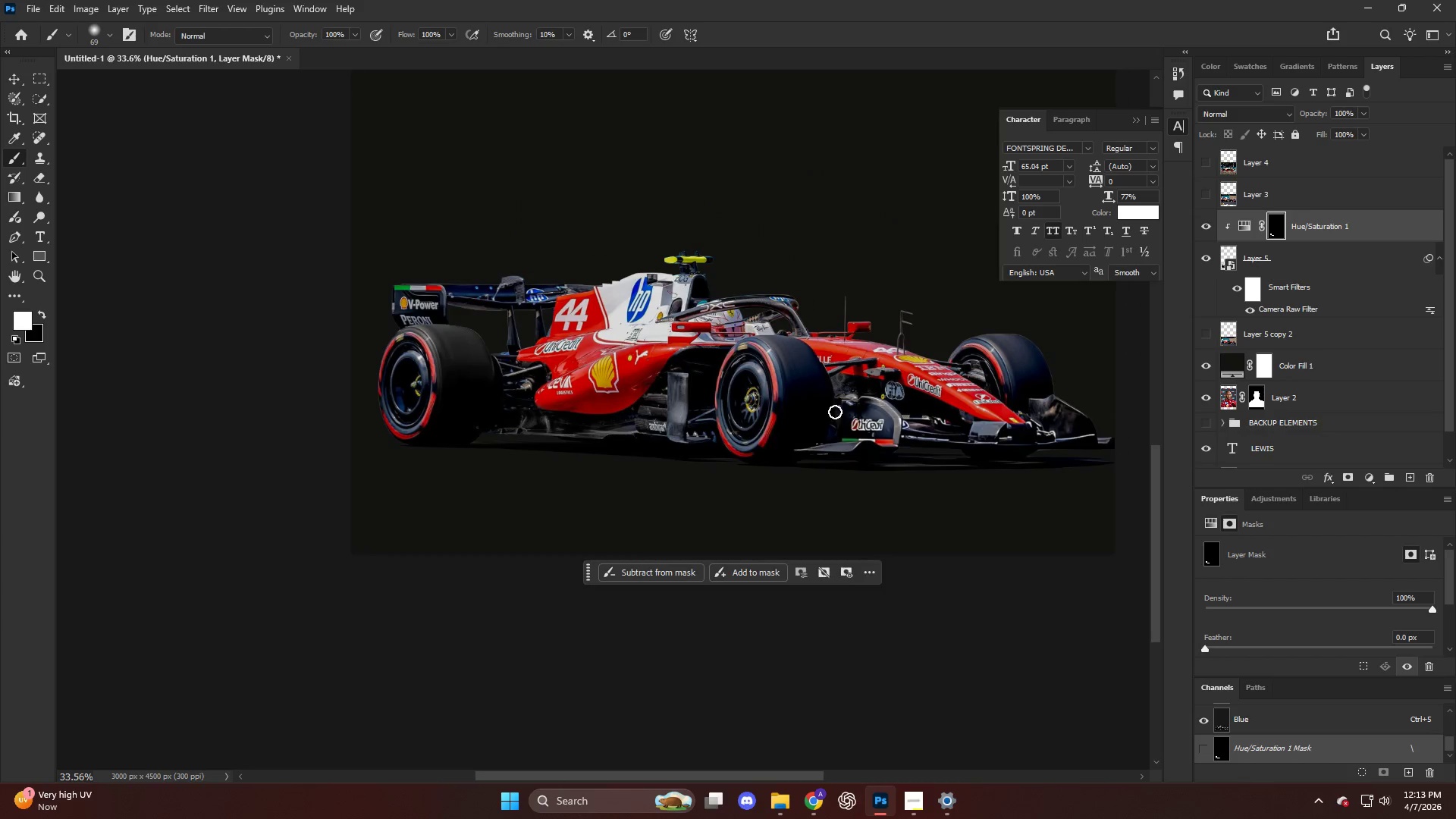 
hold_key(key=AltLeft, duration=0.69)
scroll: coordinate [756, 416], scroll_direction: down, amount: 4.0
 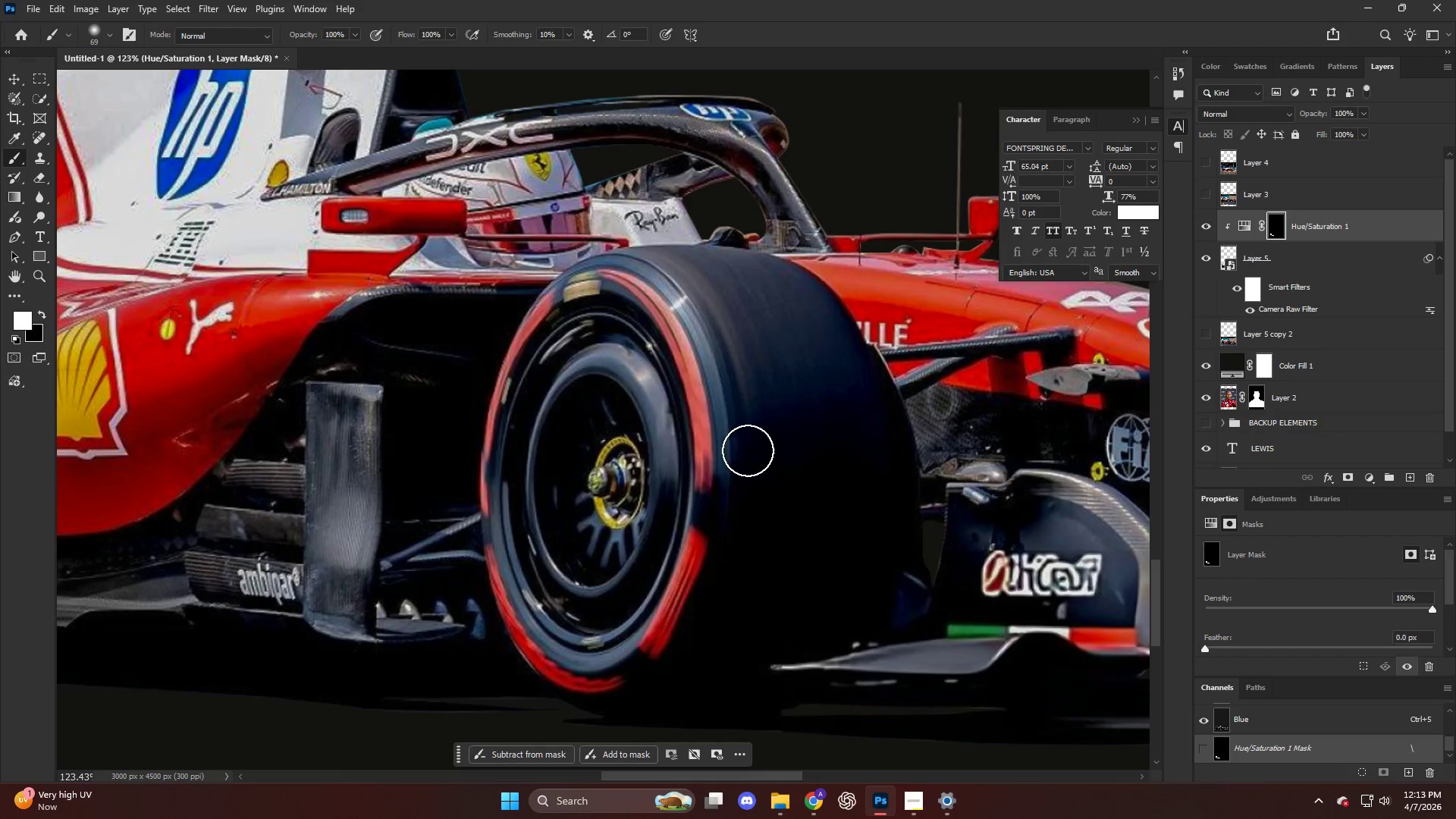 
hold_key(key=AltLeft, duration=0.41)
 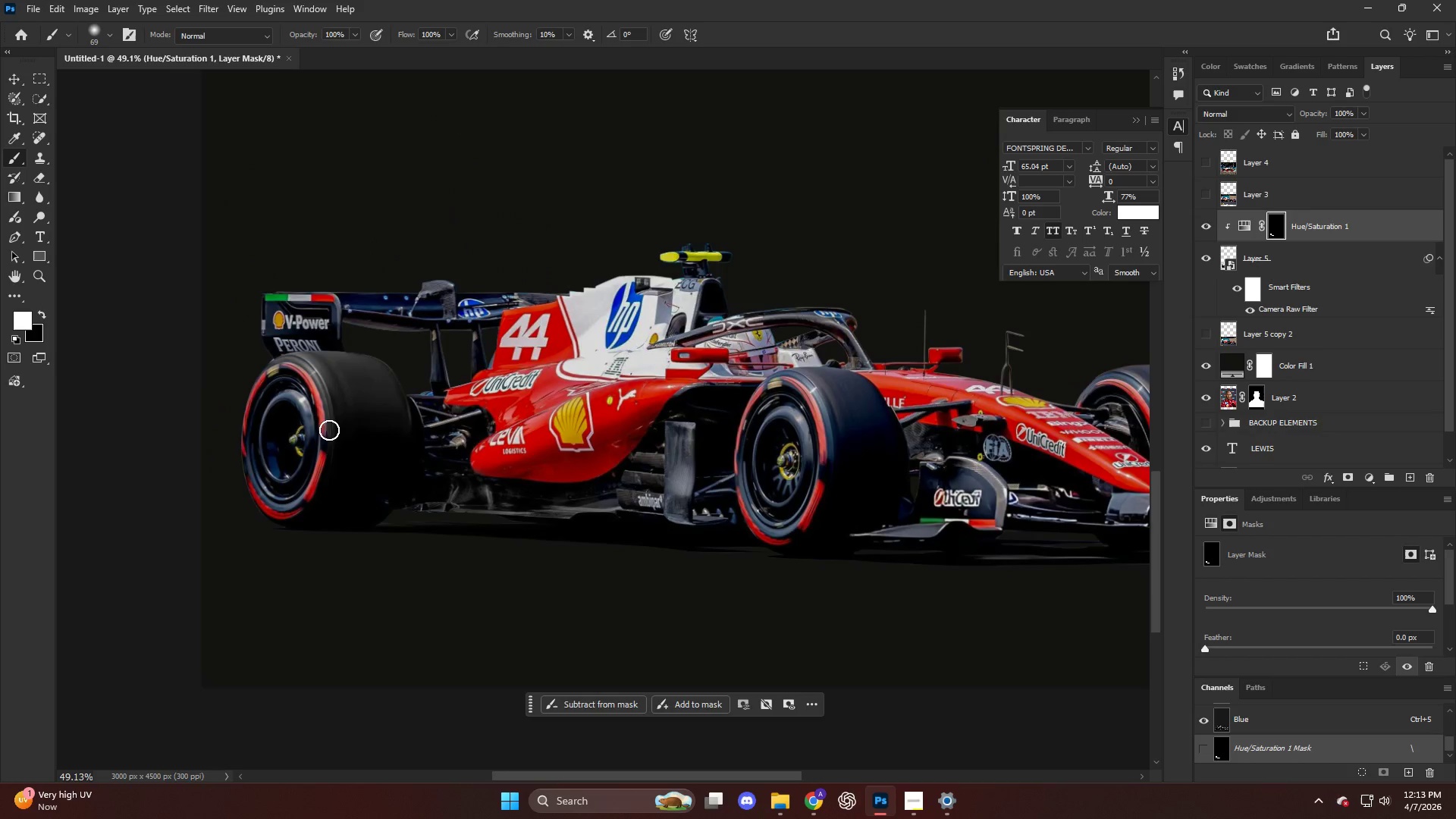 
hold_key(key=ControlLeft, duration=0.36)
 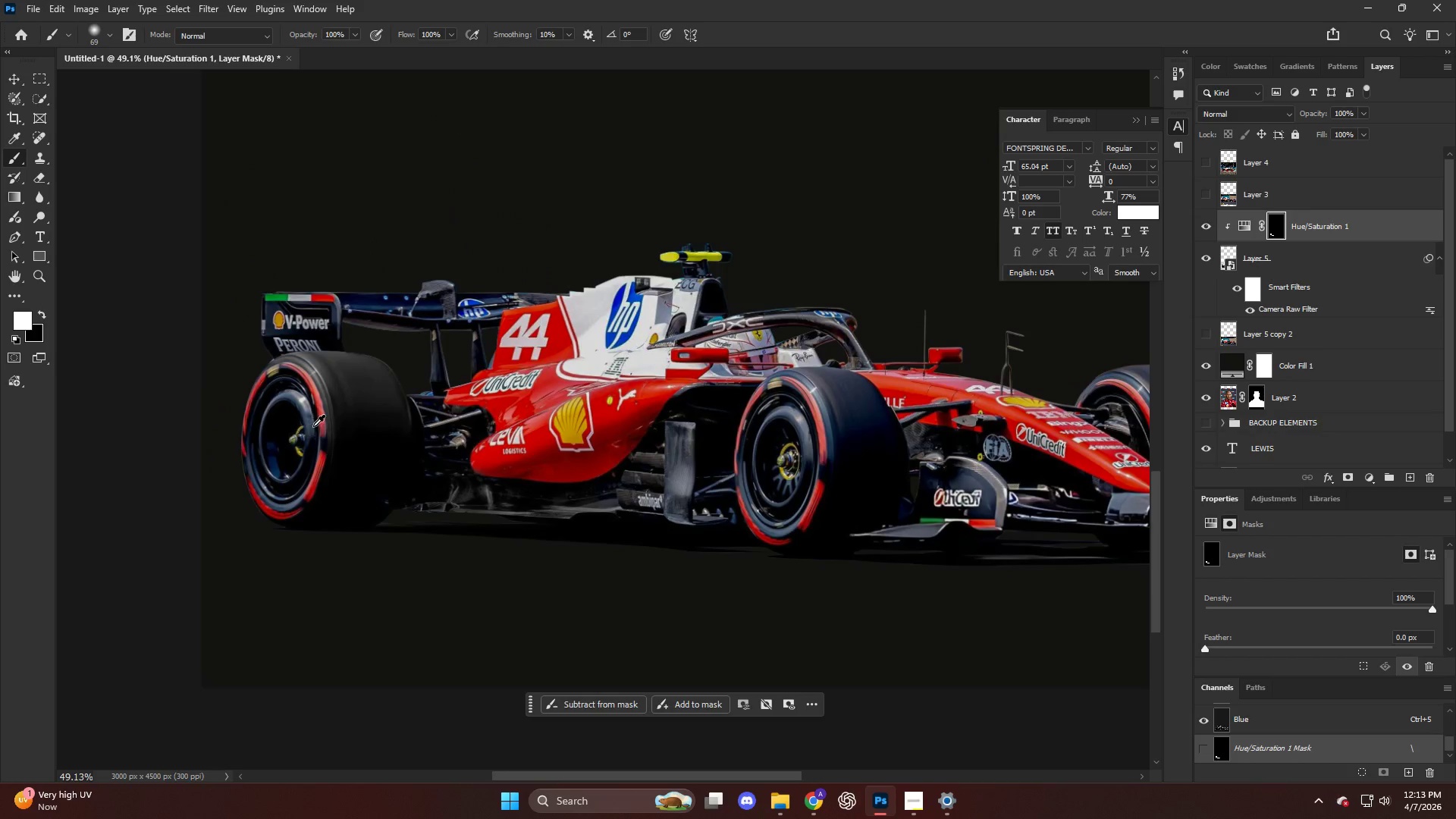 
hold_key(key=AltLeft, duration=0.77)
 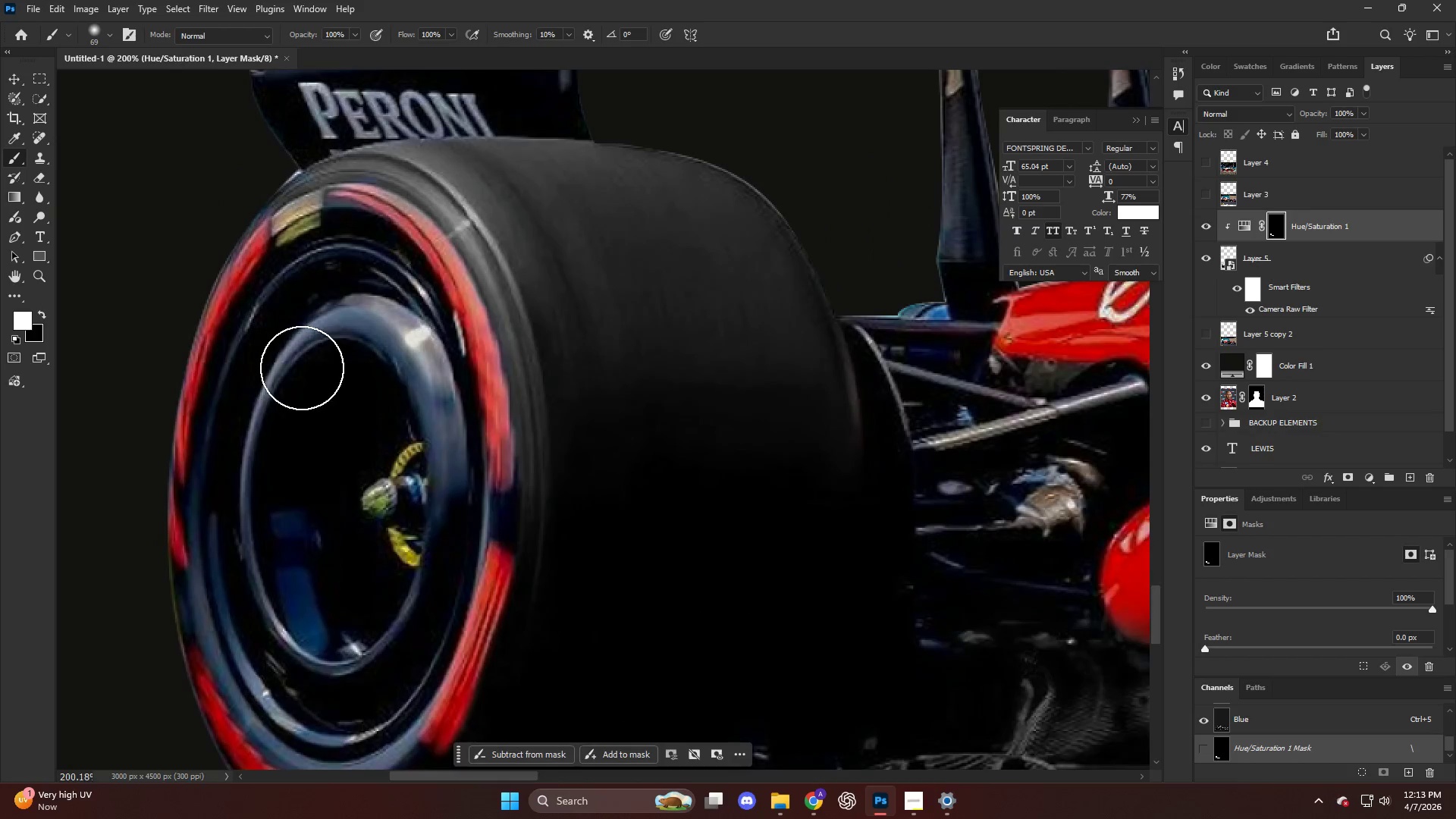 
left_click_drag(start_coordinate=[303, 368], to_coordinate=[303, 652])
 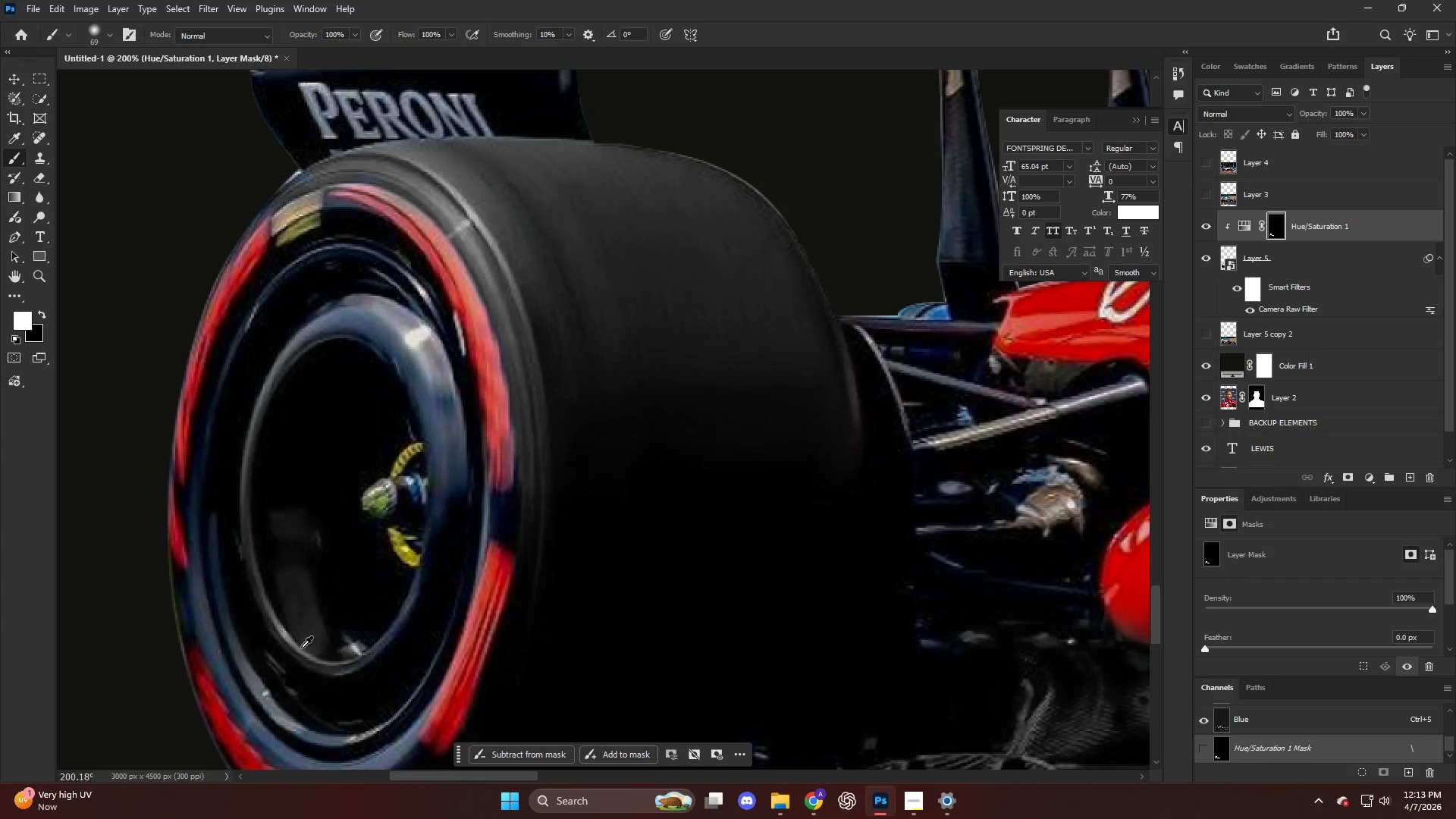 
scroll: coordinate [248, 387], scroll_direction: up, amount: 16.0
 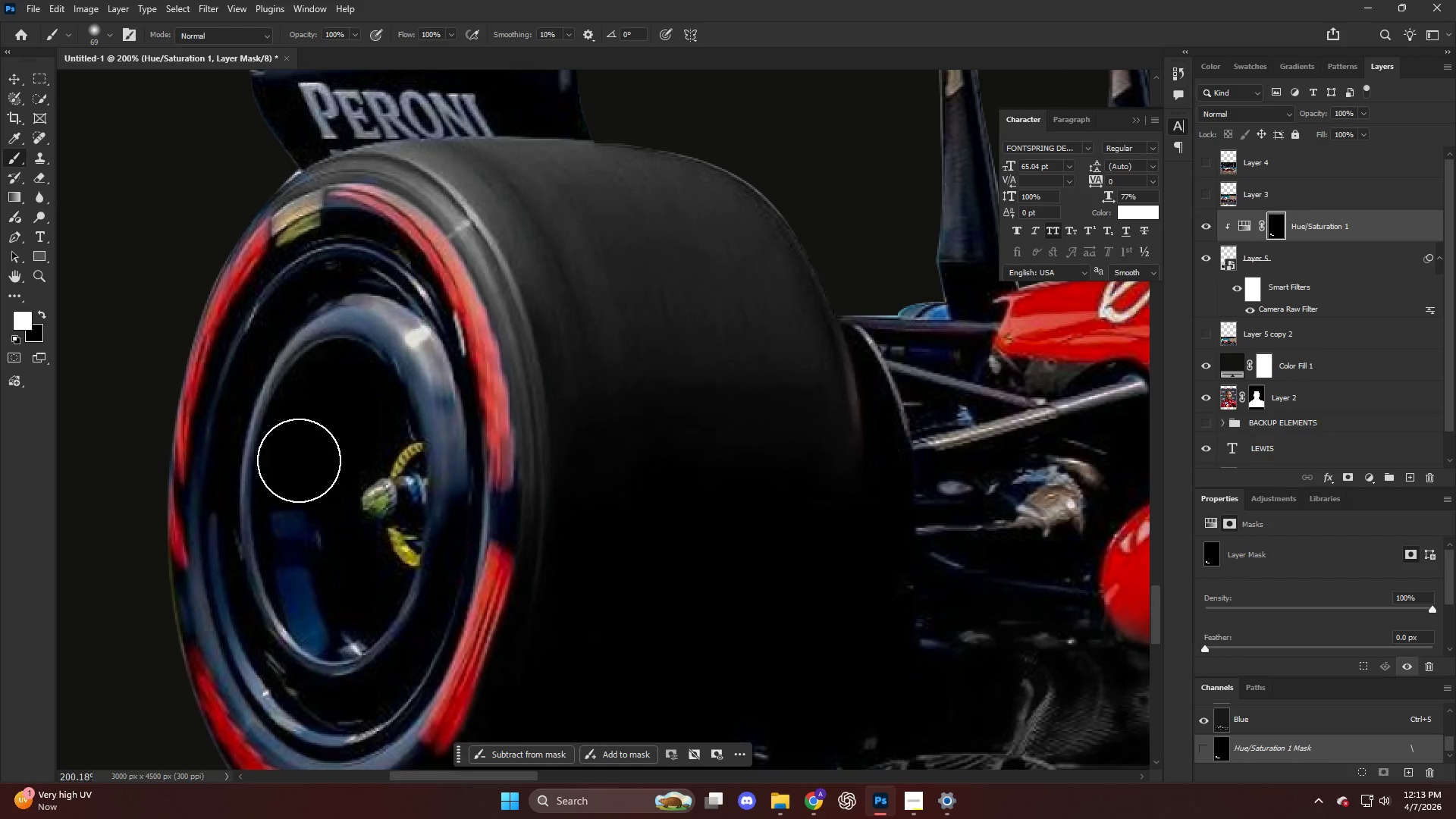 
hold_key(key=AltLeft, duration=0.31)
 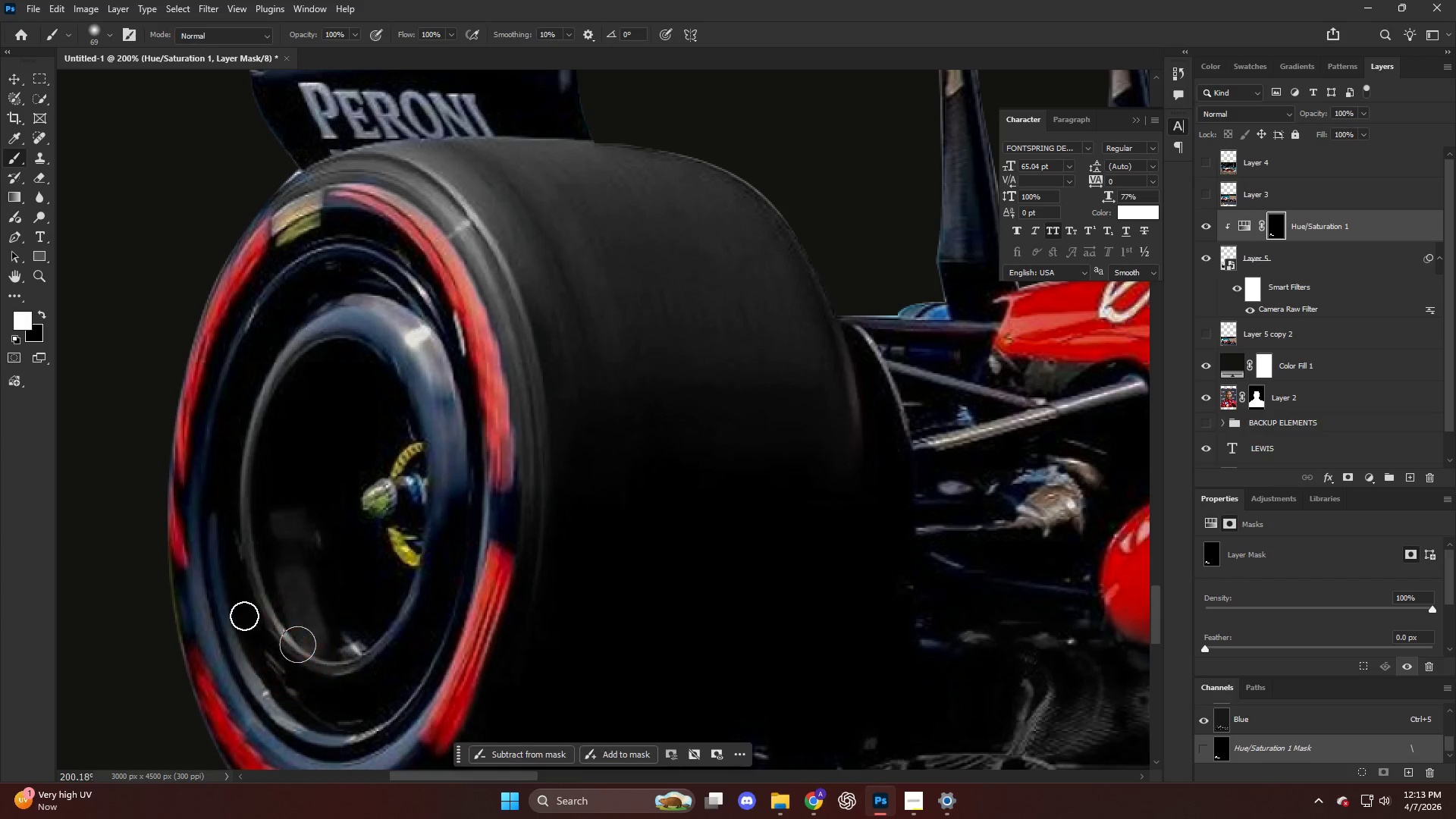 
left_click_drag(start_coordinate=[240, 599], to_coordinate=[322, 350])
 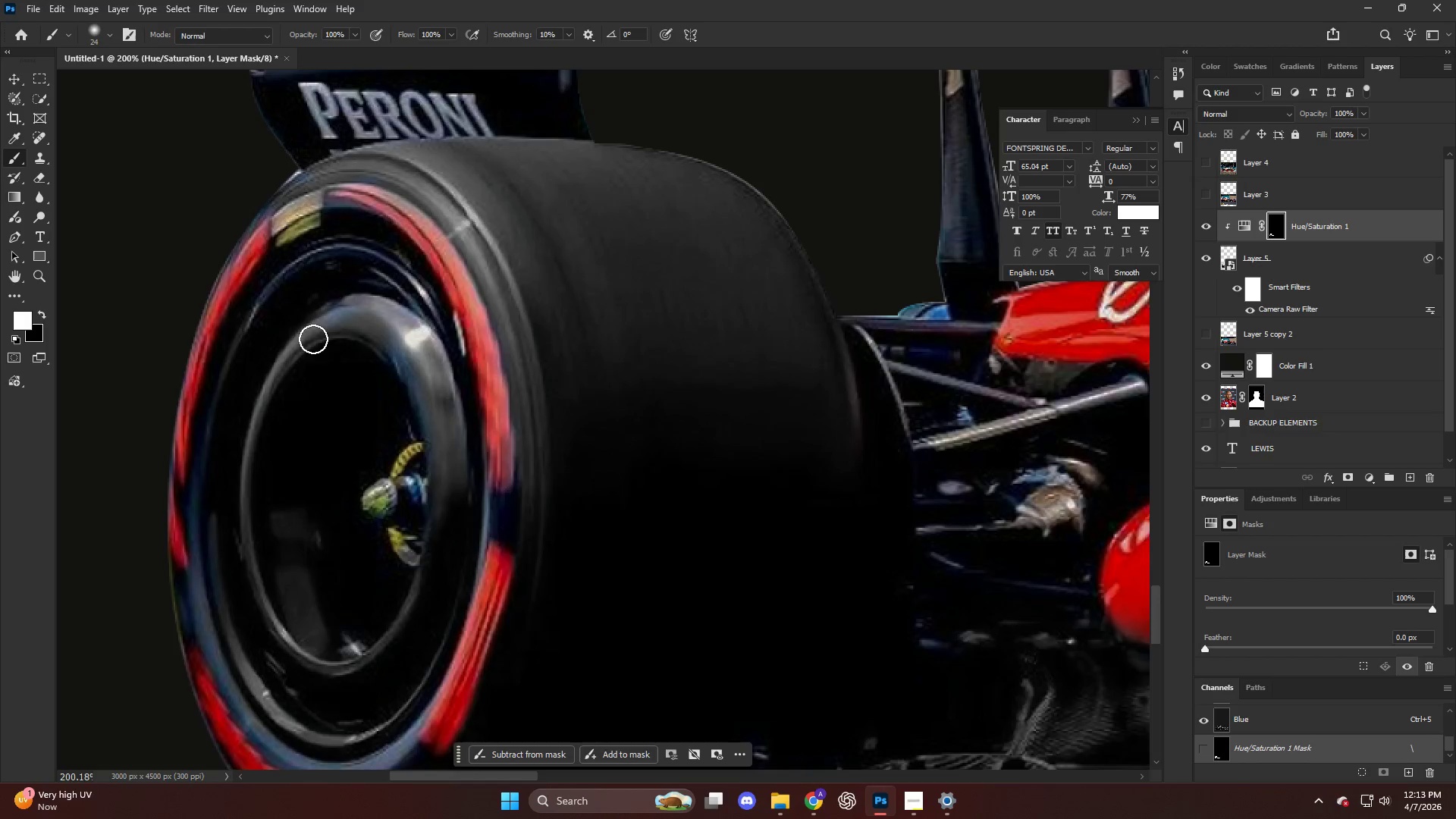 
hold_key(key=AltLeft, duration=0.38)
 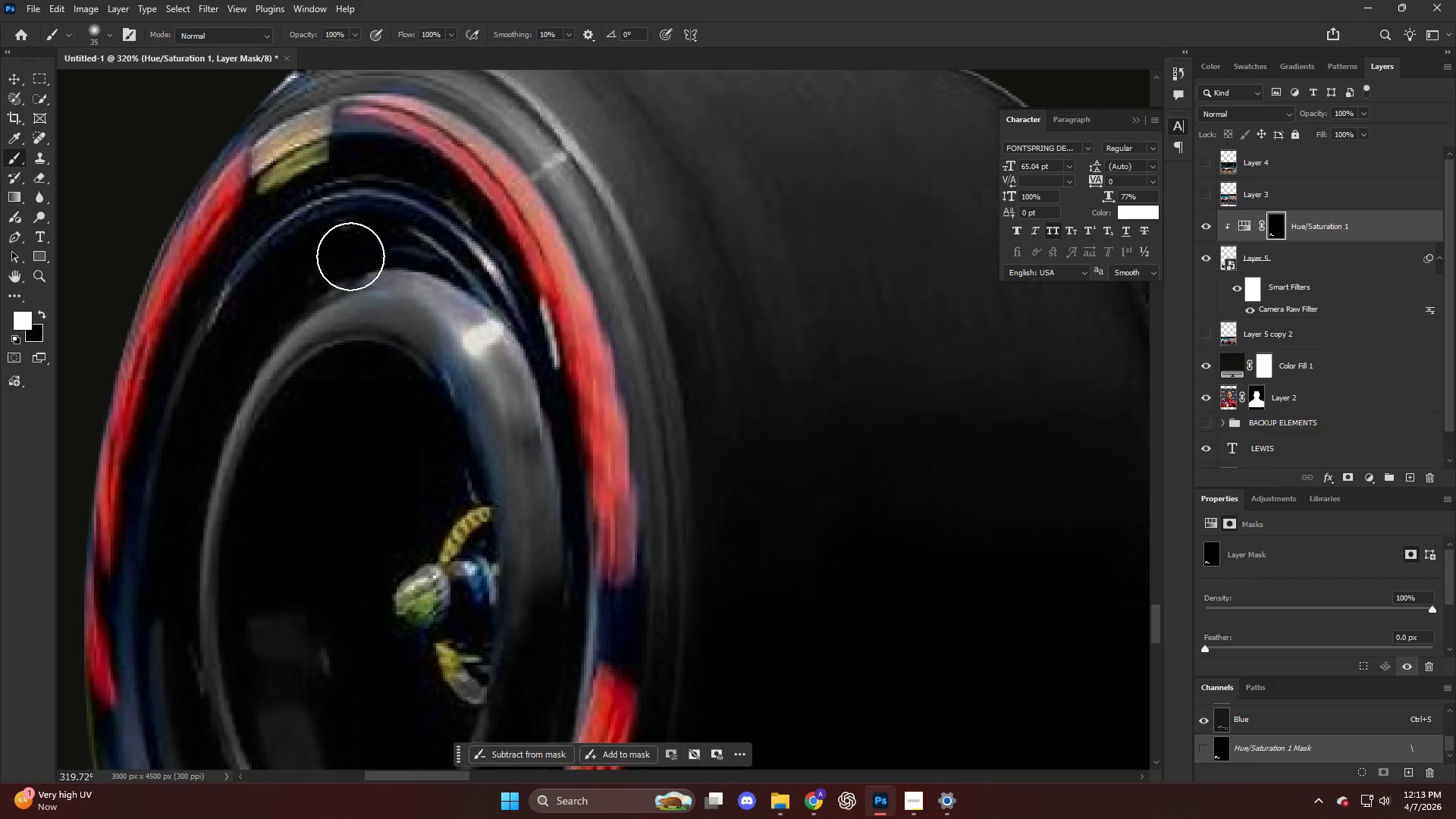 
left_click_drag(start_coordinate=[347, 323], to_coordinate=[431, 359])
 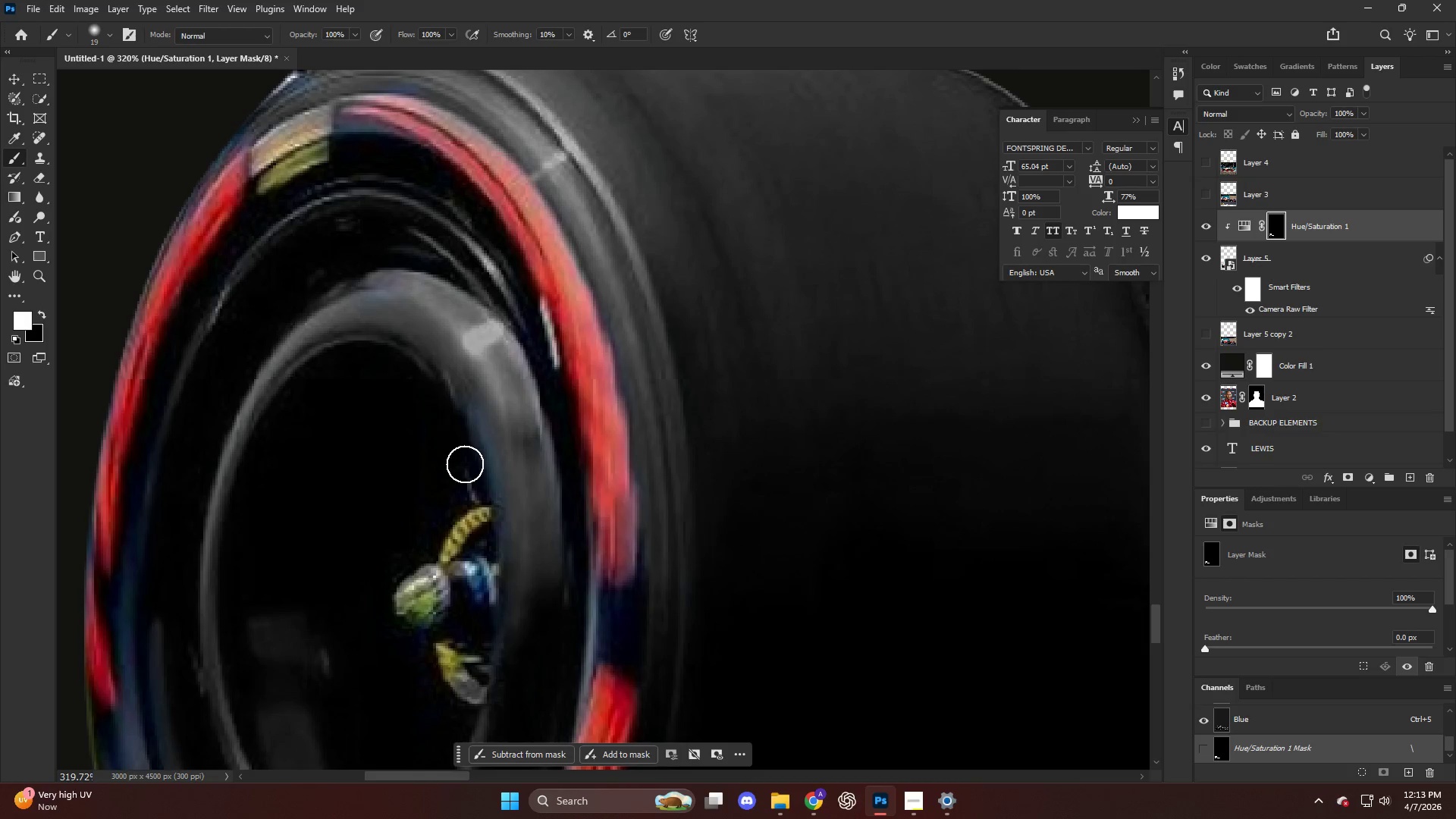 
scroll: coordinate [309, 334], scroll_direction: up, amount: 5.0
 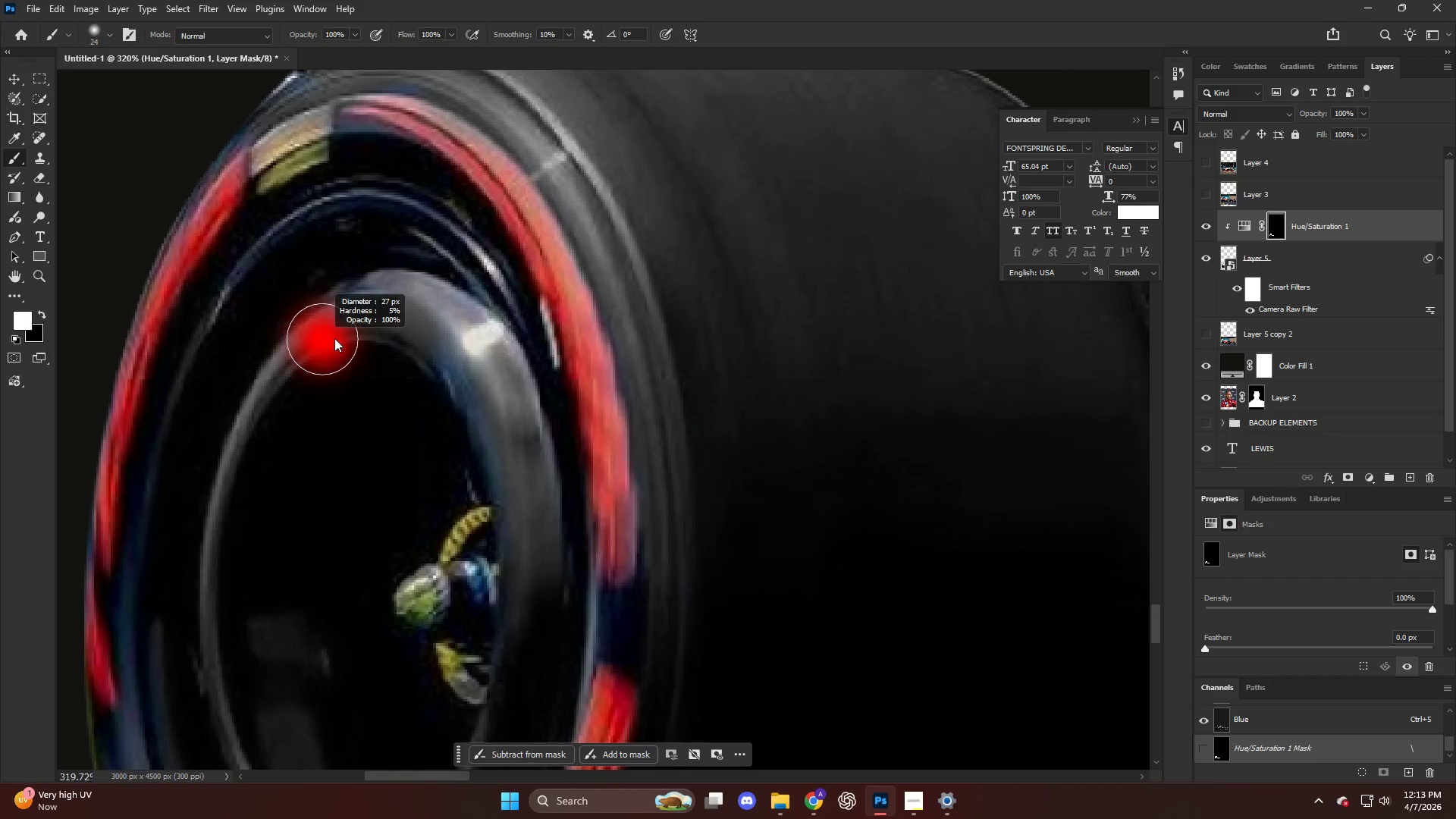 
key(Alt+AltLeft)
 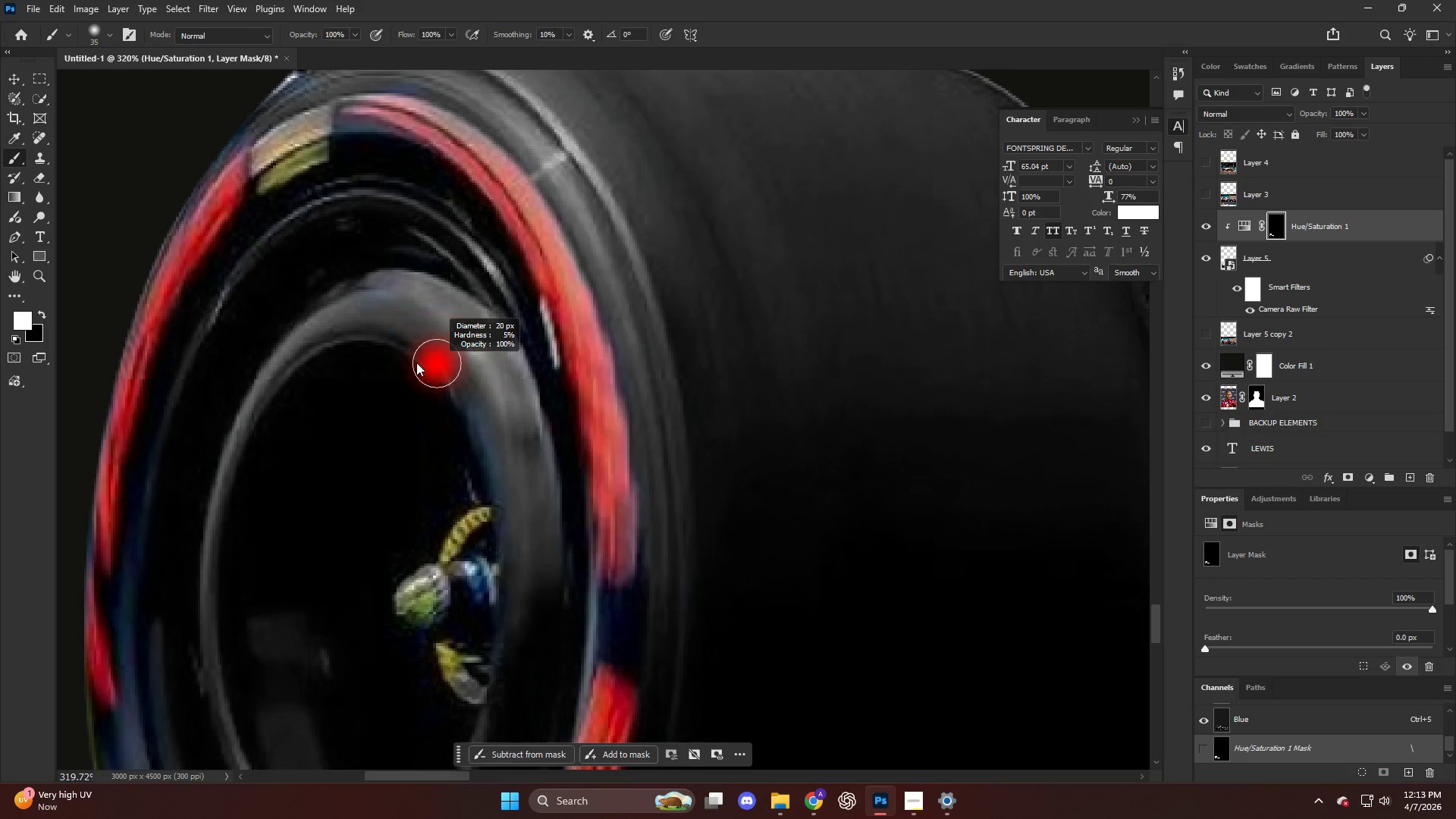 
left_click_drag(start_coordinate=[430, 372], to_coordinate=[158, 539])
 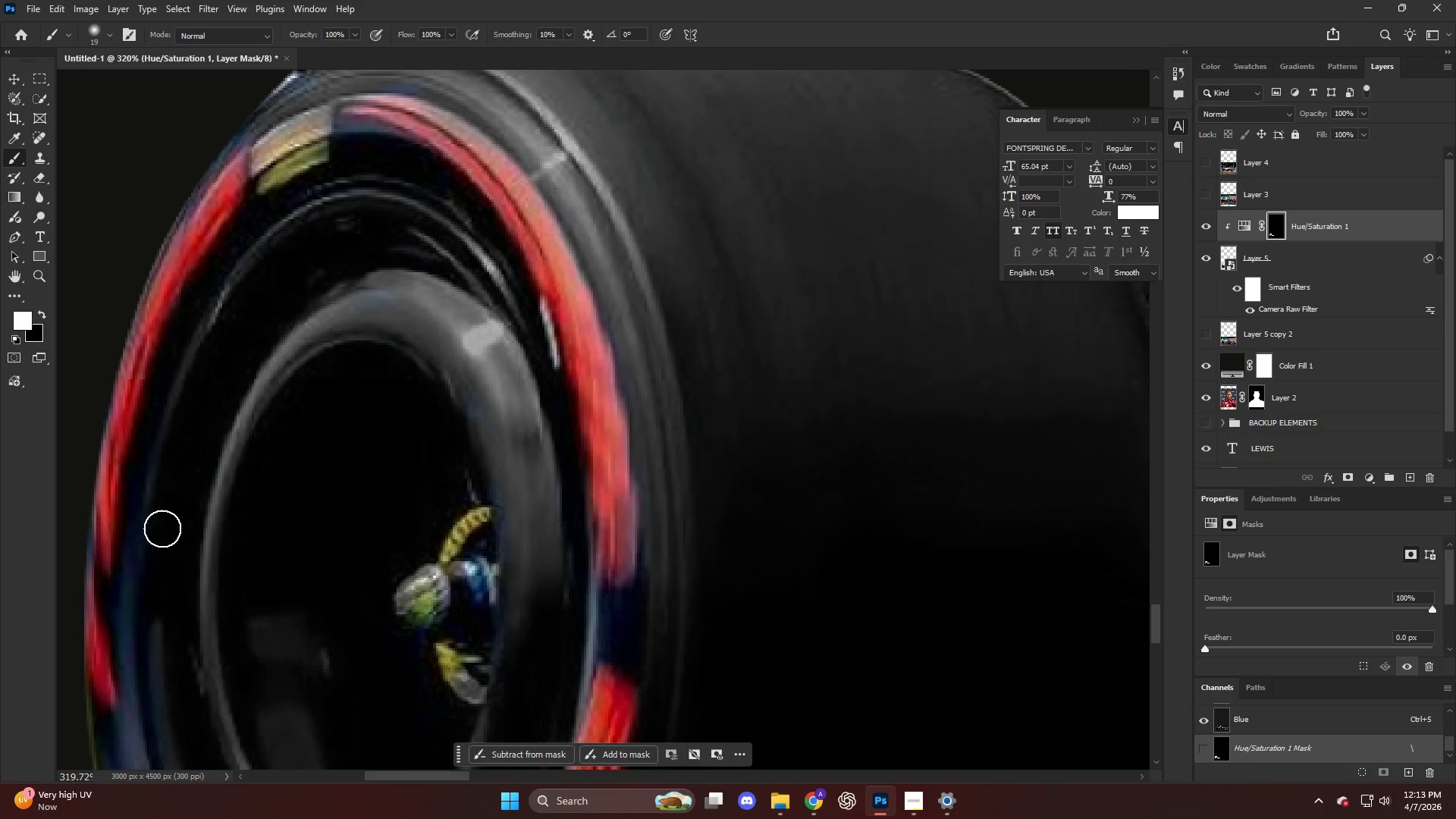 
key(Alt+AltLeft)
 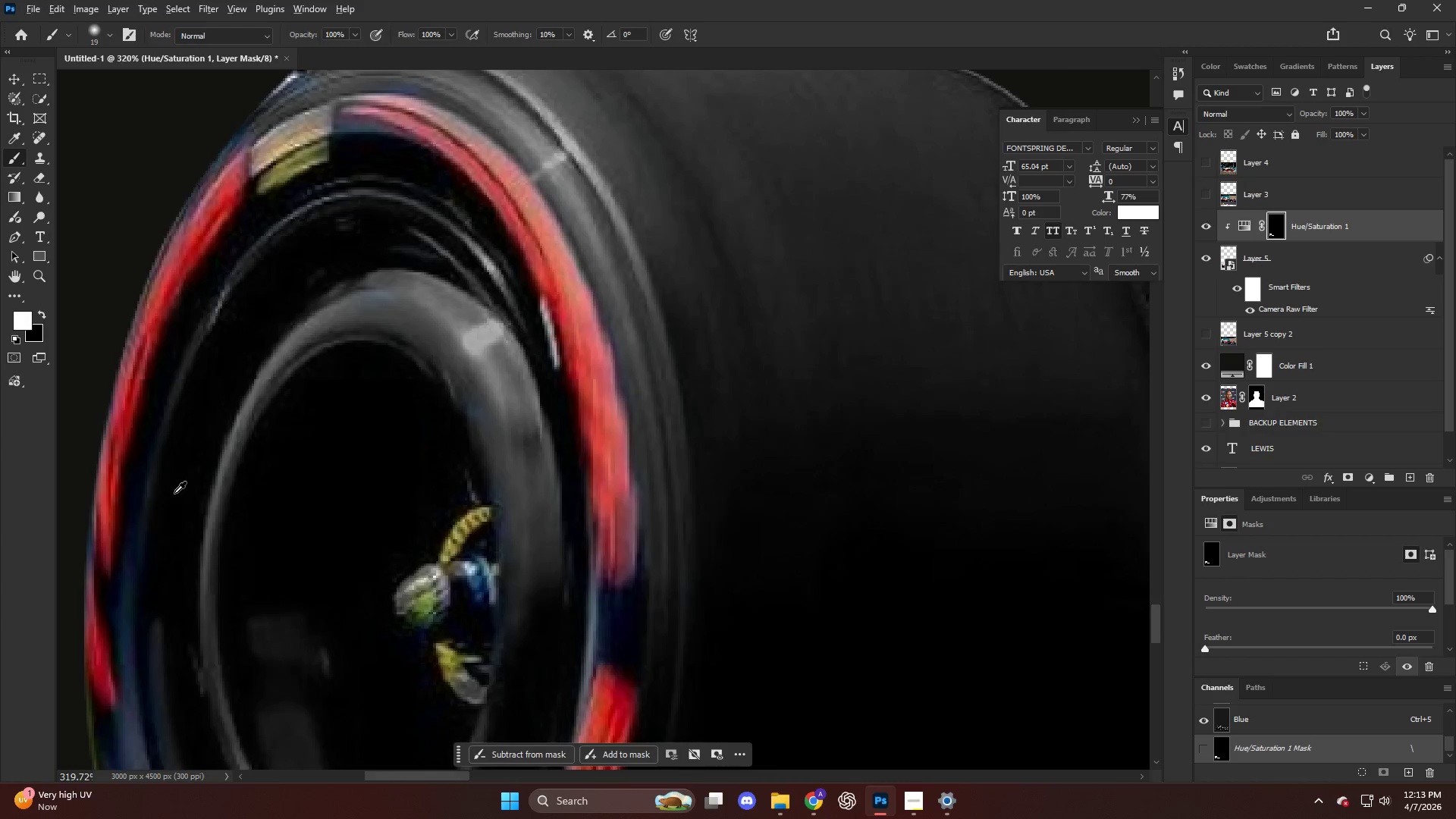 
left_click_drag(start_coordinate=[193, 523], to_coordinate=[171, 344])
 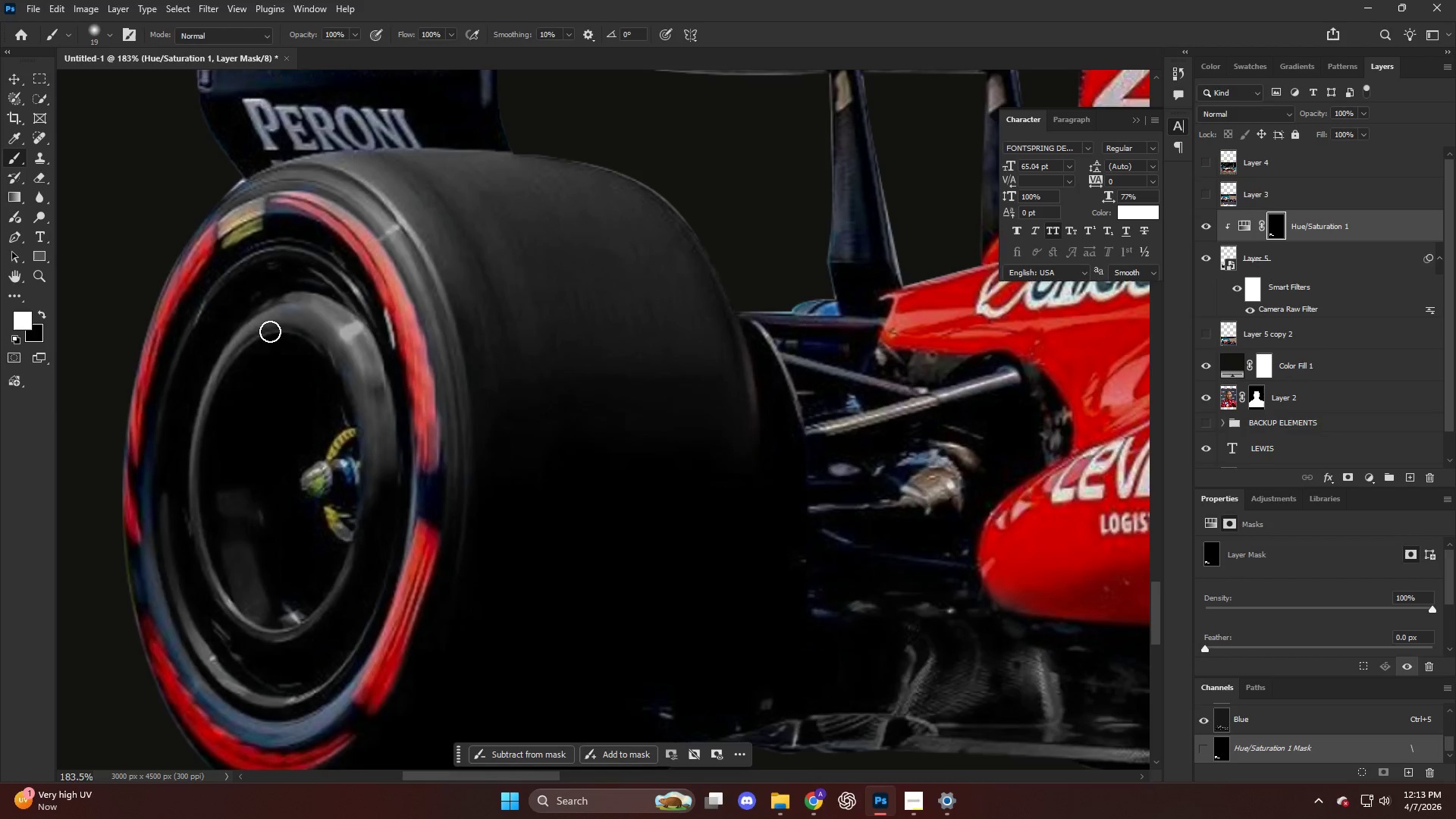 
scroll: coordinate [187, 463], scroll_direction: down, amount: 12.0
 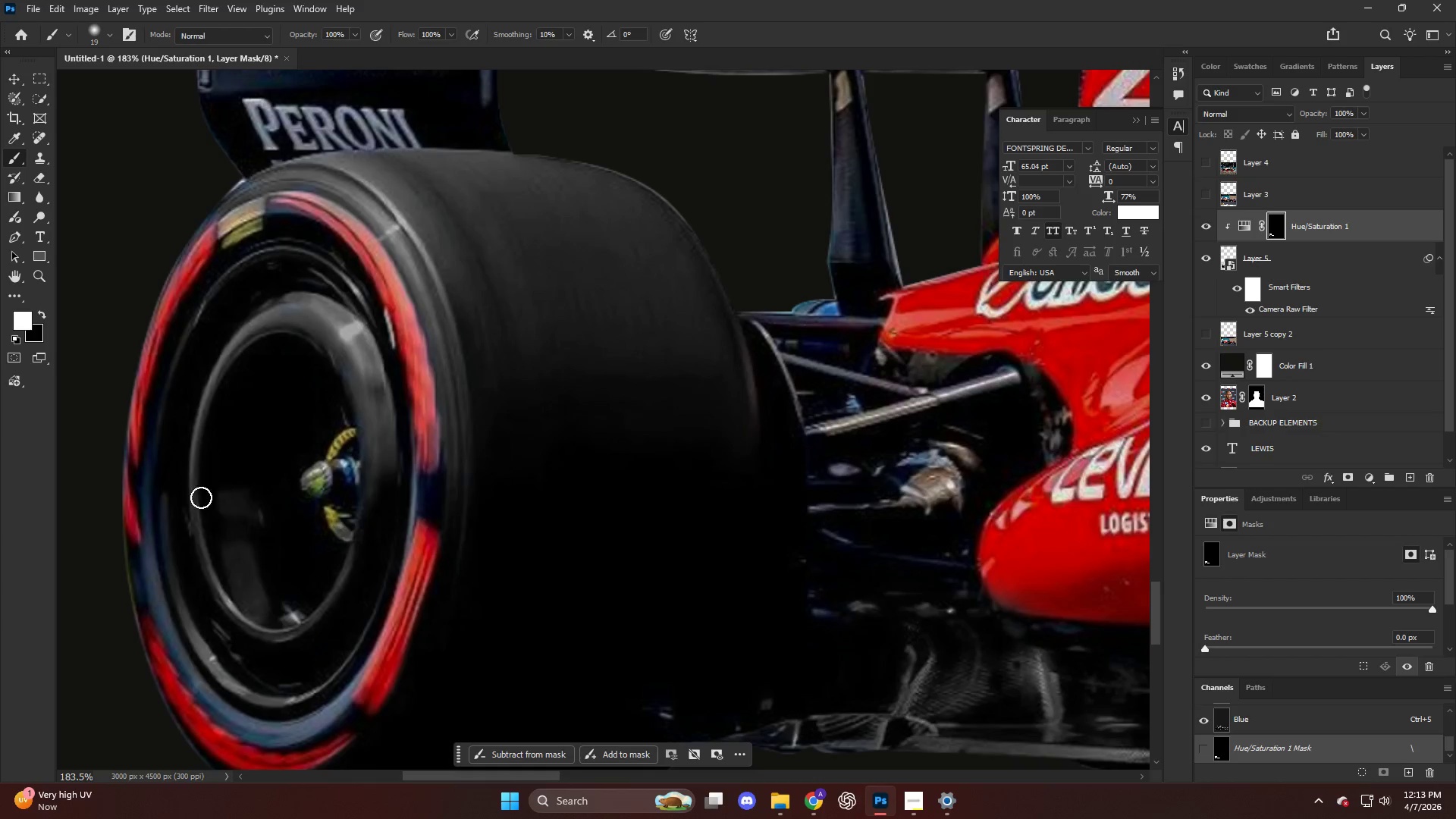 
key(Alt+AltLeft)
 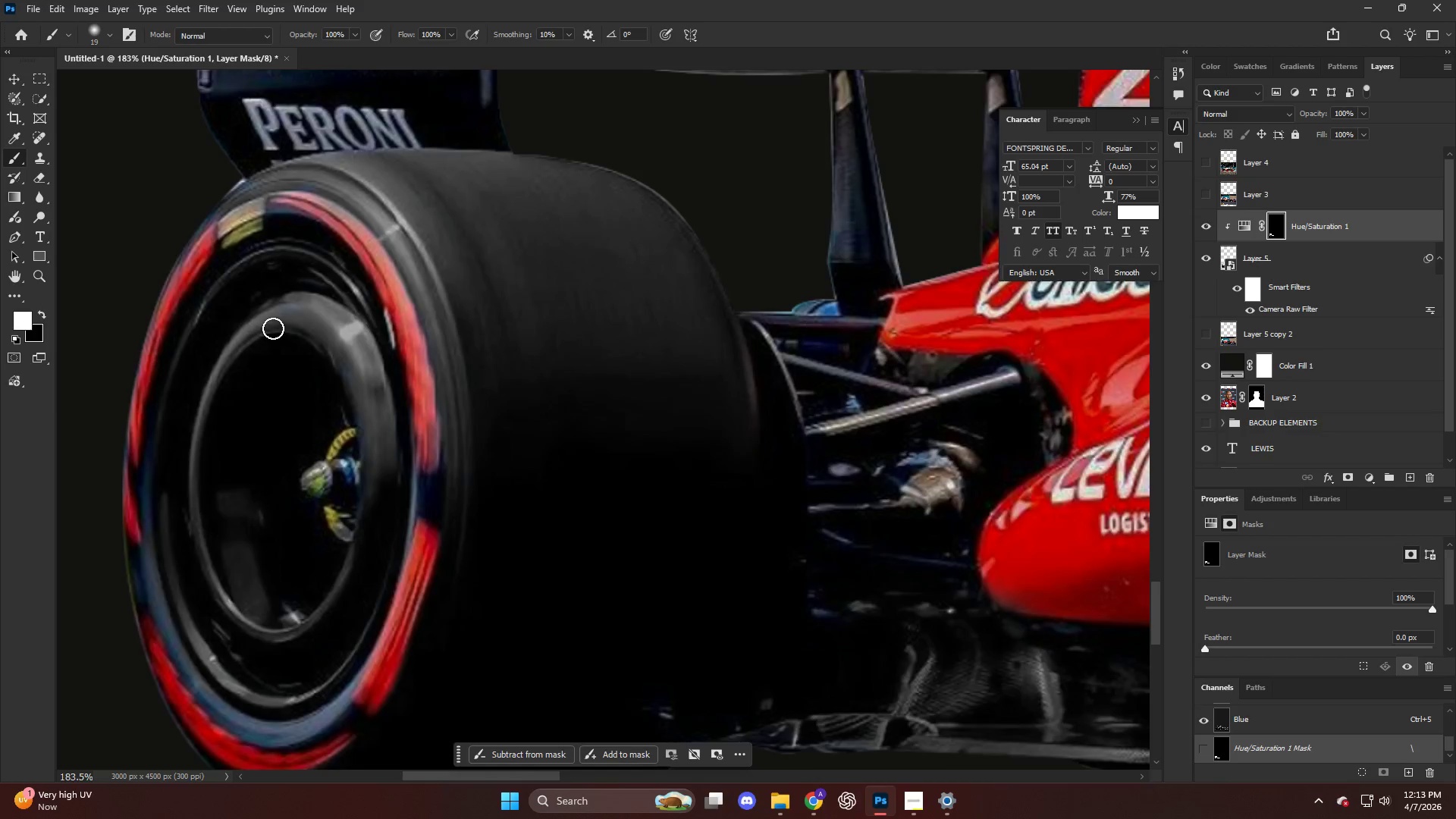 
left_click_drag(start_coordinate=[296, 262], to_coordinate=[331, 241])
 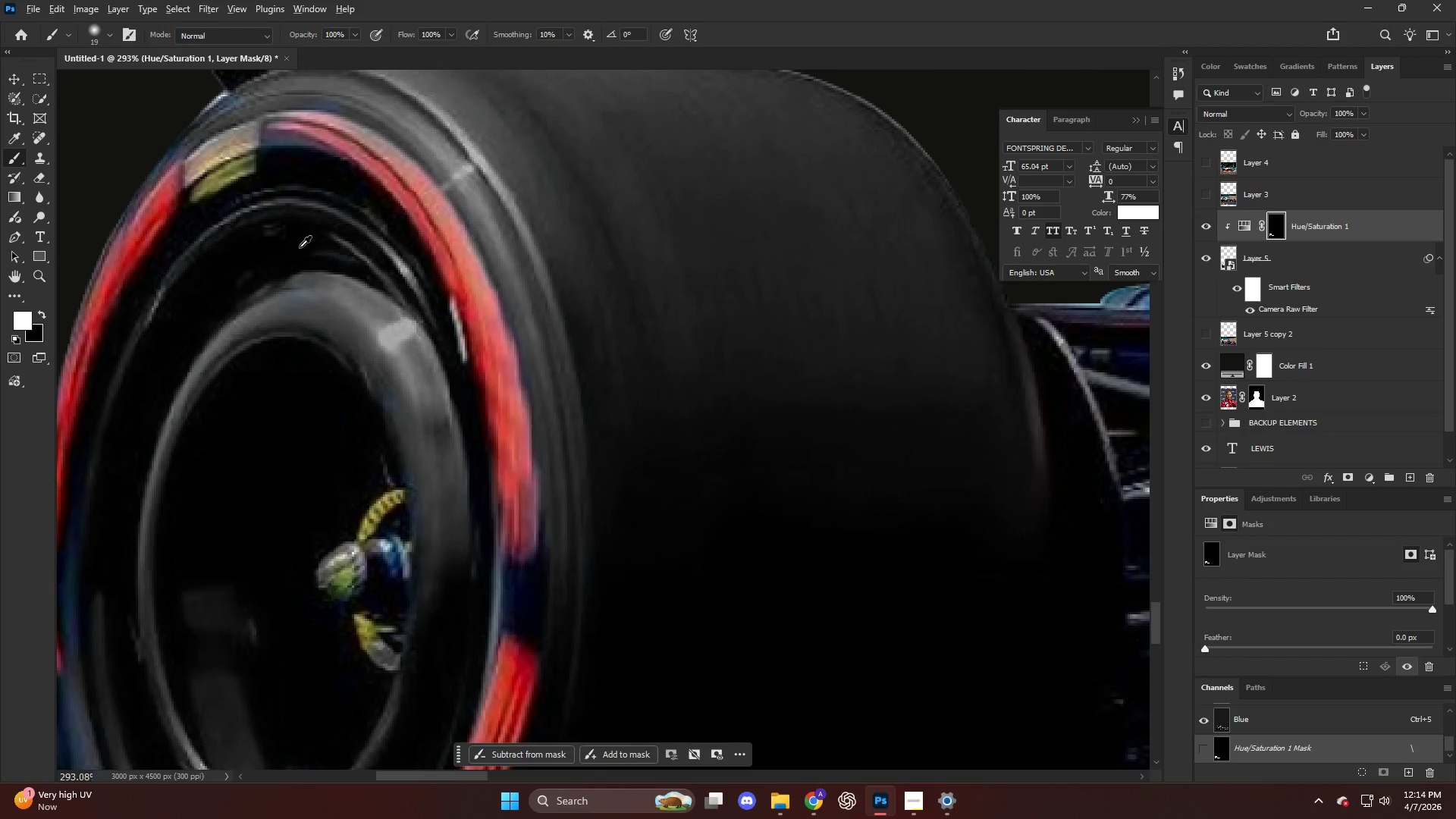 
hold_key(key=AltLeft, duration=0.73)
 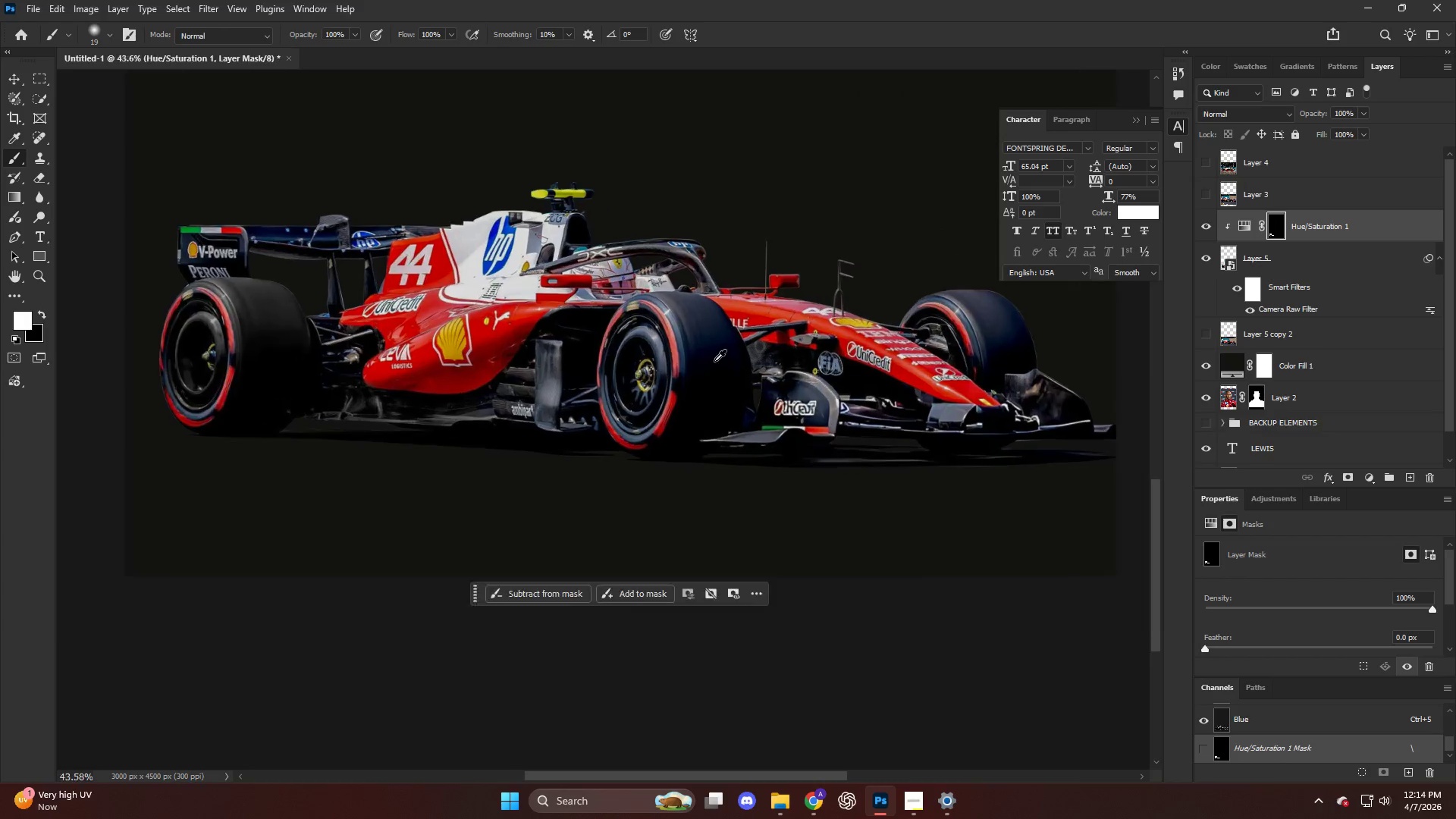 
scroll: coordinate [278, 323], scroll_direction: up, amount: 5.0
 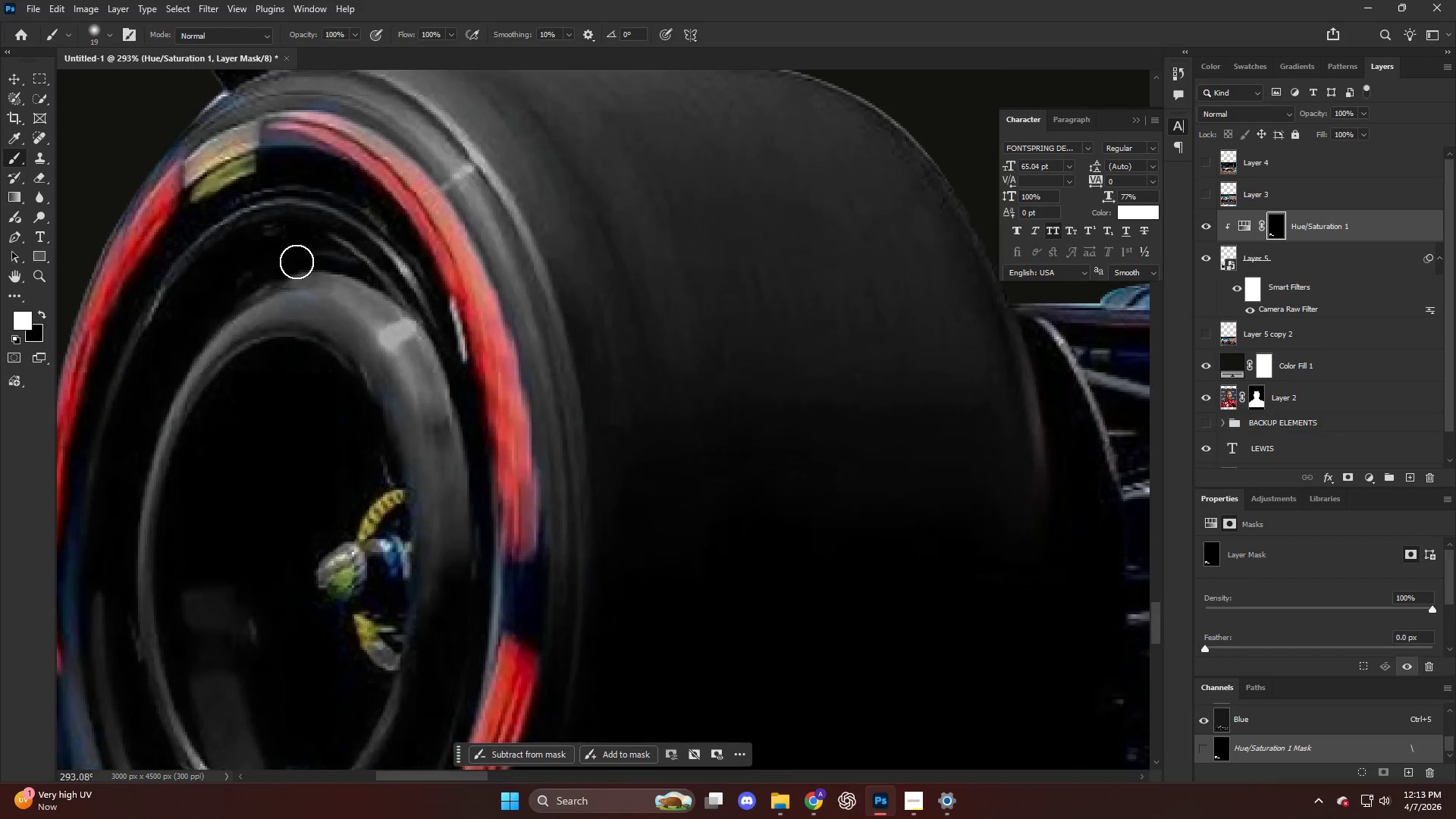 
scroll: coordinate [306, 350], scroll_direction: down, amount: 23.0
 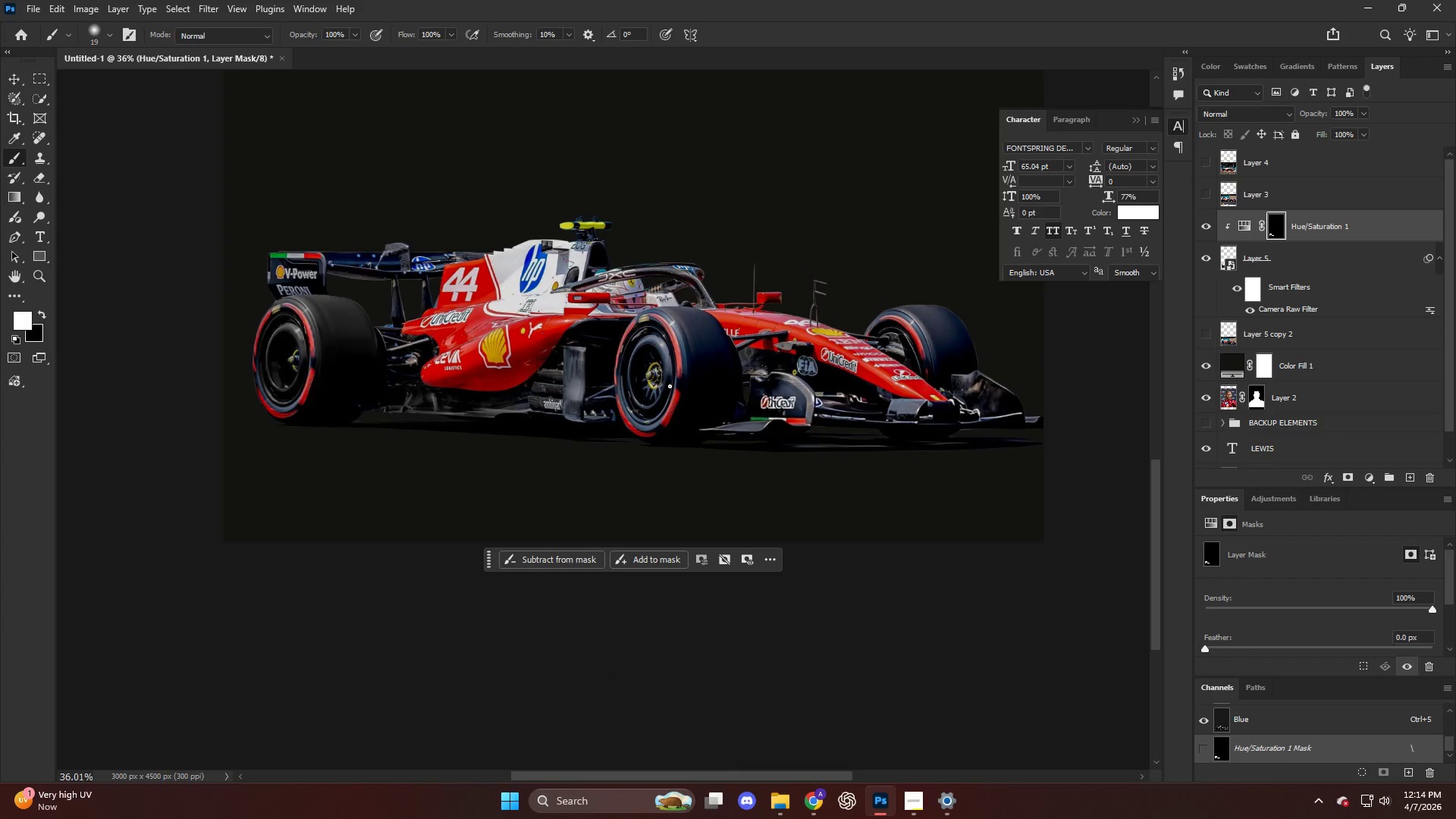 
hold_key(key=AltLeft, duration=0.55)
 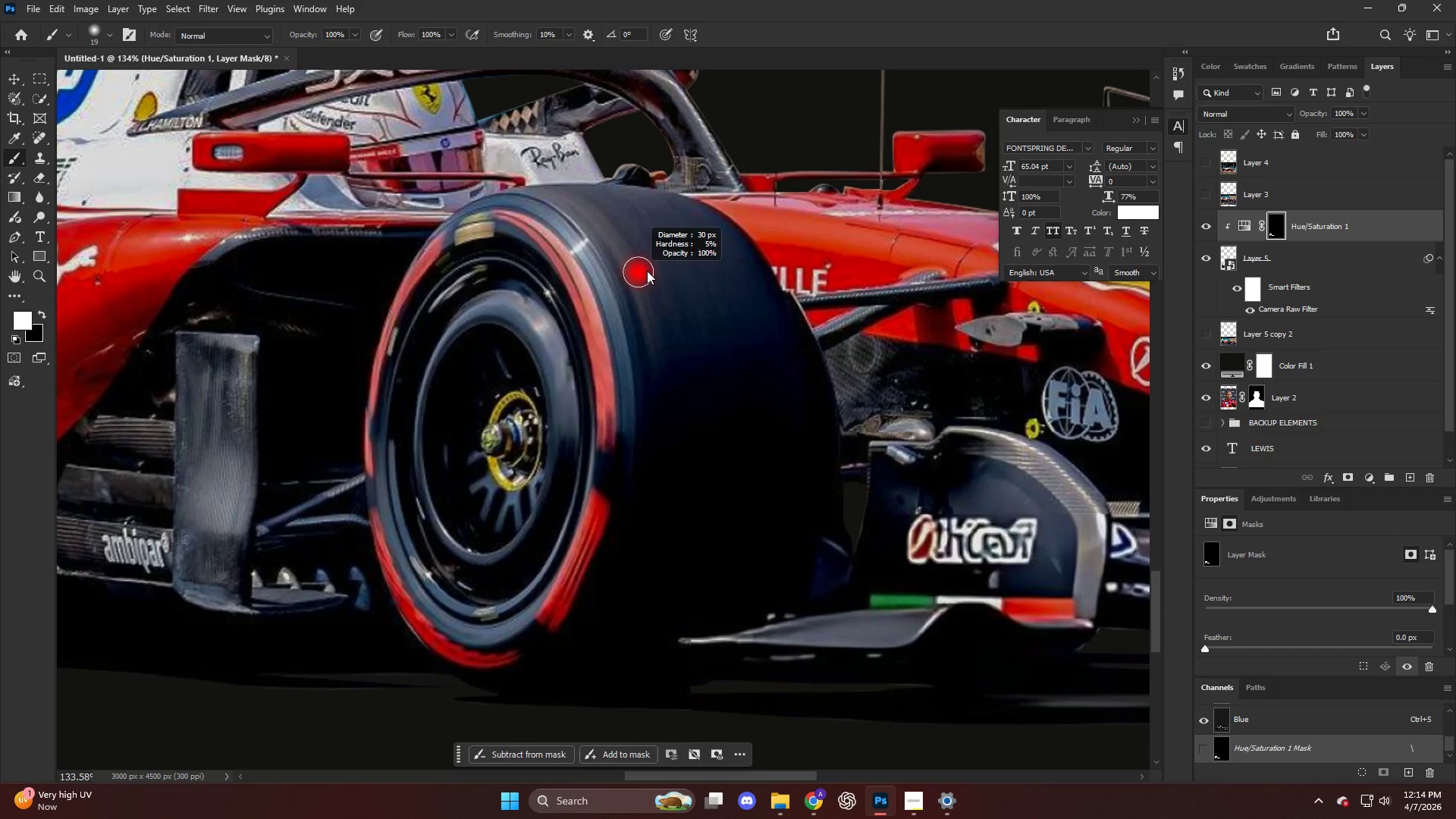 
hold_key(key=AltLeft, duration=0.38)
 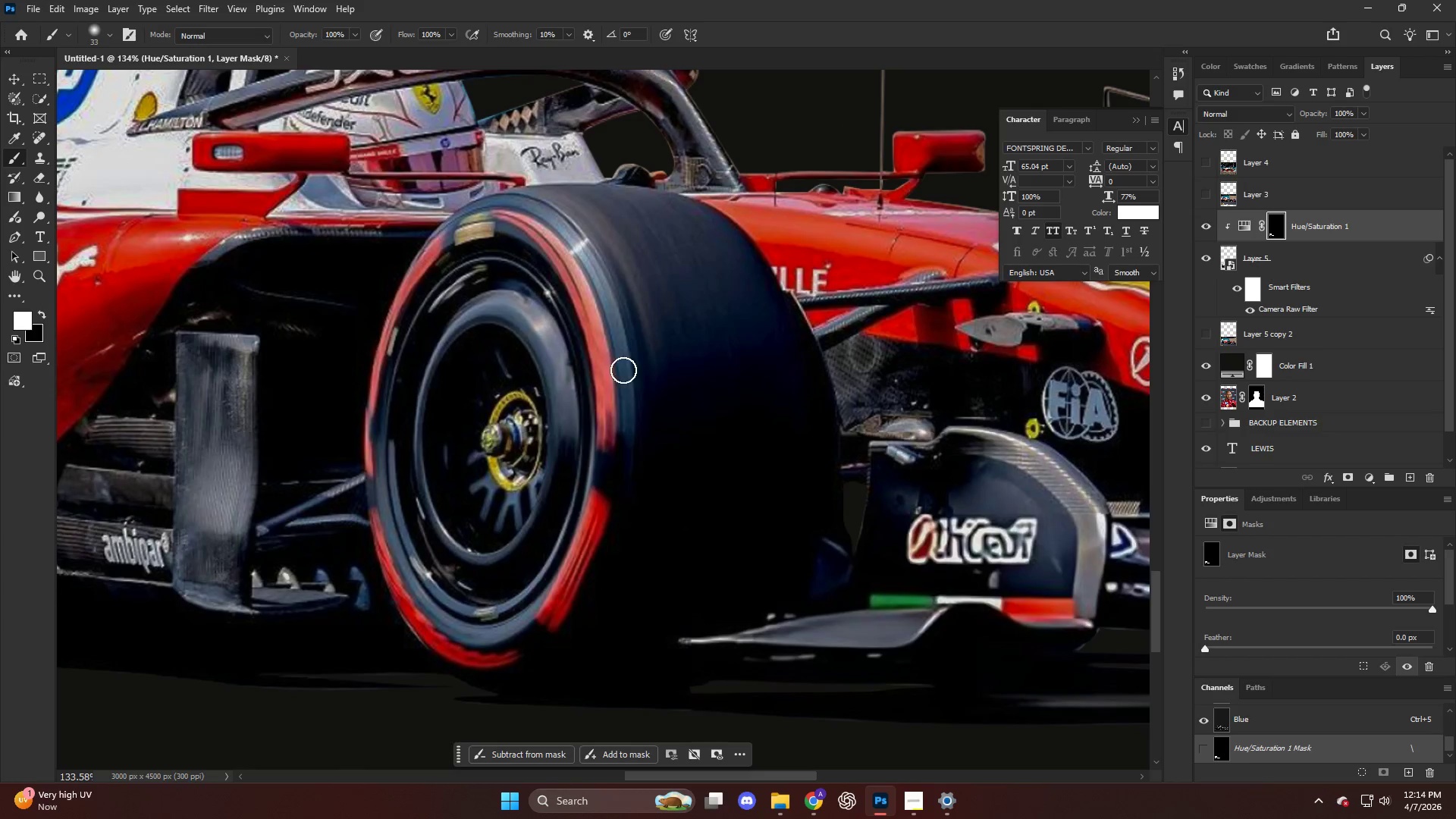 
scroll: coordinate [709, 344], scroll_direction: up, amount: 16.0
 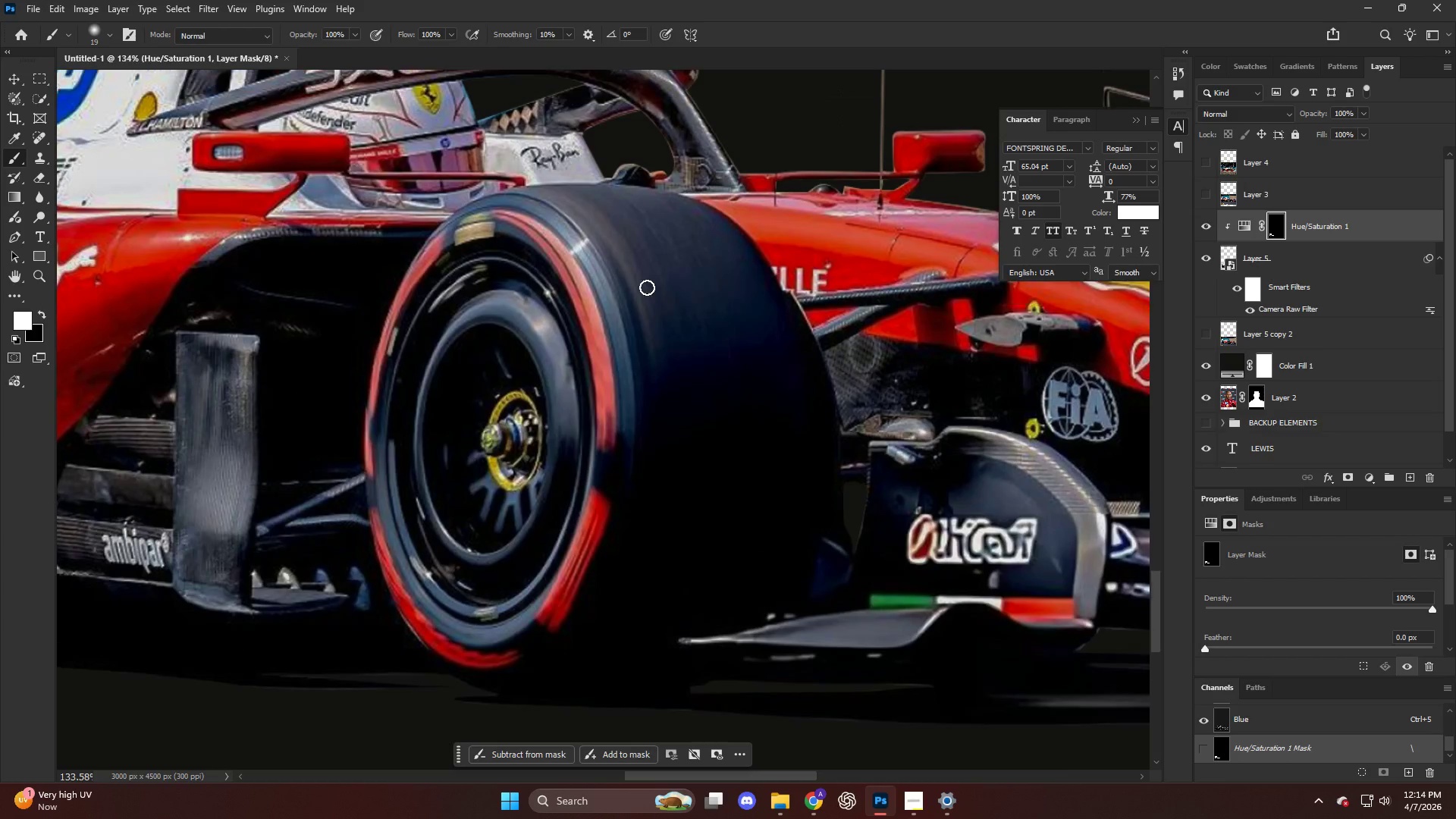 
key(Alt+AltLeft)
 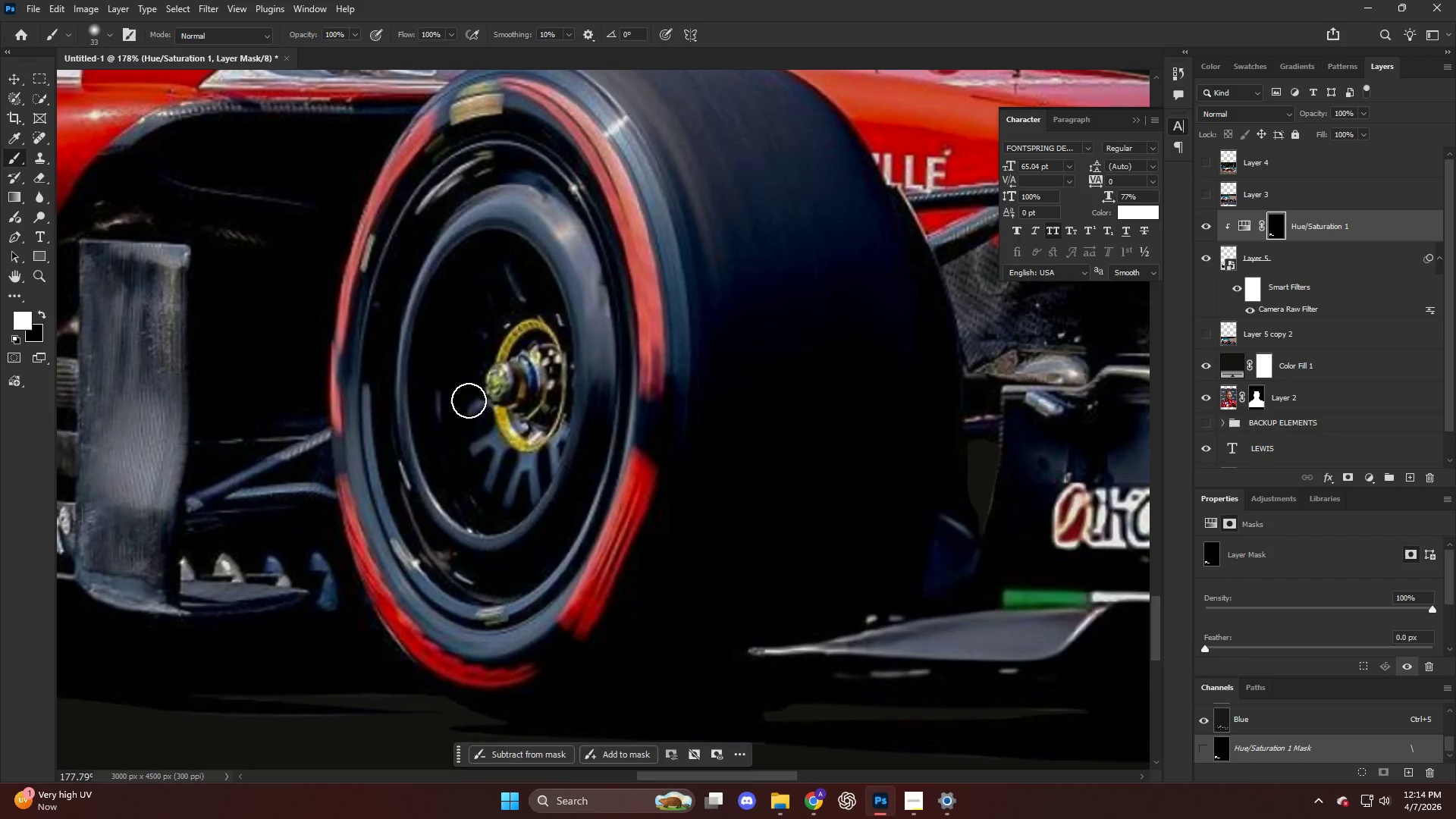 
key(Alt+AltLeft)
 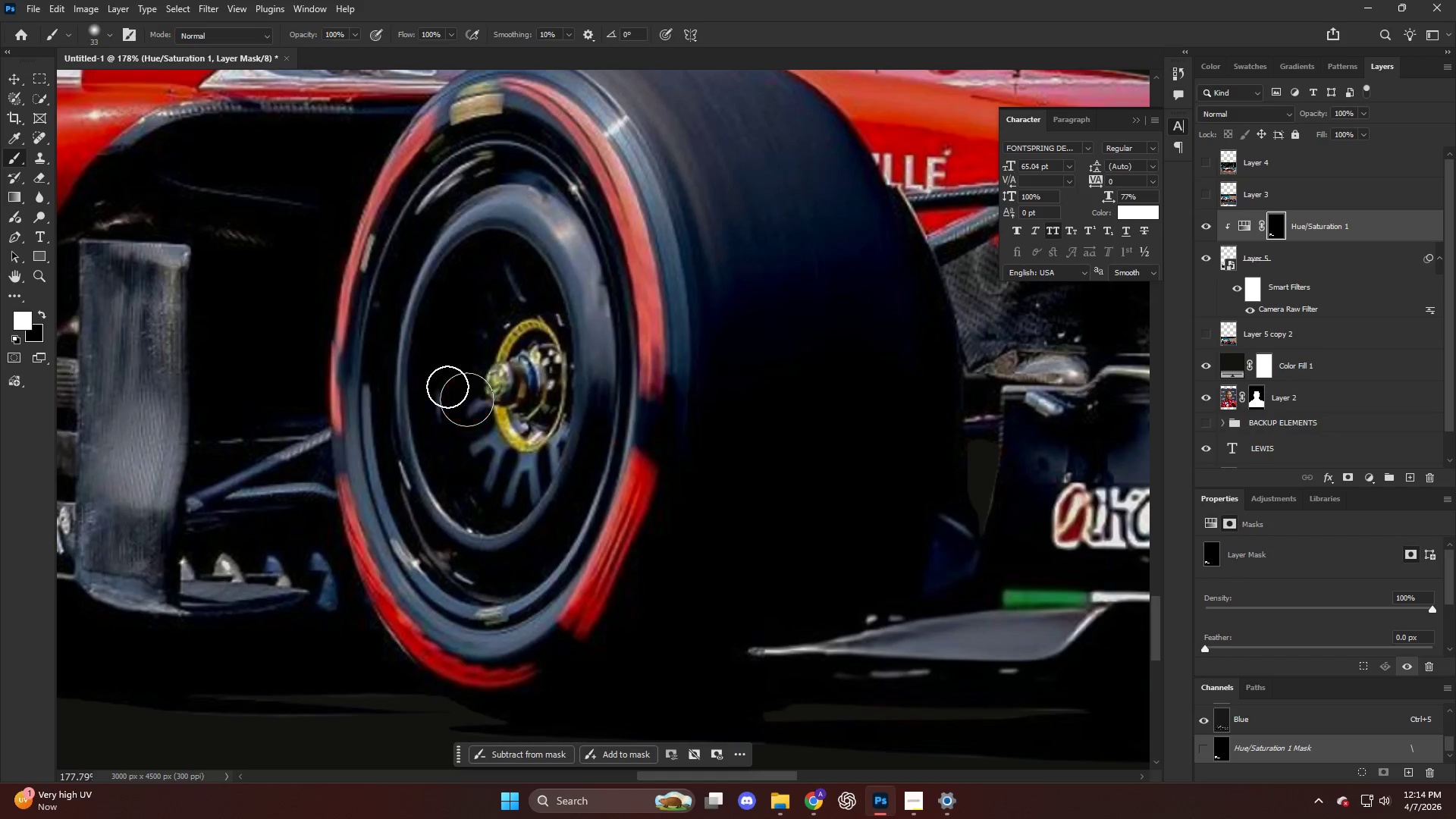 
scroll: coordinate [469, 400], scroll_direction: down, amount: 1.0
 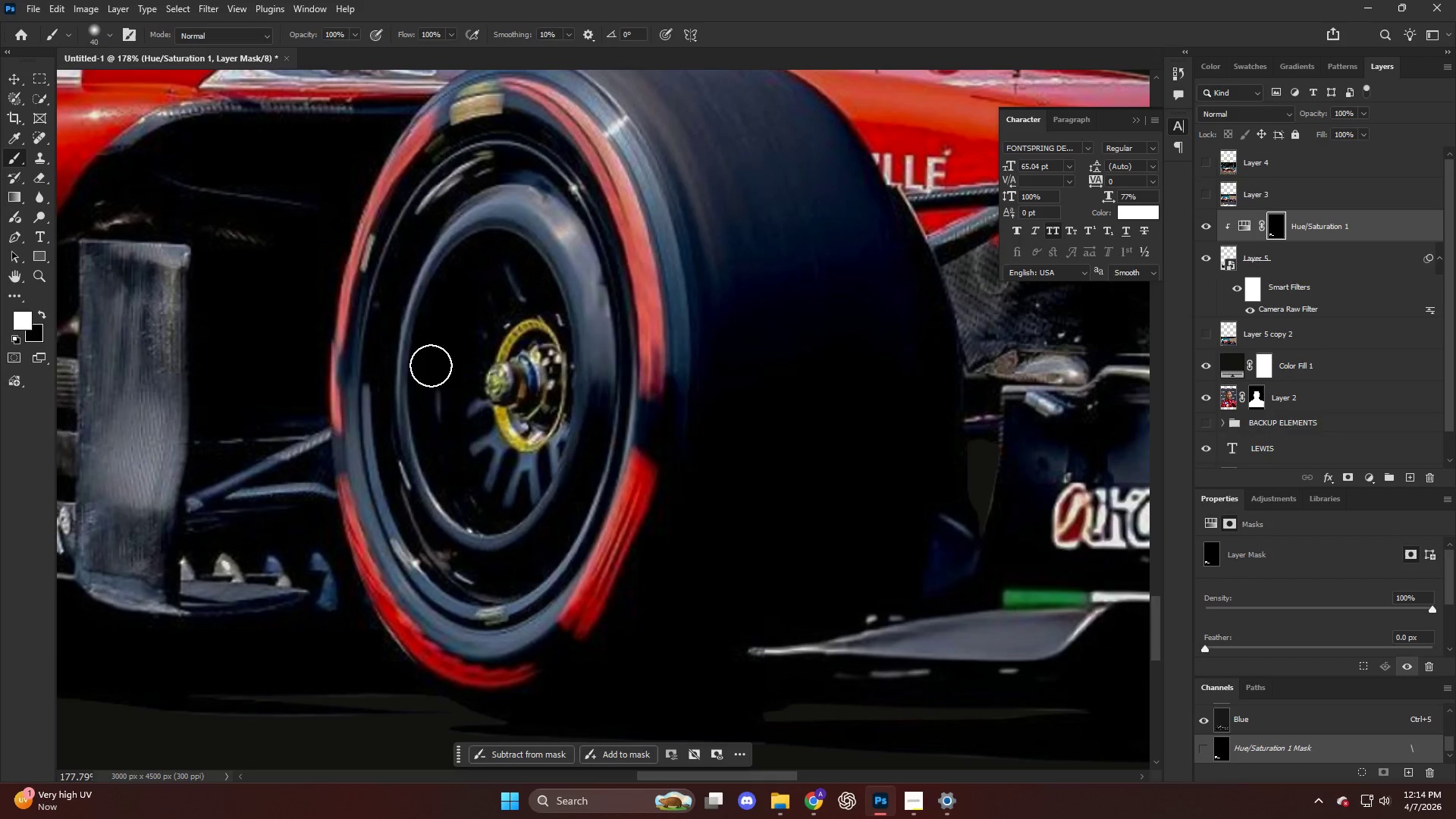 
left_click_drag(start_coordinate=[431, 364], to_coordinate=[482, 221])
 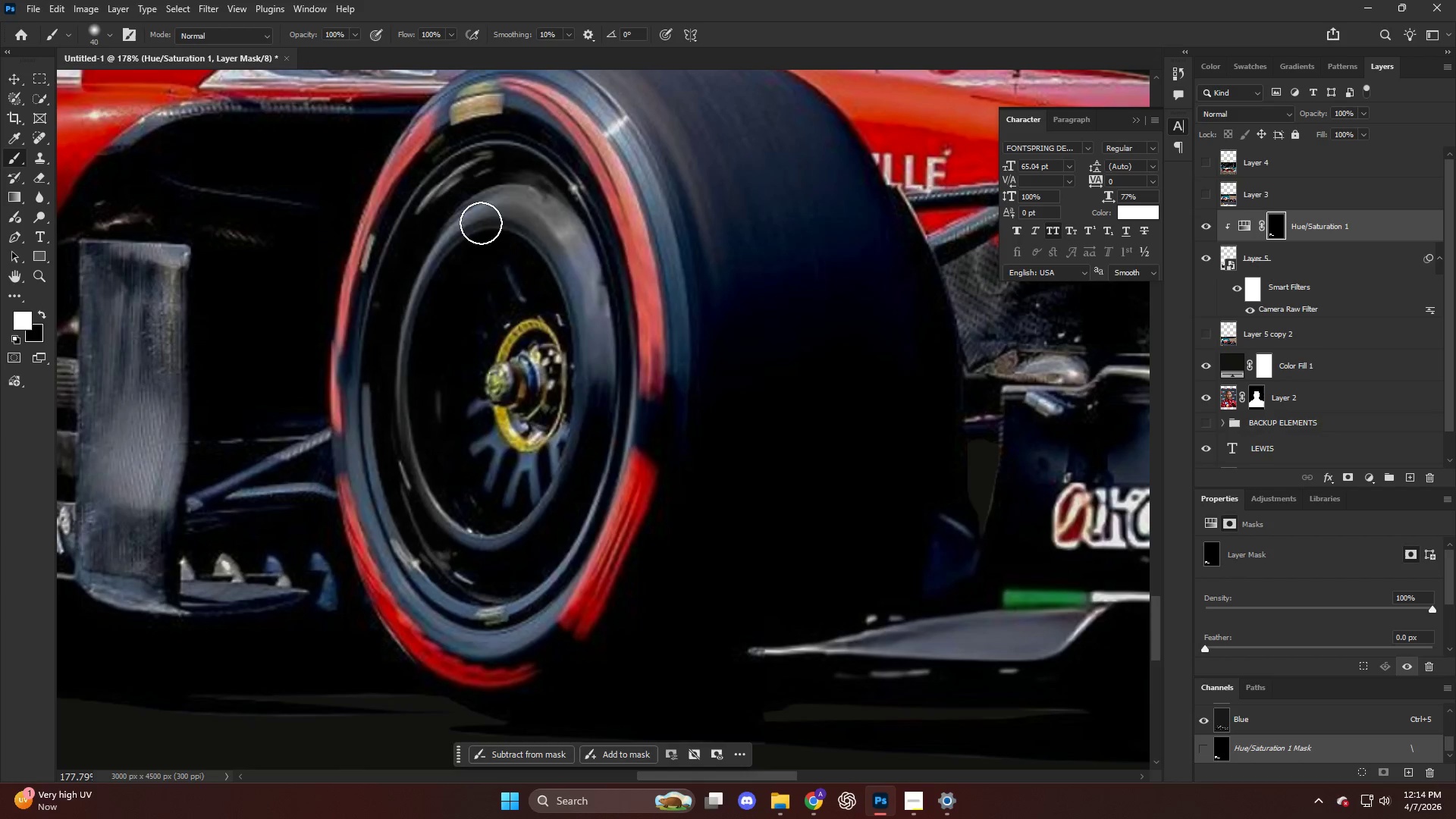 
key(Alt+AltLeft)
 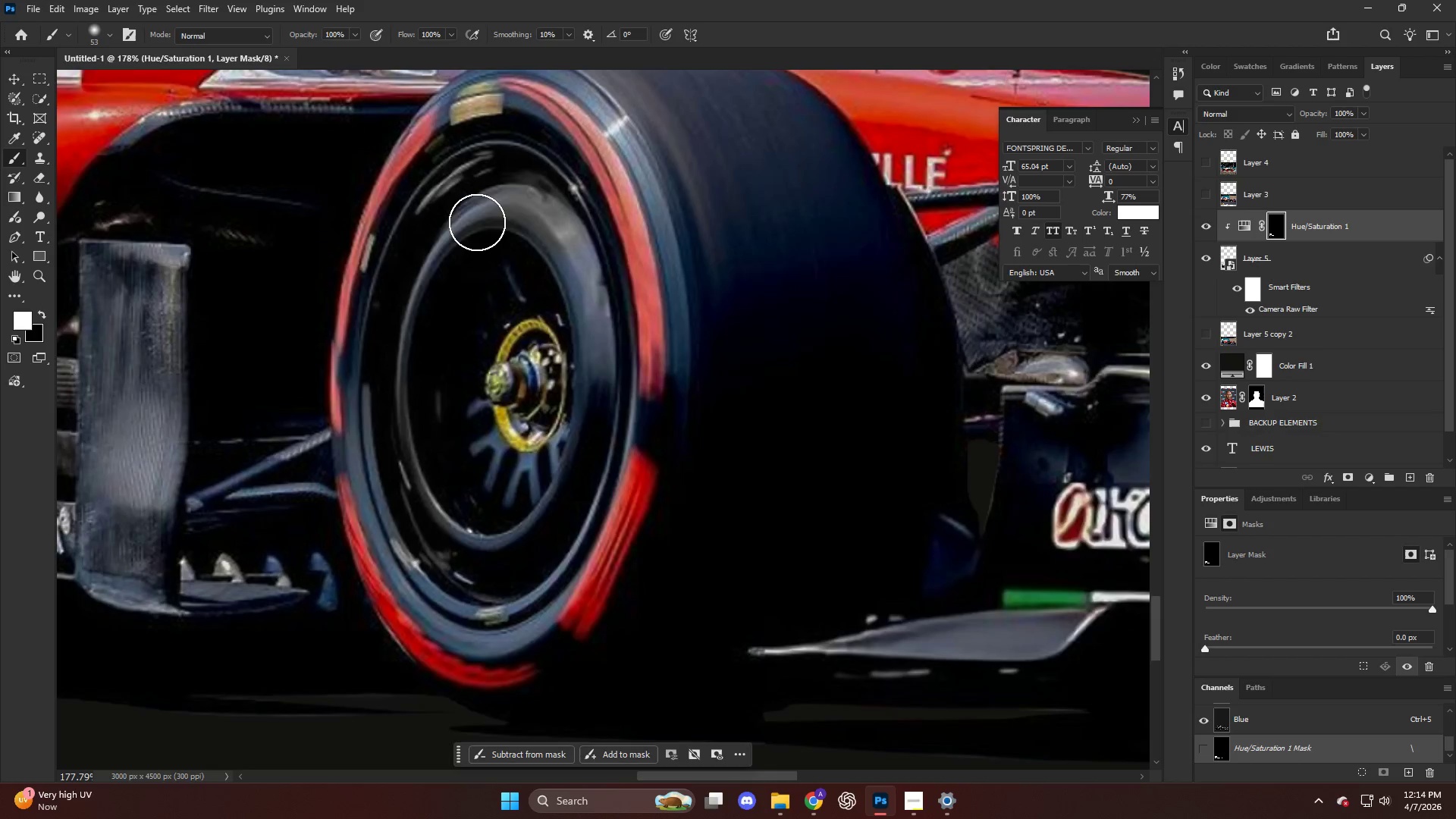 
key(Alt+AltLeft)
 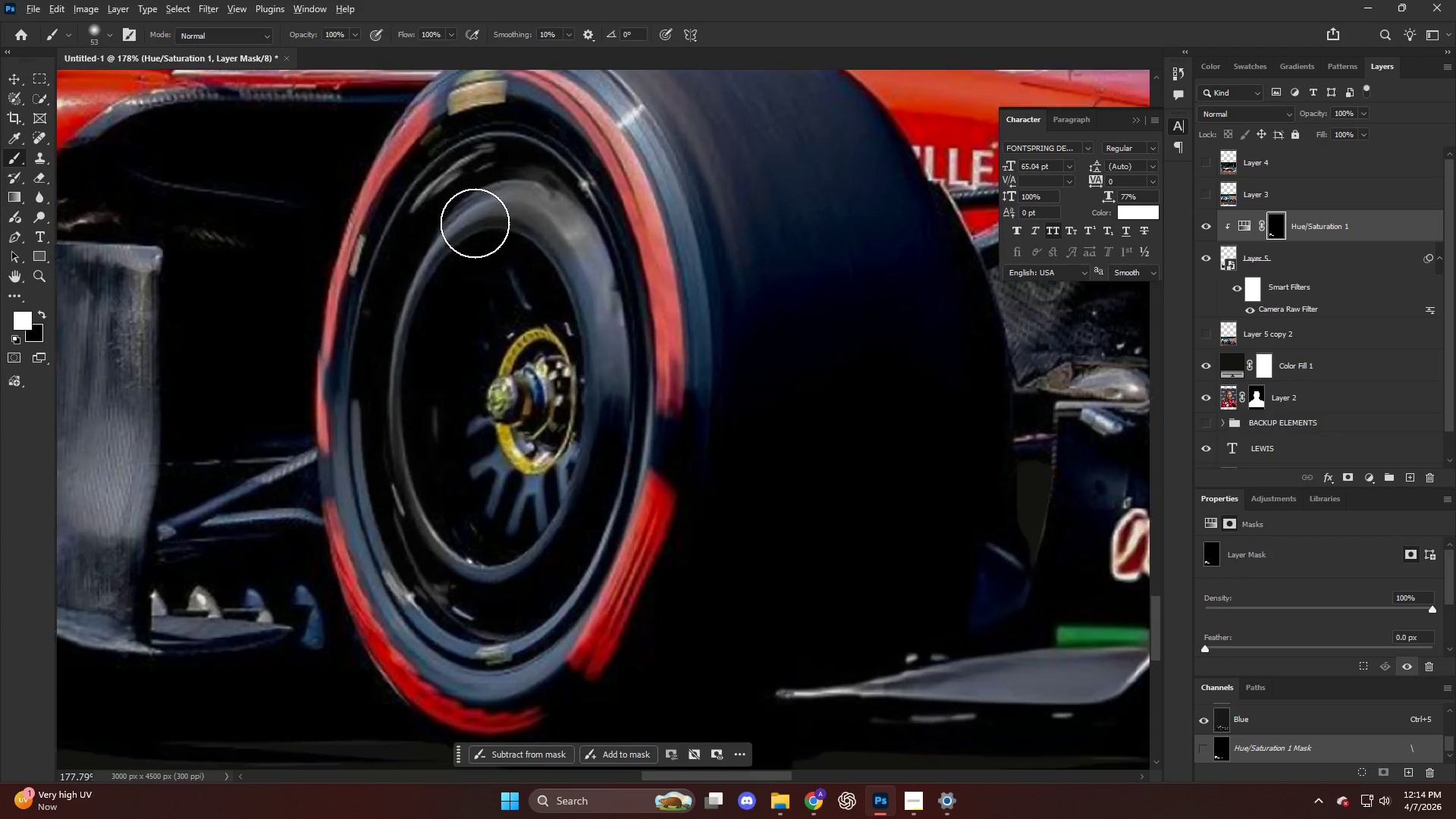 
key(Alt+AltLeft)
 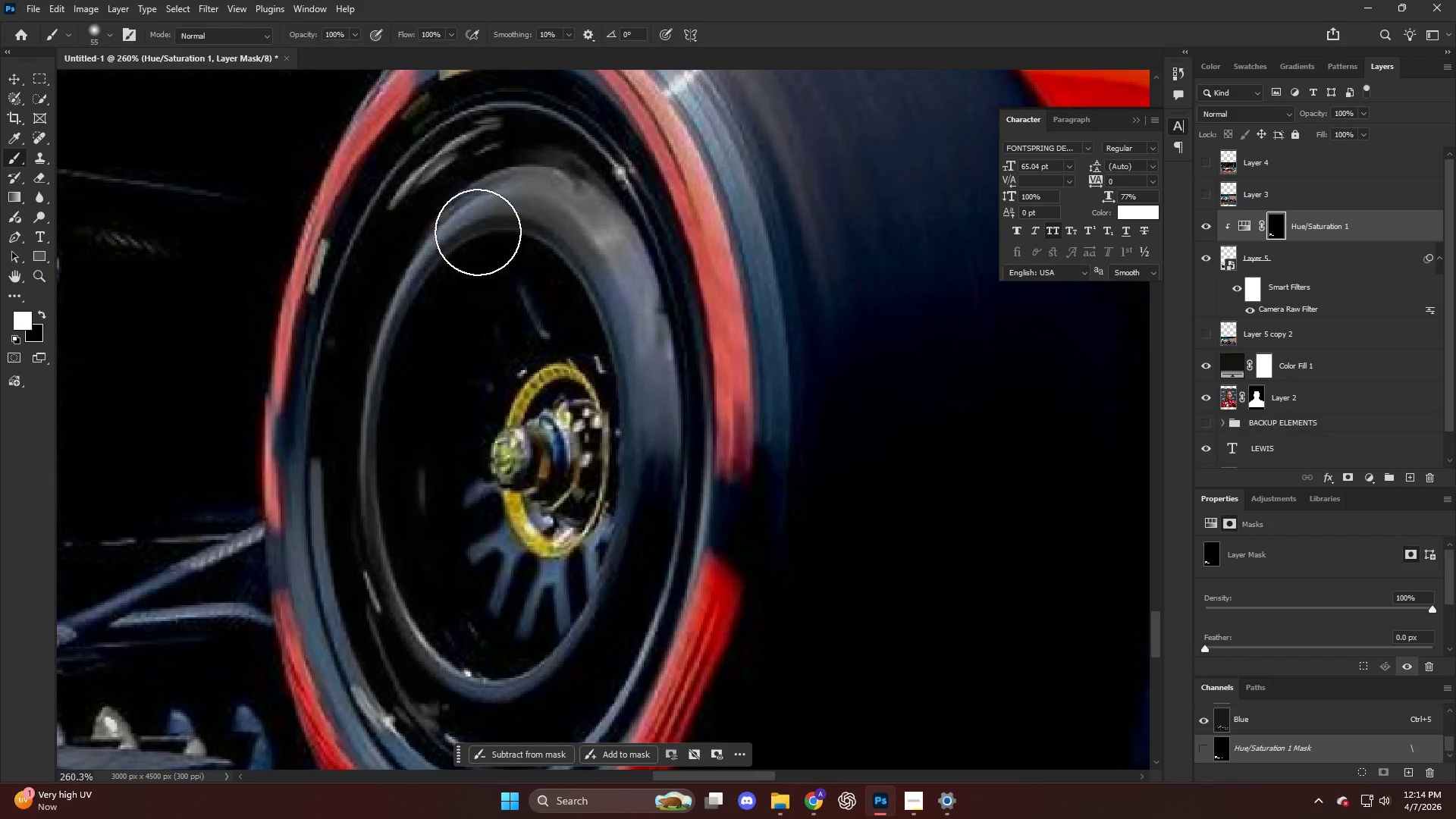 
scroll: coordinate [474, 223], scroll_direction: up, amount: 4.0
 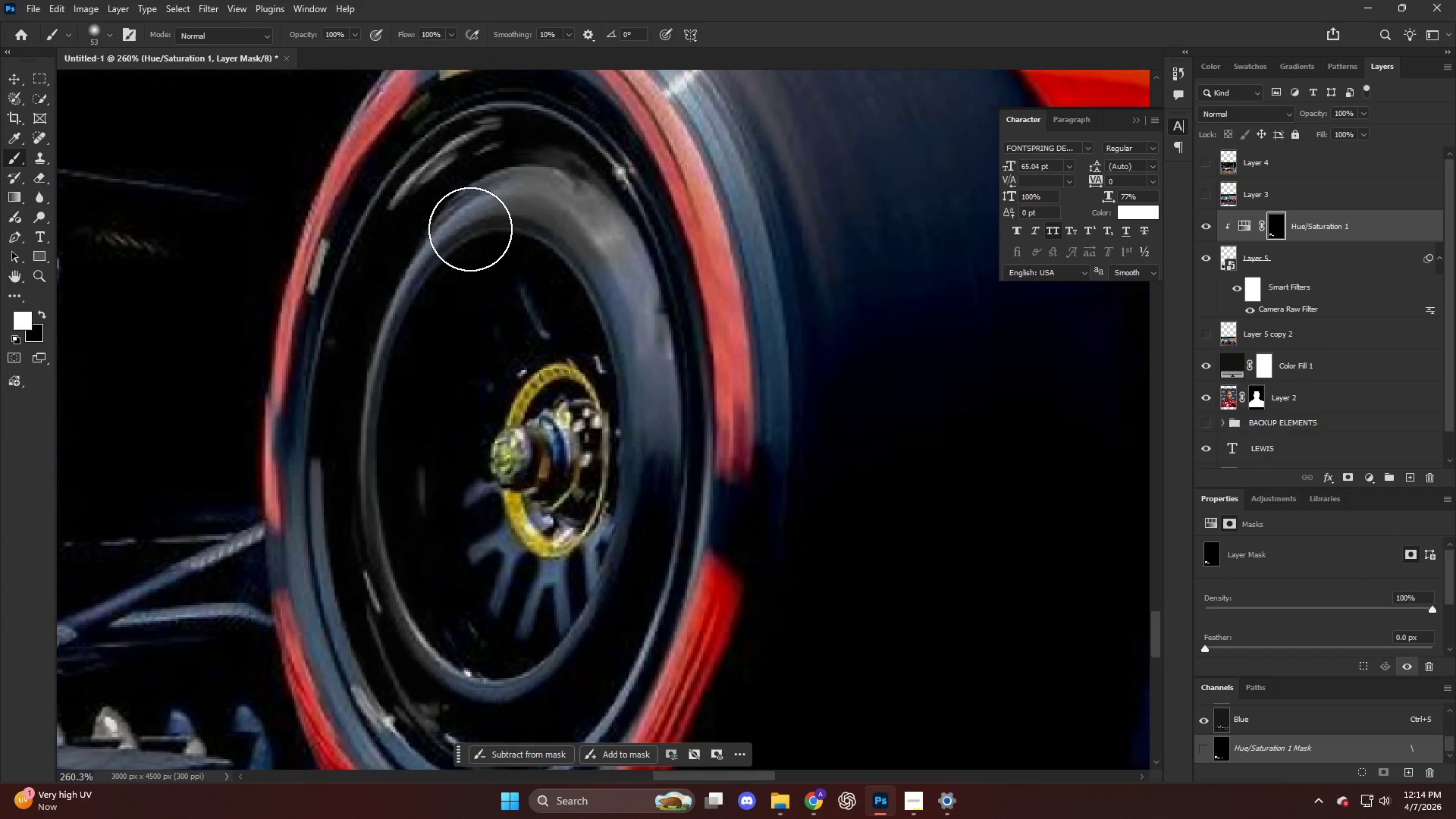 
left_click_drag(start_coordinate=[474, 245], to_coordinate=[425, 390])
 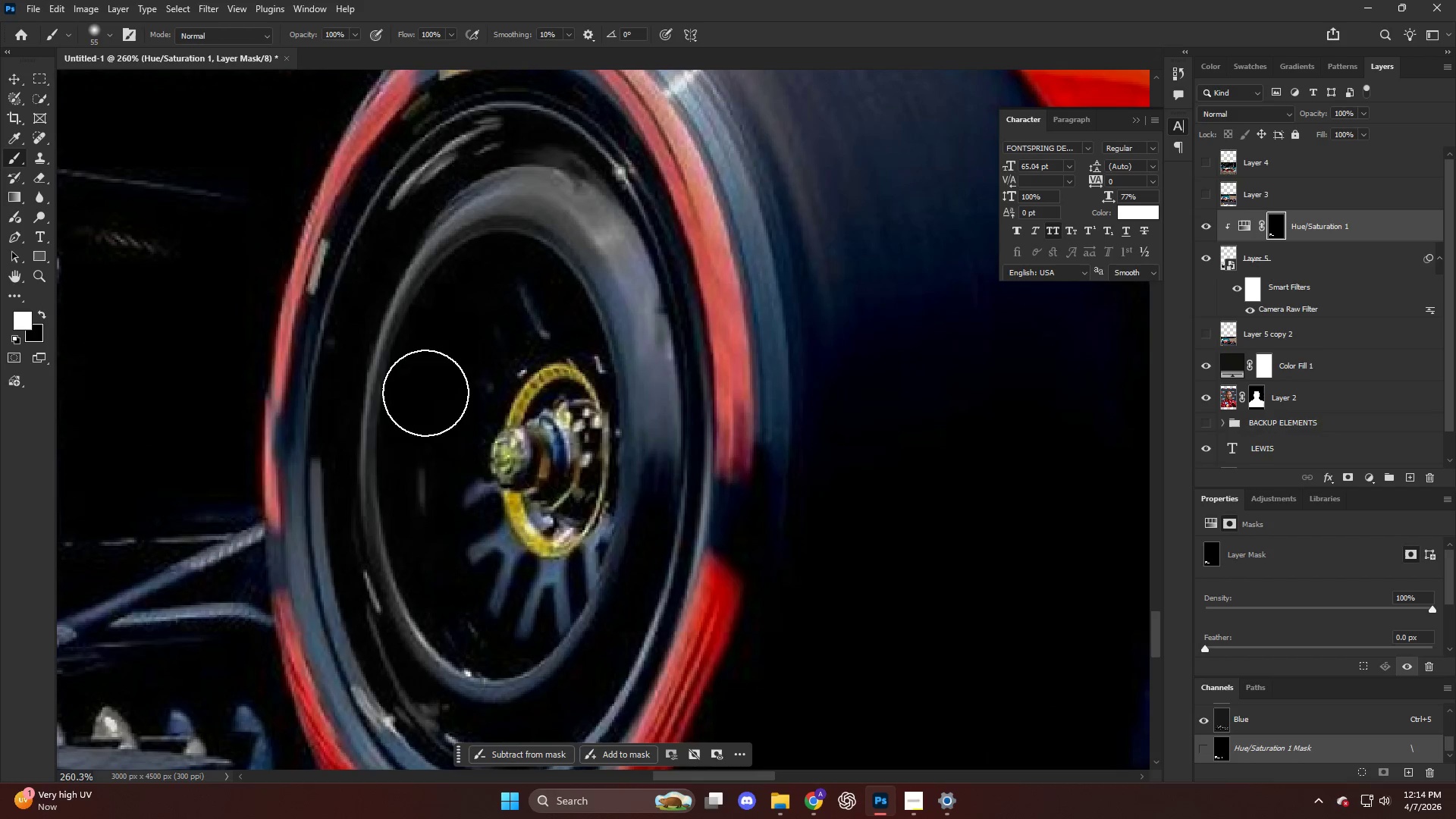 
hold_key(key=AltLeft, duration=0.52)
 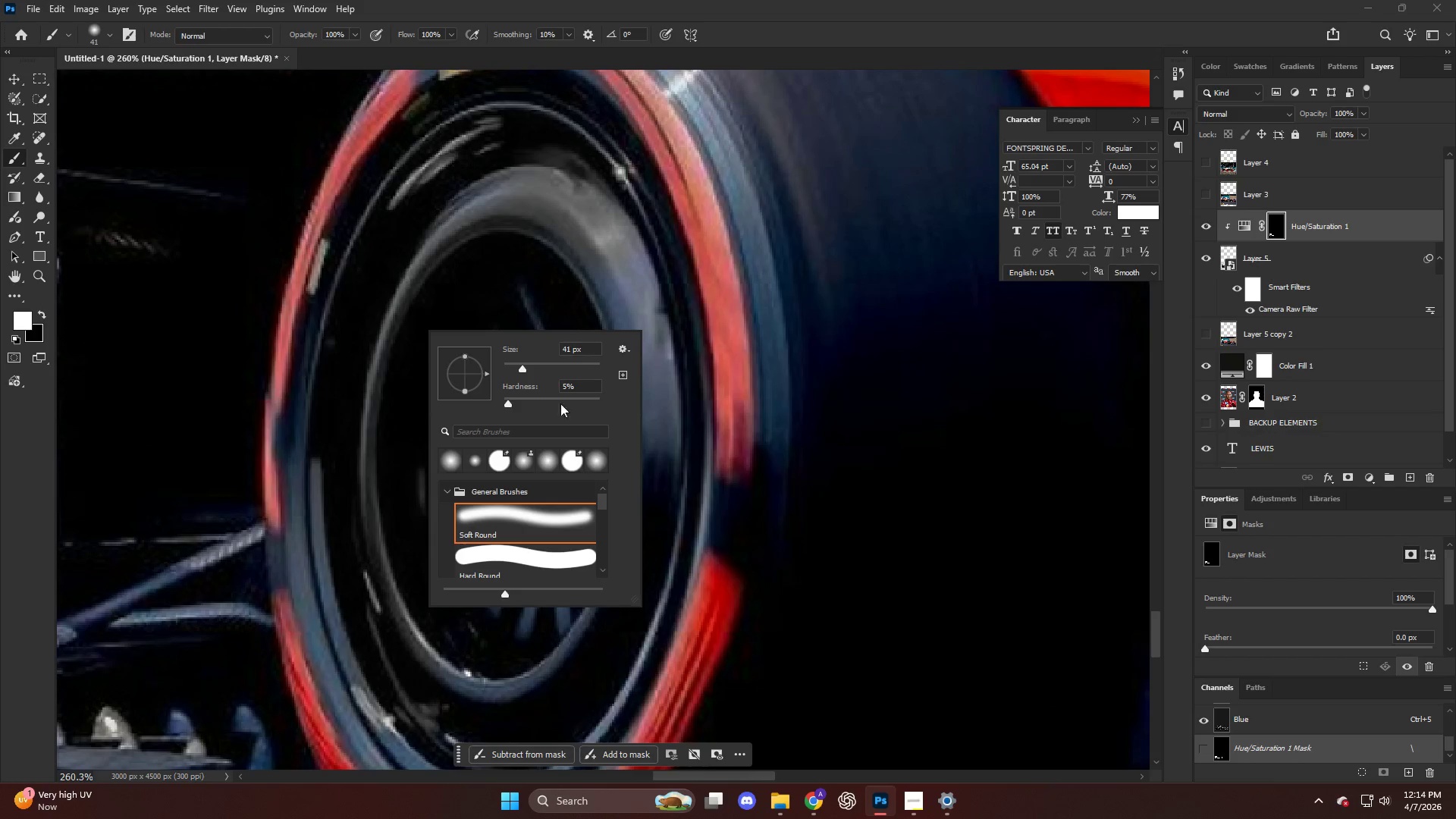 
left_click_drag(start_coordinate=[559, 399], to_coordinate=[651, 409])
 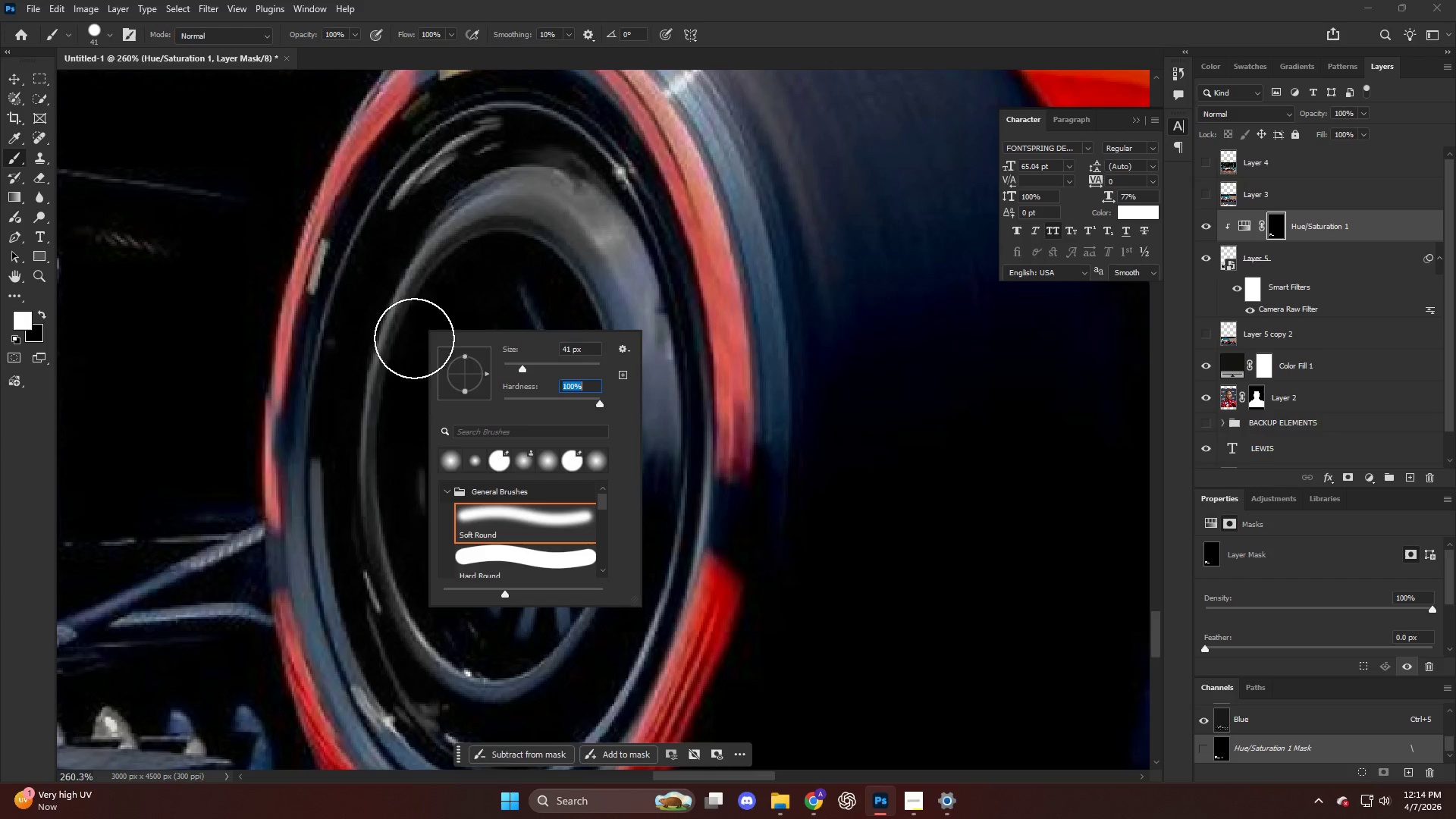 
left_click_drag(start_coordinate=[419, 334], to_coordinate=[463, 570])
 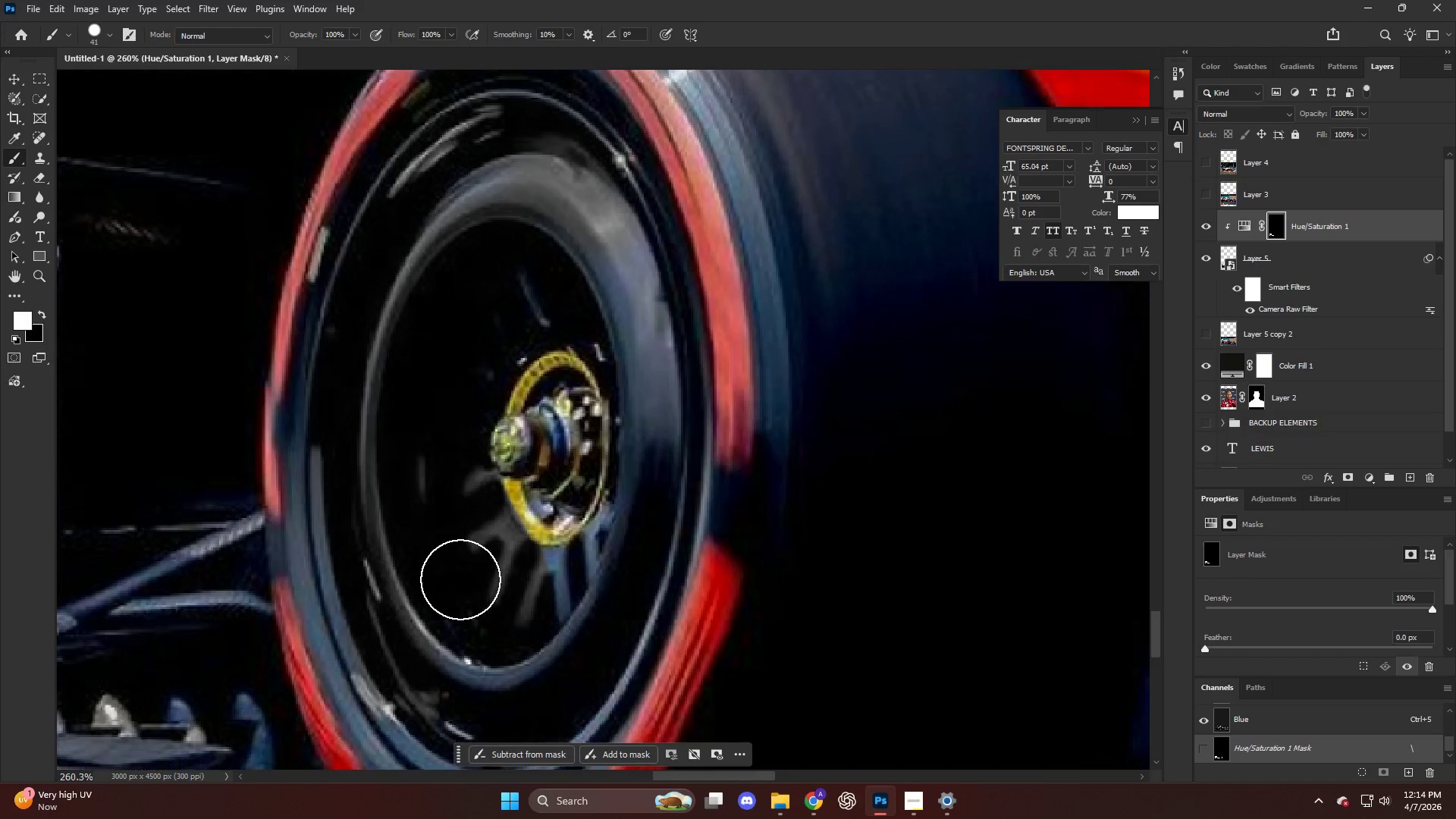 
left_click_drag(start_coordinate=[449, 576], to_coordinate=[570, 526])
 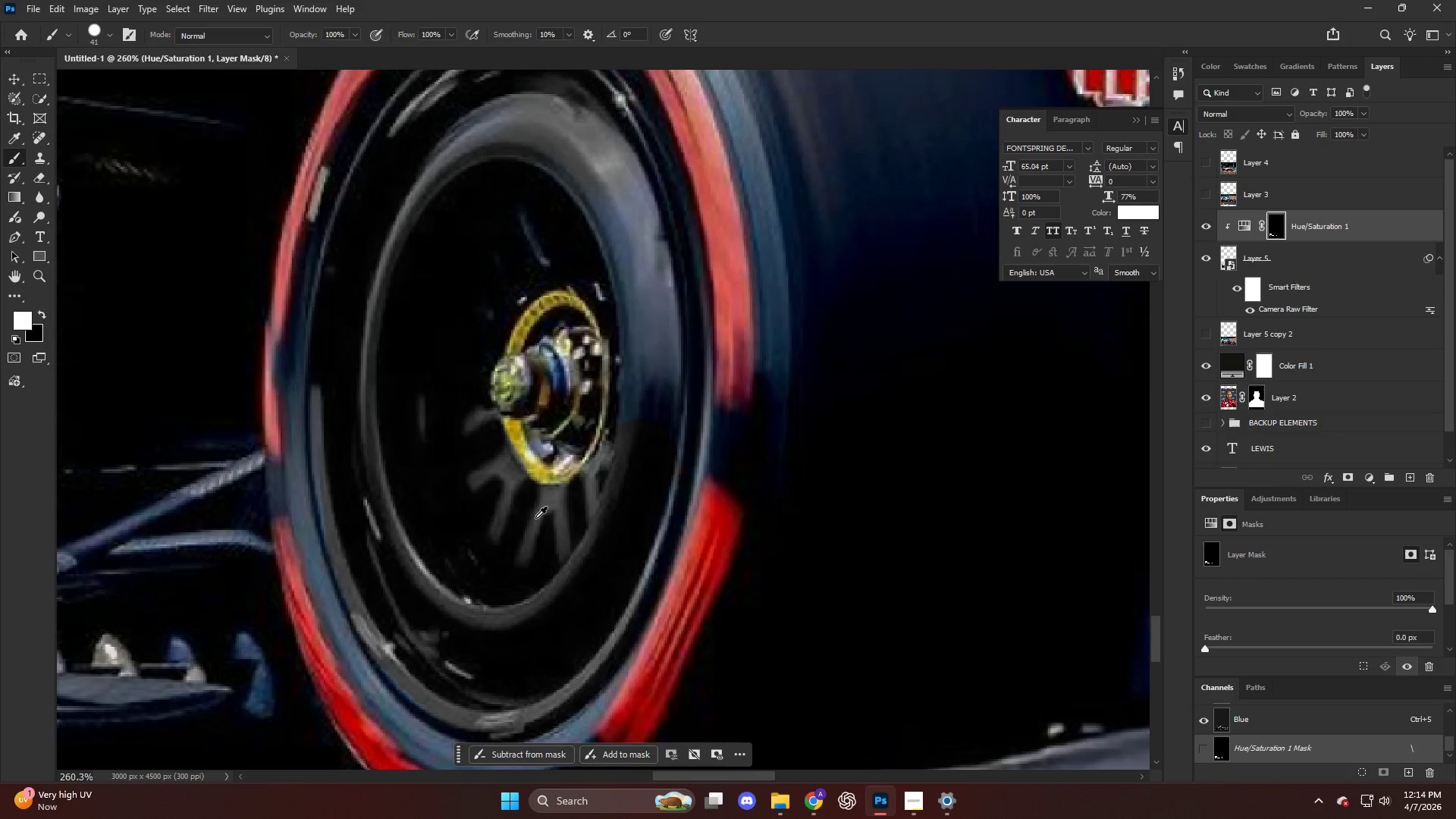 
scroll: coordinate [460, 582], scroll_direction: down, amount: 6.0
 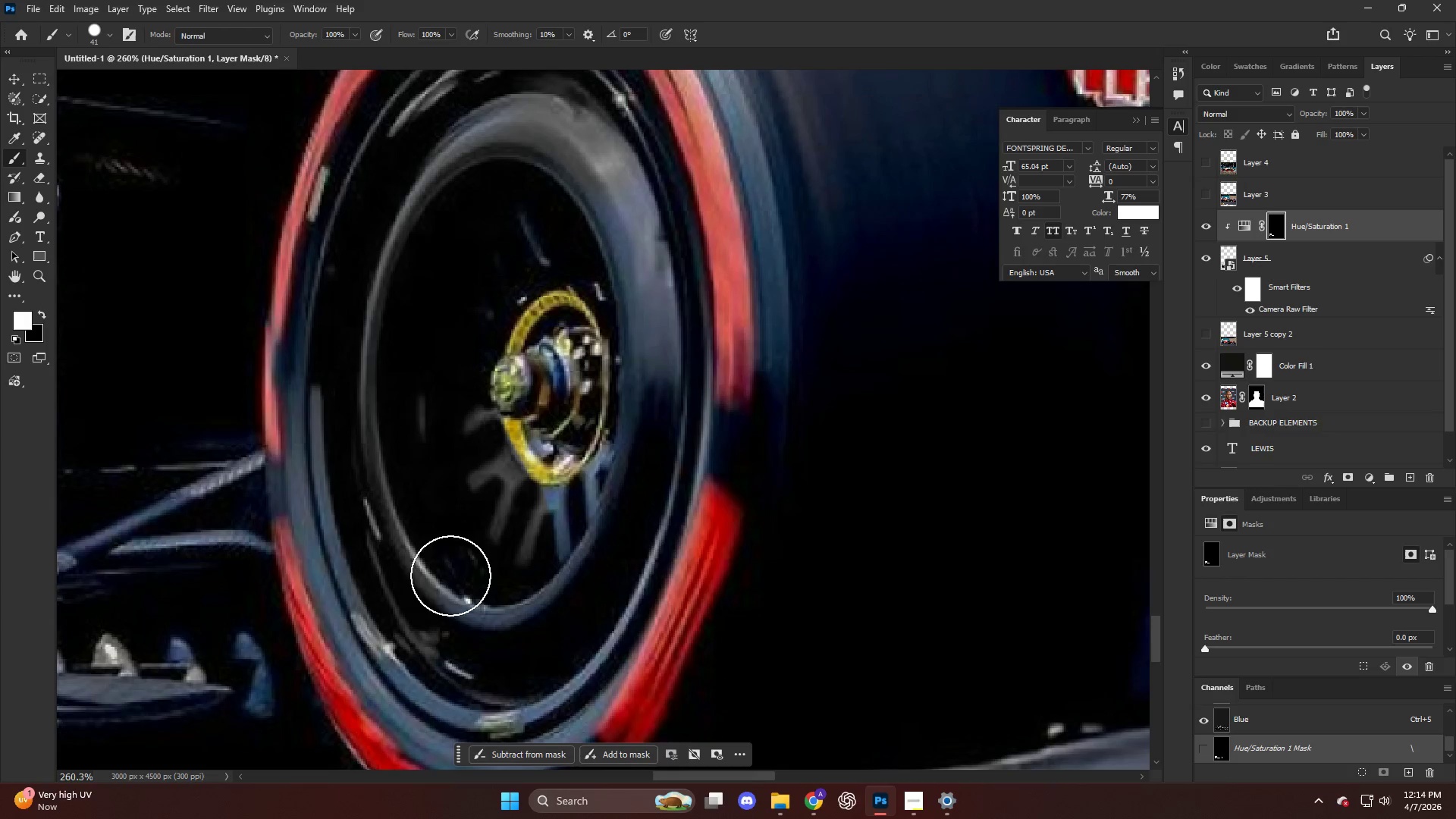 
key(Alt+AltLeft)
 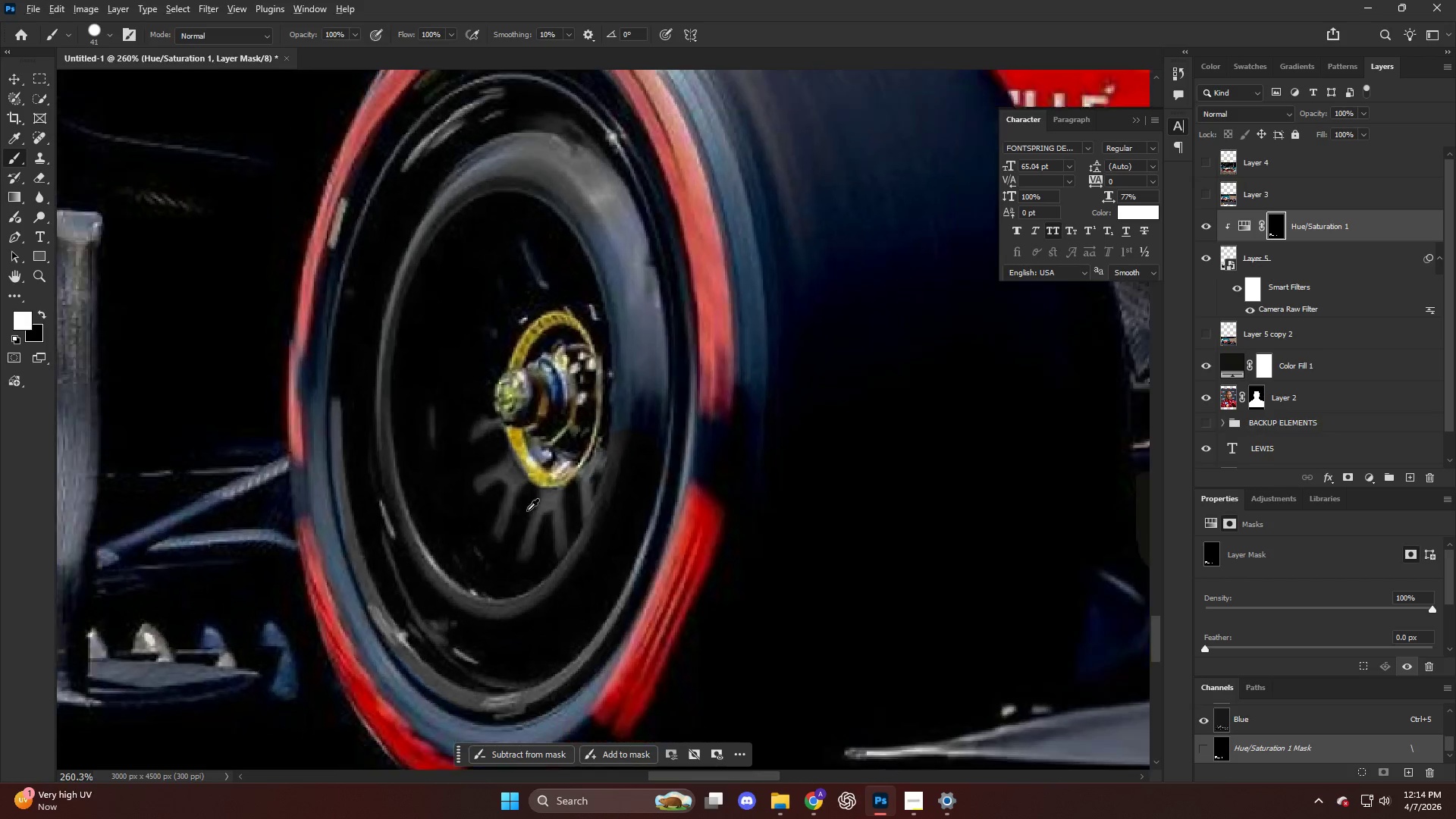 
key(Alt+AltLeft)
 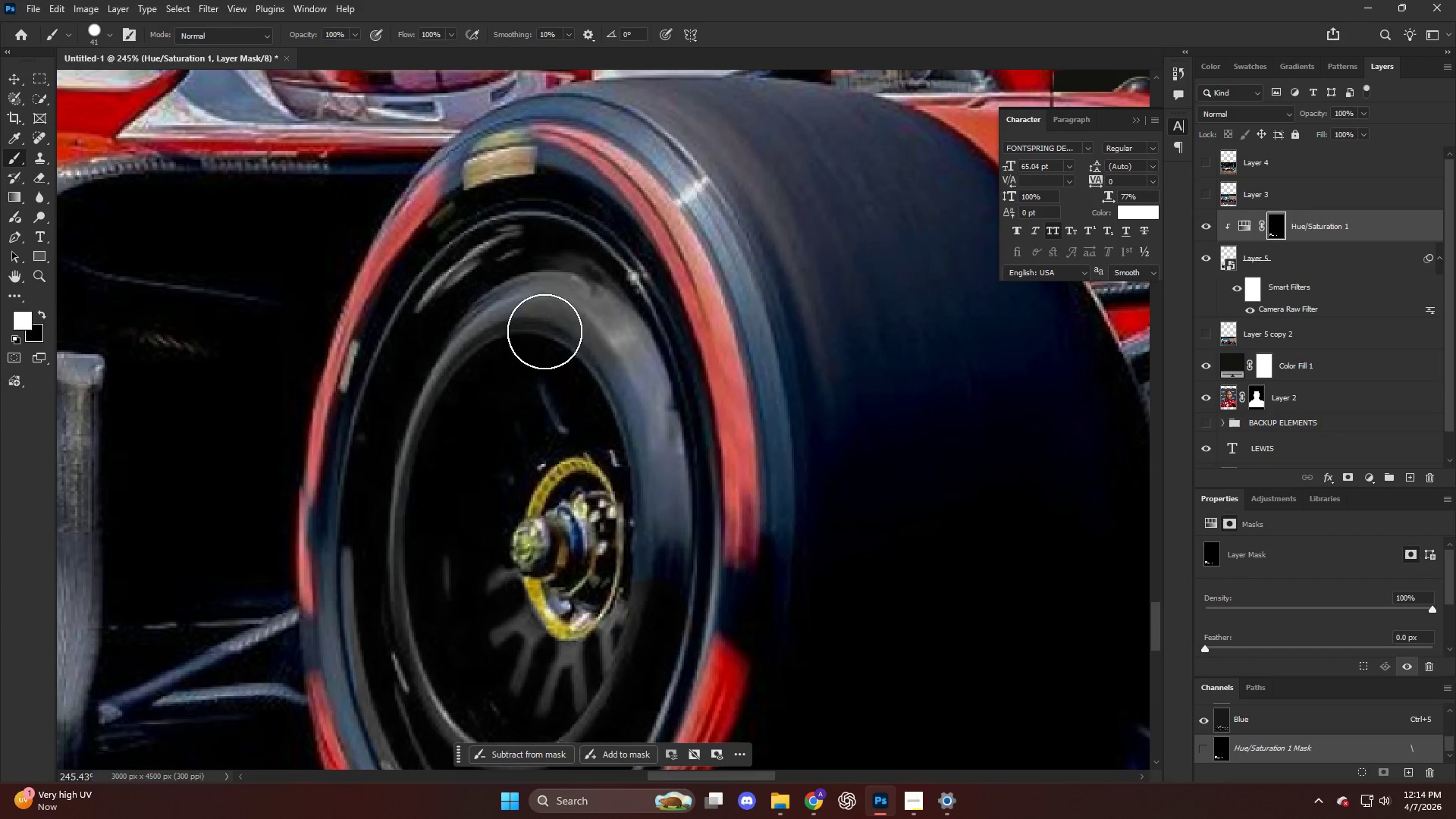 
left_click_drag(start_coordinate=[557, 322], to_coordinate=[619, 405])
 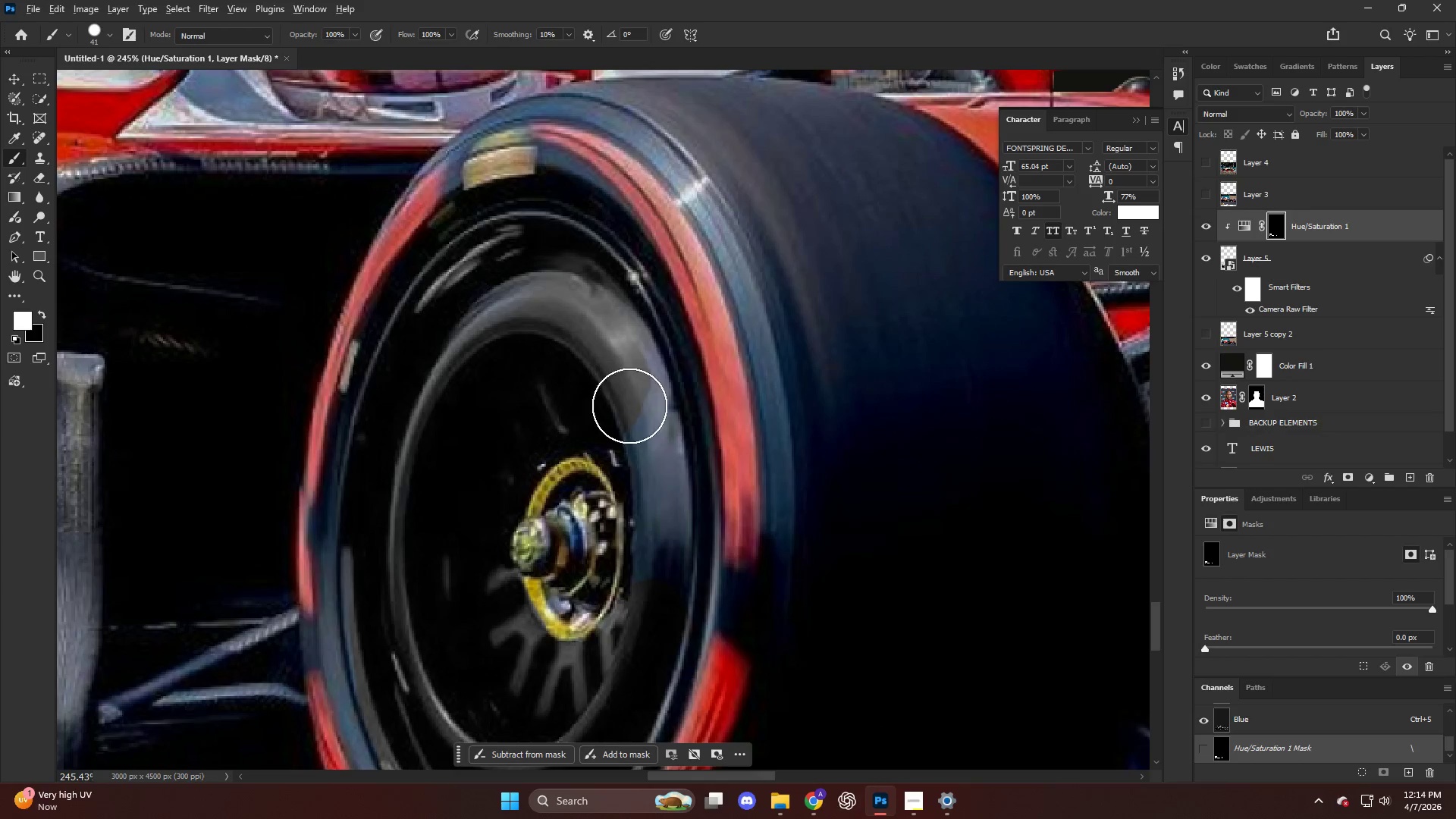 
scroll: coordinate [492, 369], scroll_direction: up, amount: 4.0
 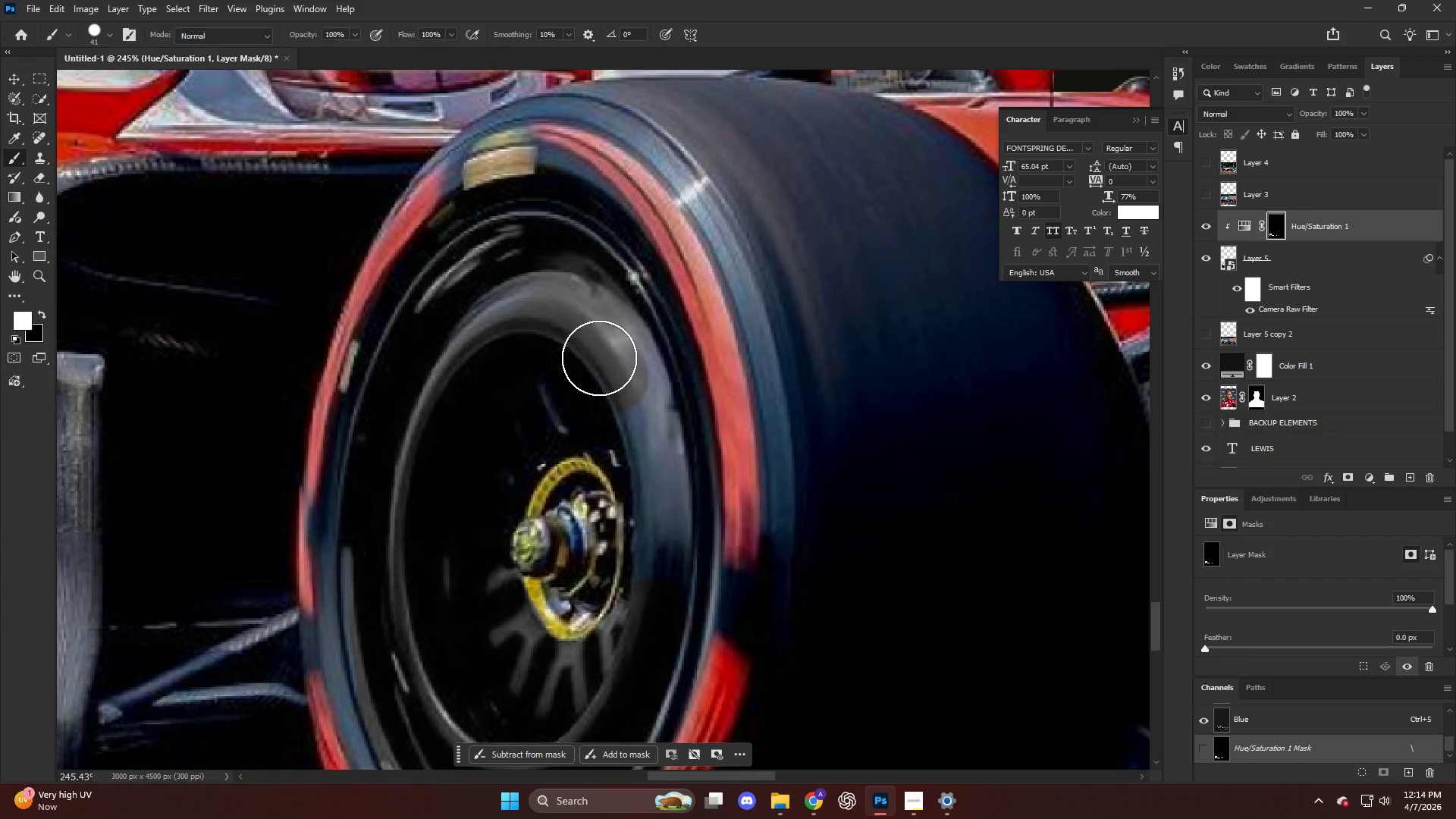 
key(Alt+AltLeft)
 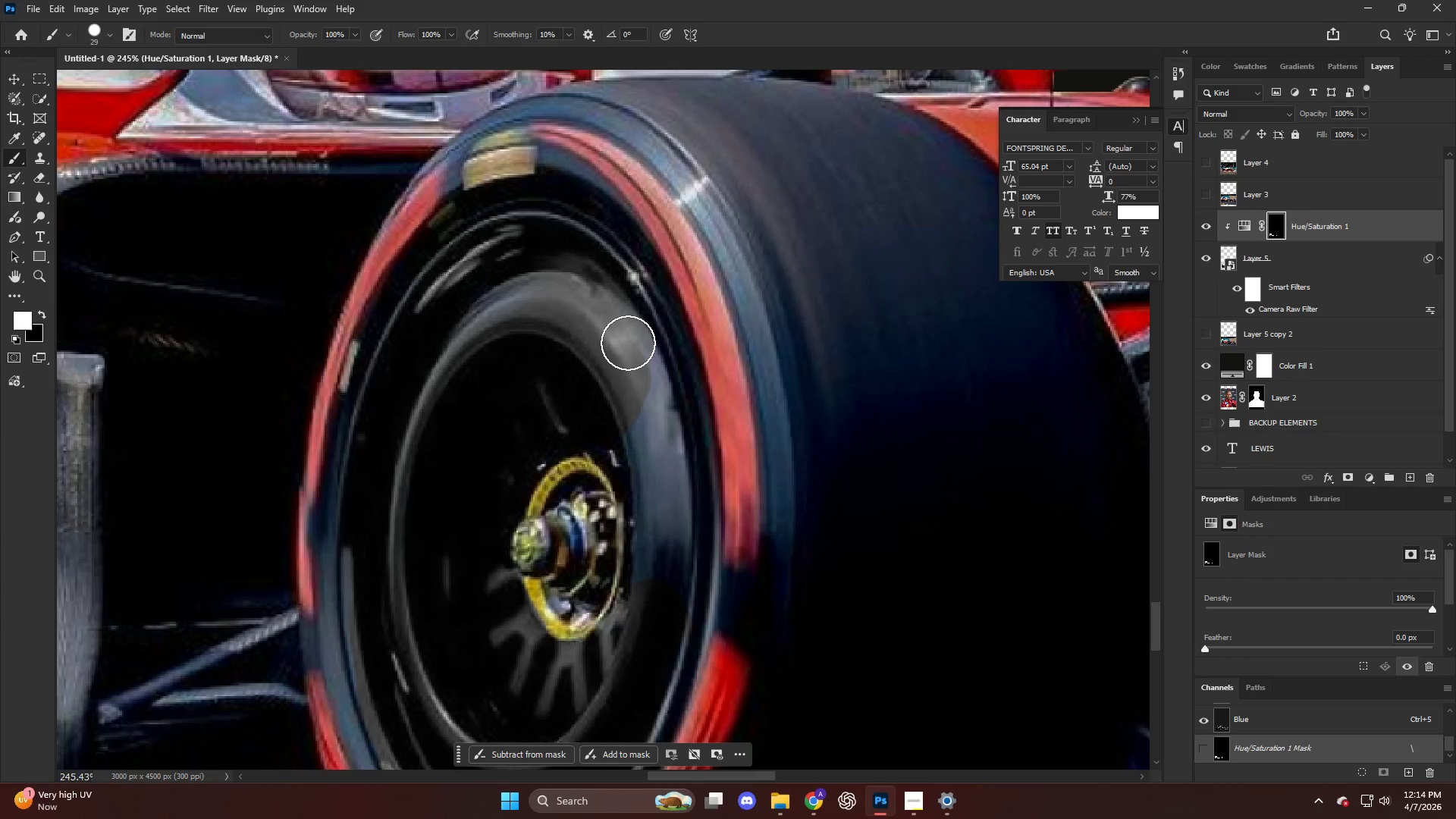 
key(Alt+AltLeft)
 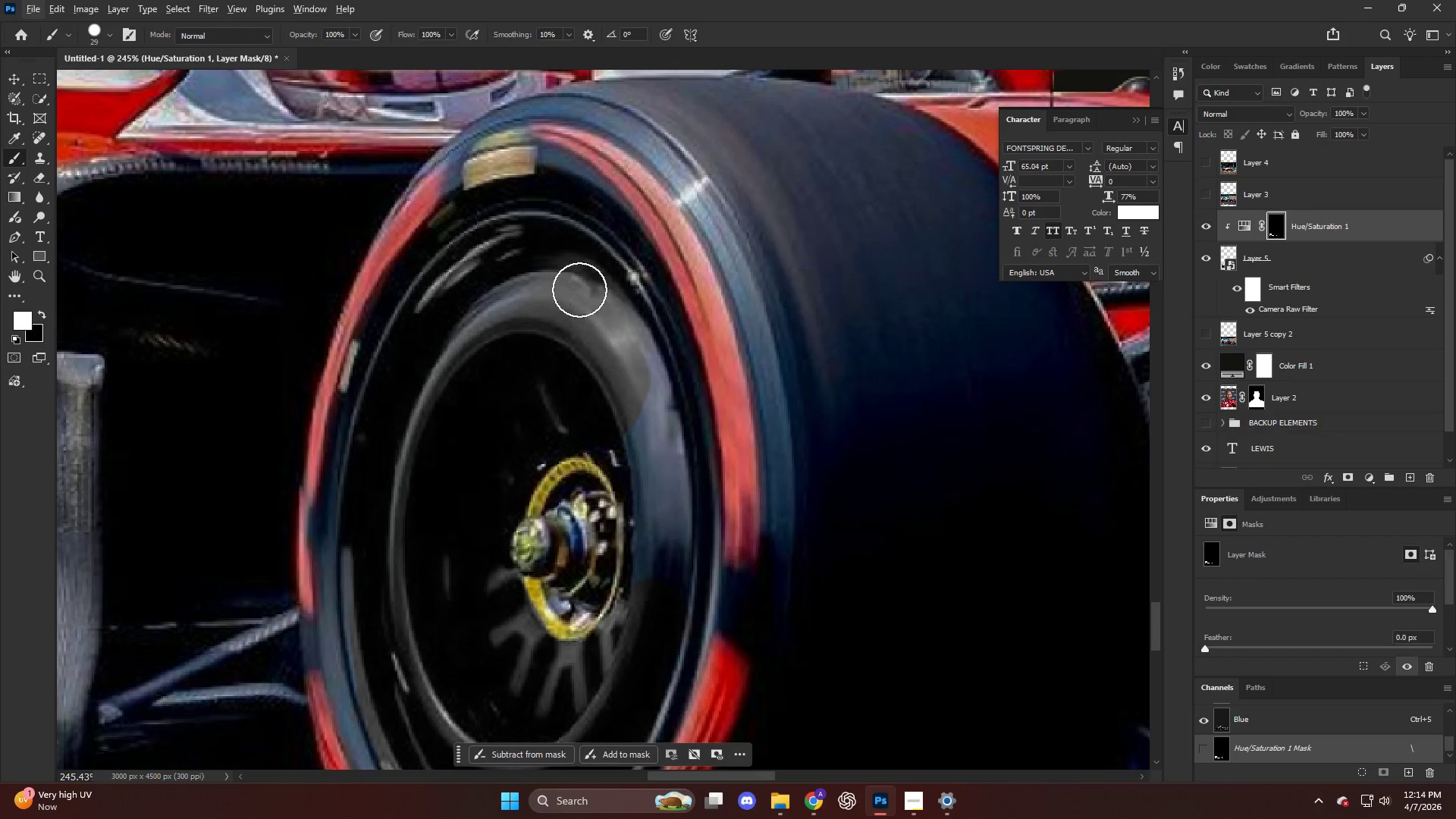 
left_click_drag(start_coordinate=[577, 281], to_coordinate=[555, 399])
 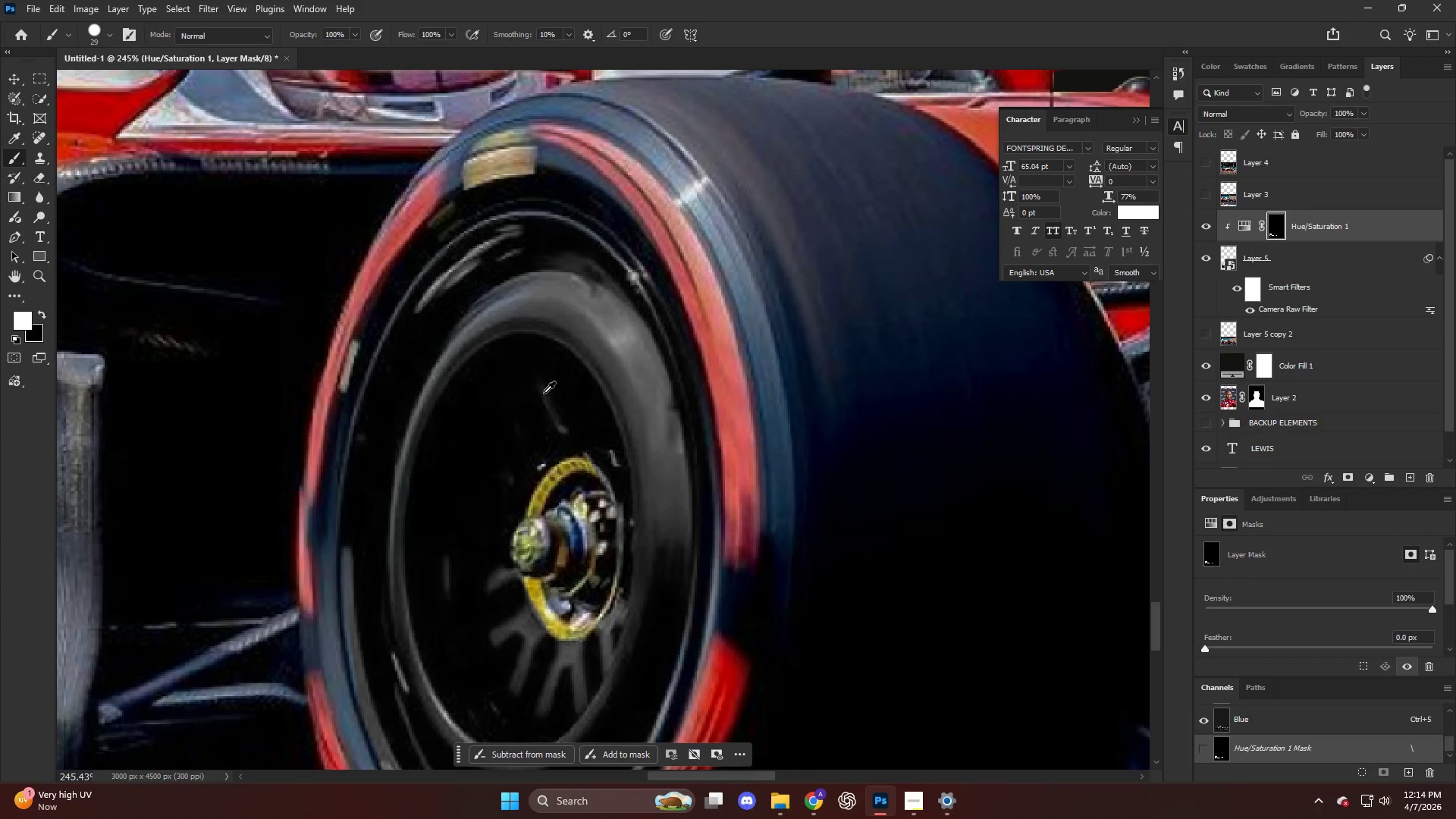 
key(Alt+AltLeft)
 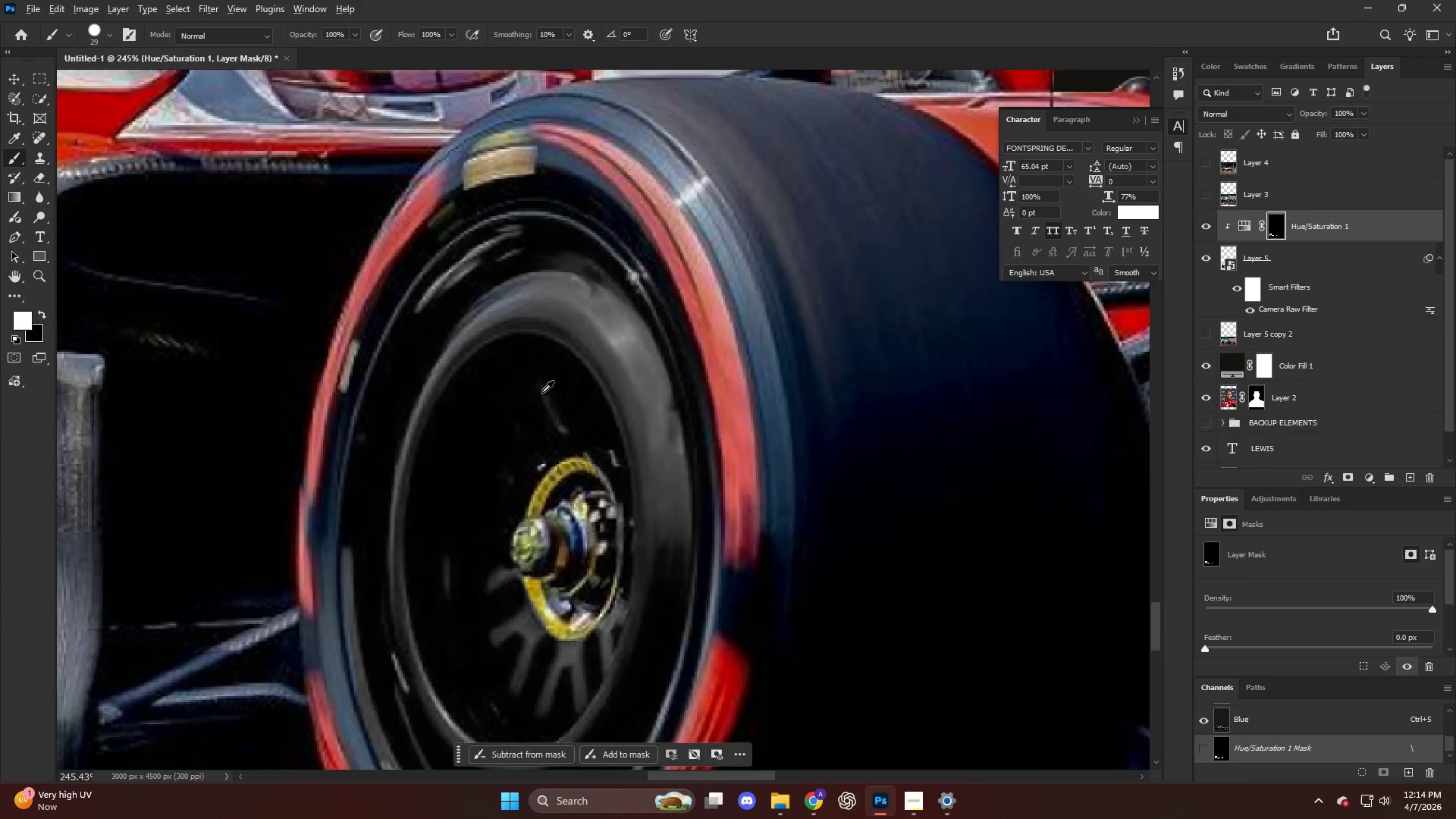 
key(Alt+AltLeft)
 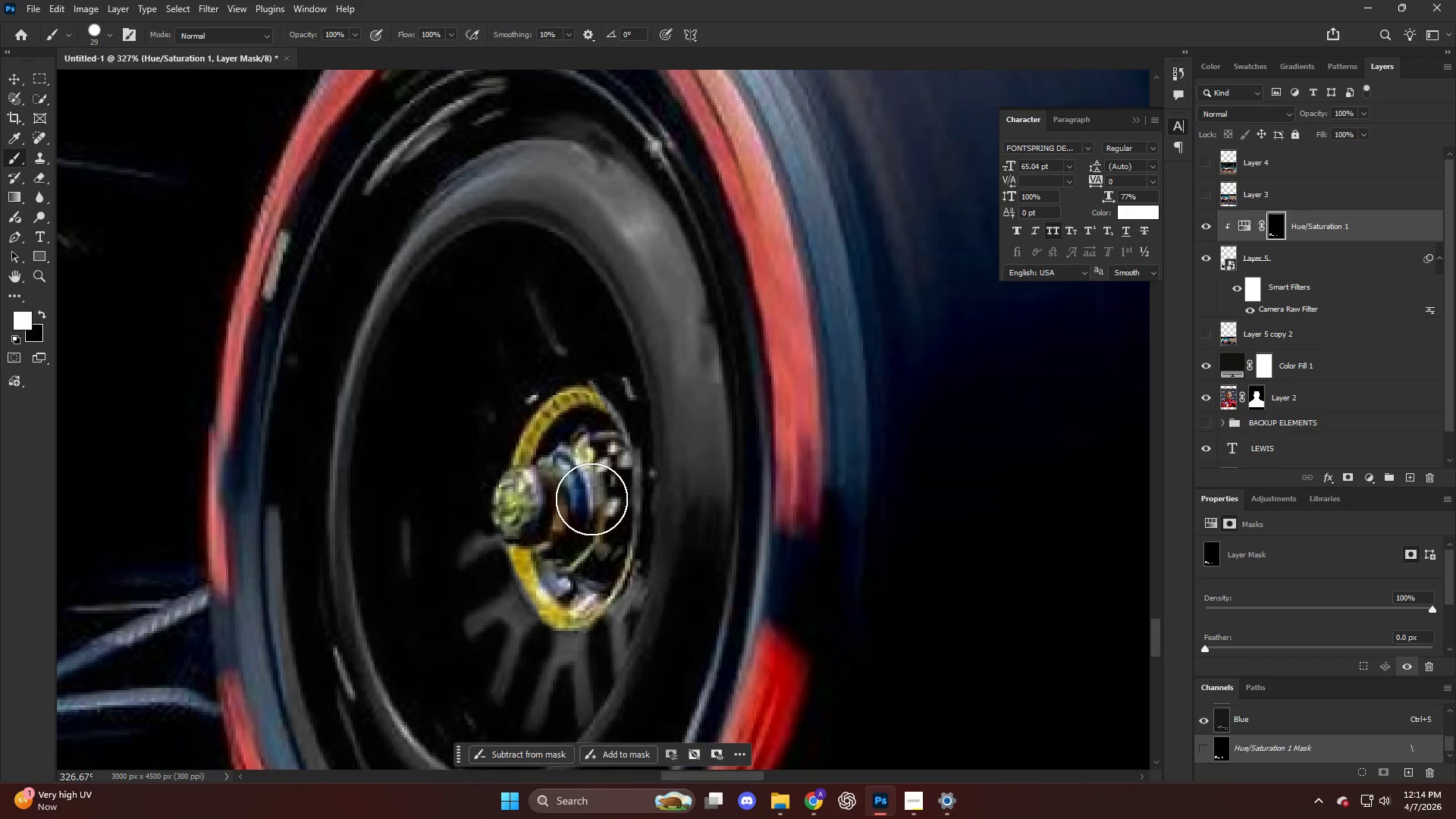 
key(X)
 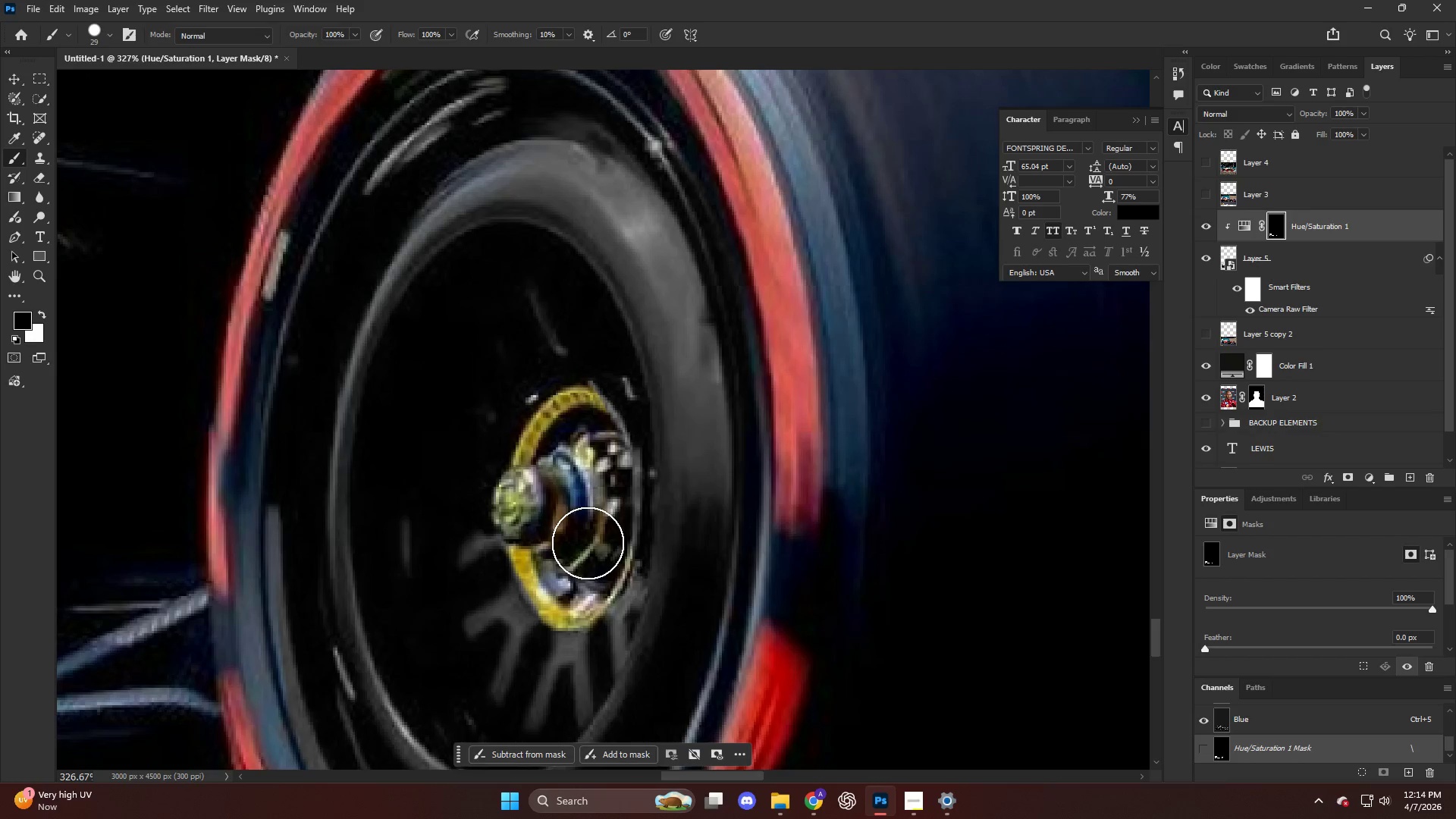 
scroll: coordinate [564, 438], scroll_direction: down, amount: 1.0
 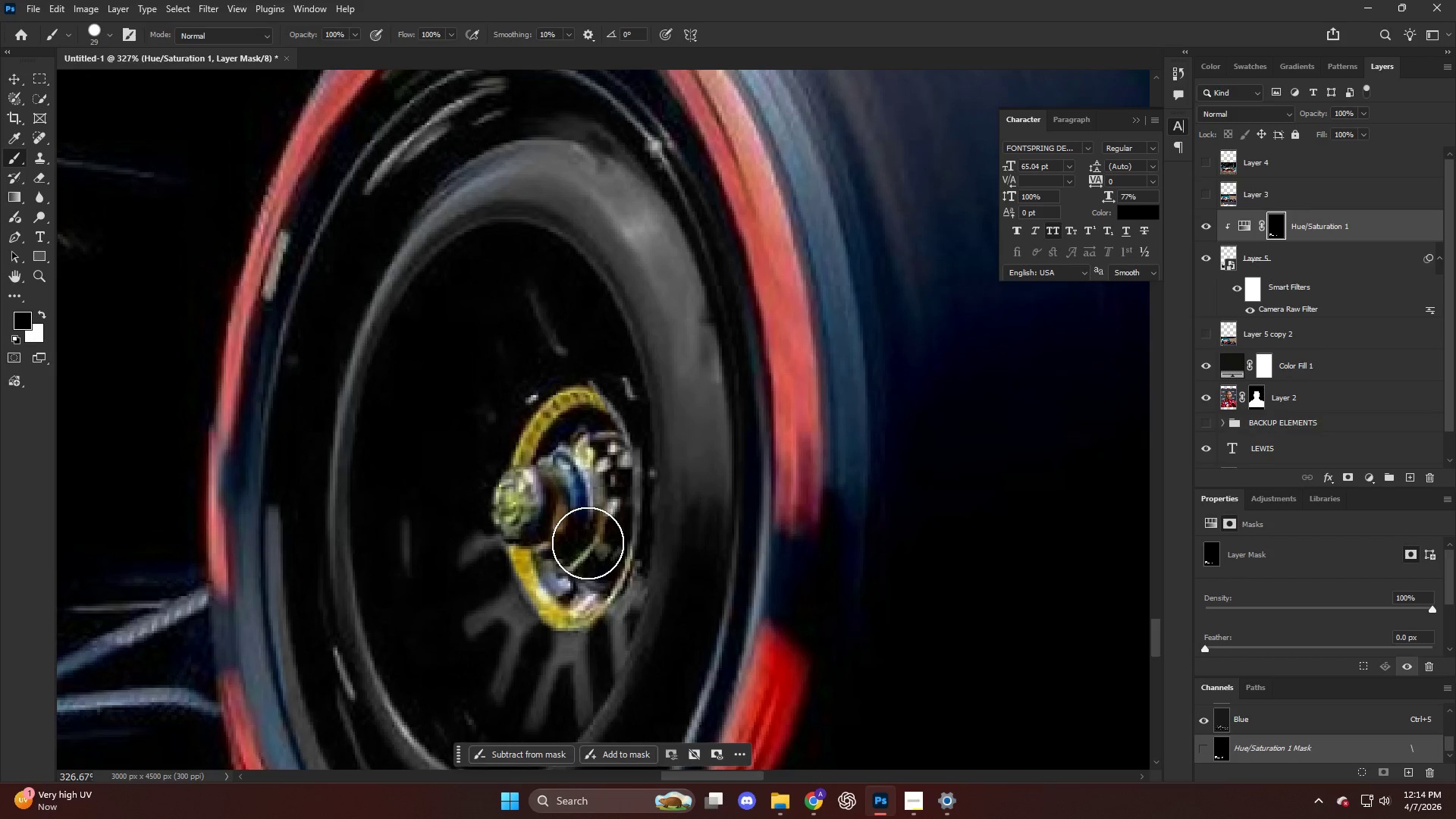 
left_click_drag(start_coordinate=[588, 543], to_coordinate=[580, 434])
 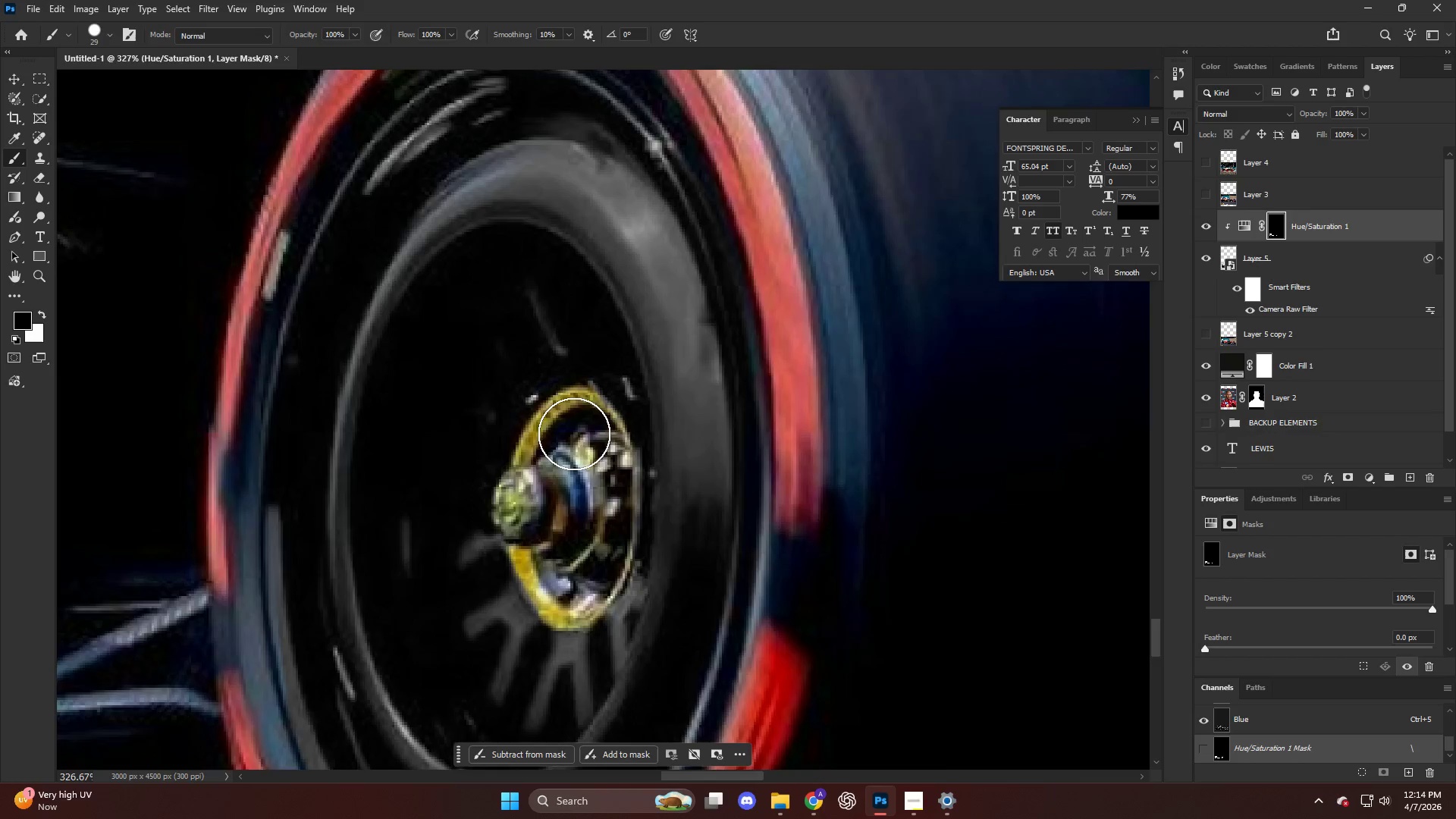 
key(Alt+AltLeft)
 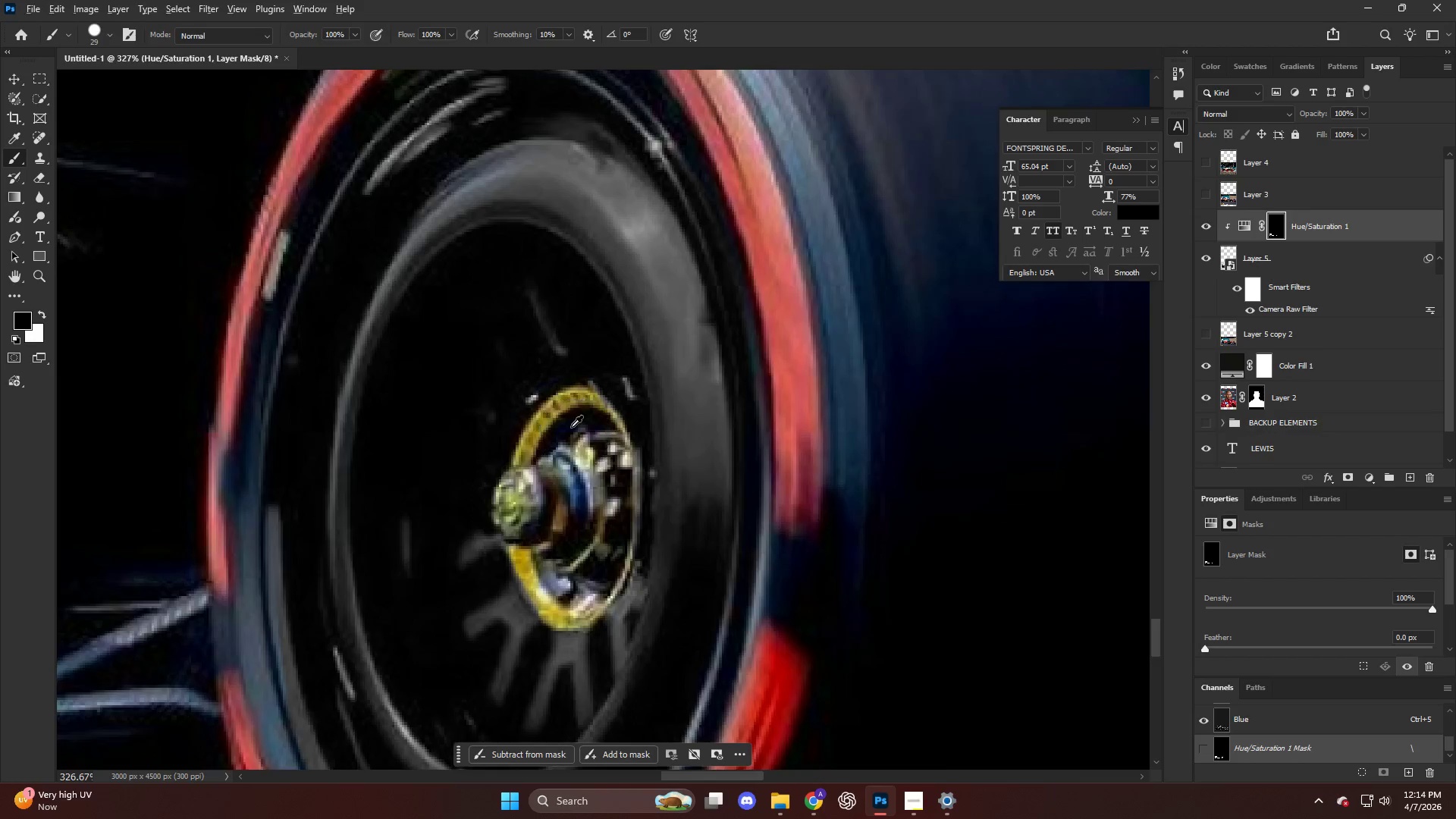 
hold_key(key=AltLeft, duration=0.45)
 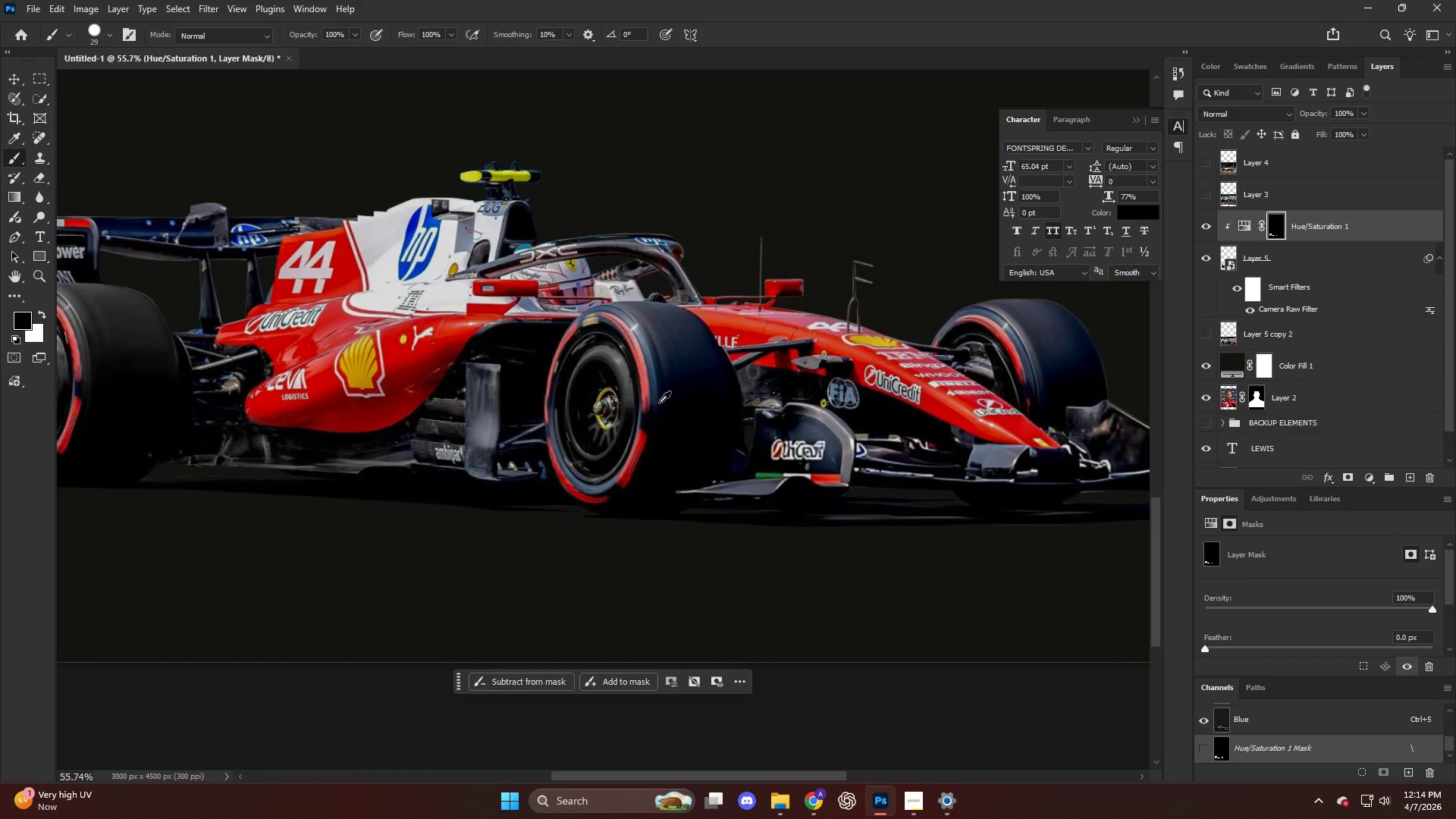 
hold_key(key=AltLeft, duration=0.72)
 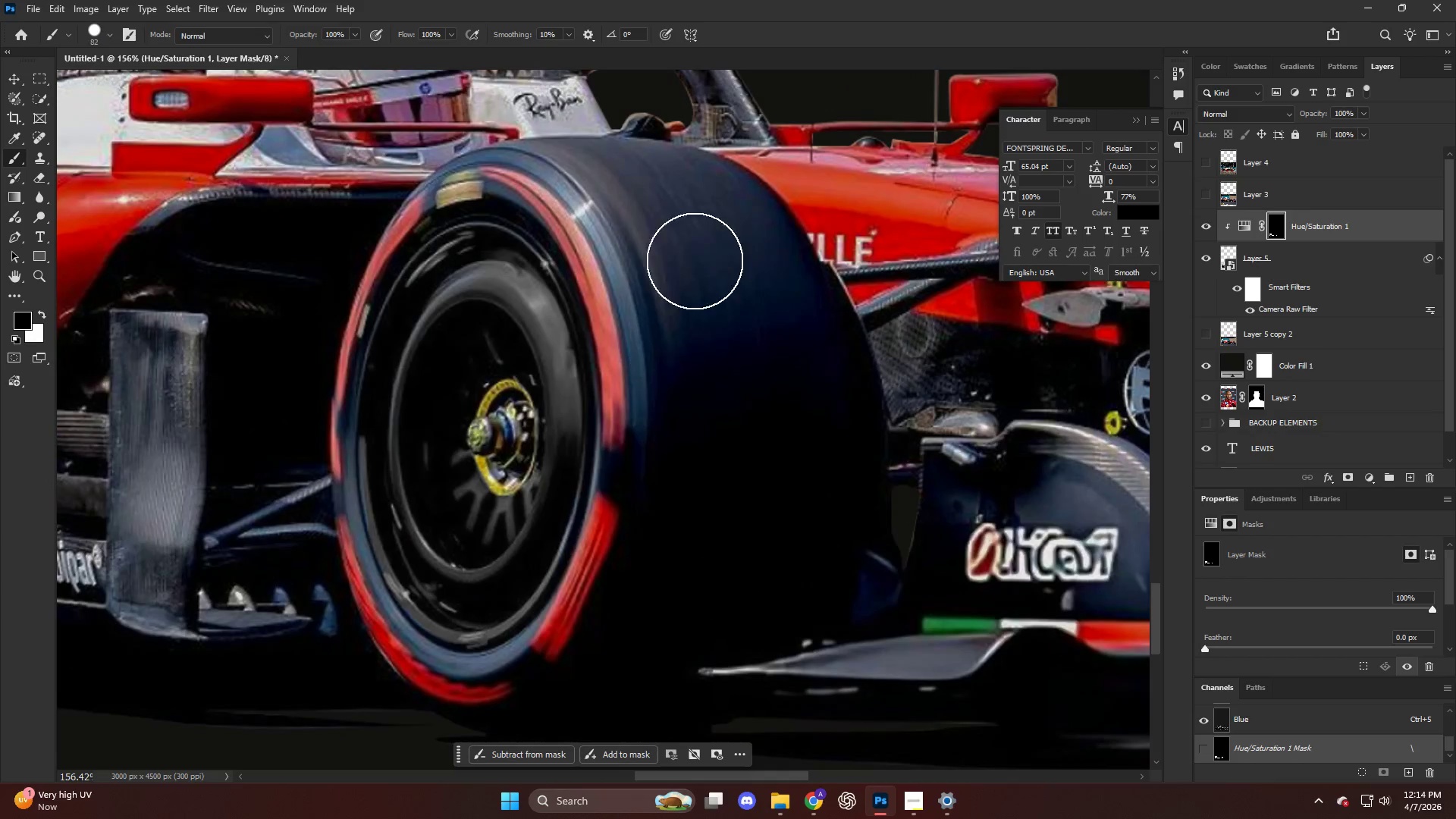 
left_click_drag(start_coordinate=[695, 260], to_coordinate=[677, 284])
 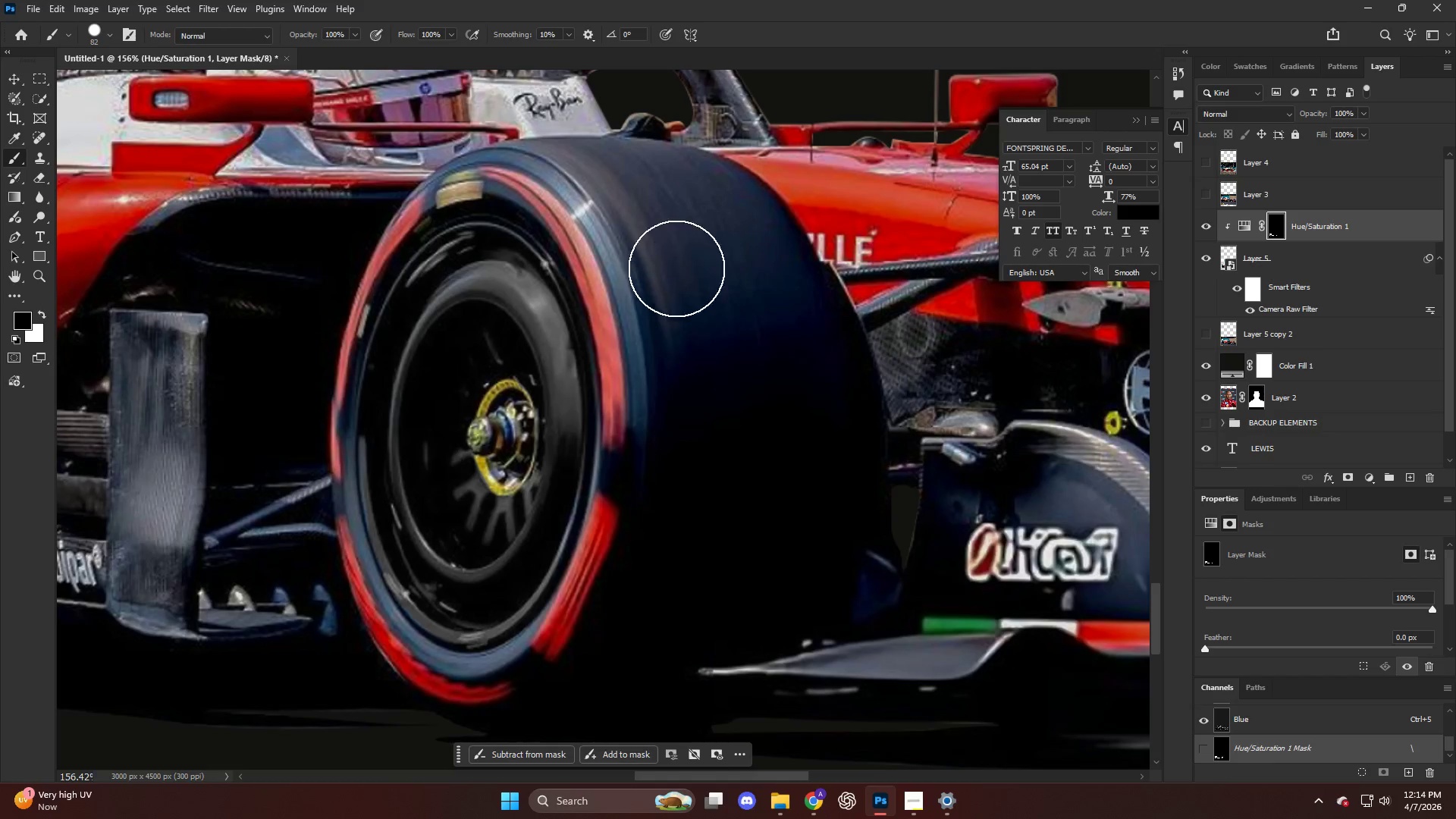 
scroll: coordinate [667, 373], scroll_direction: down, amount: 15.0
 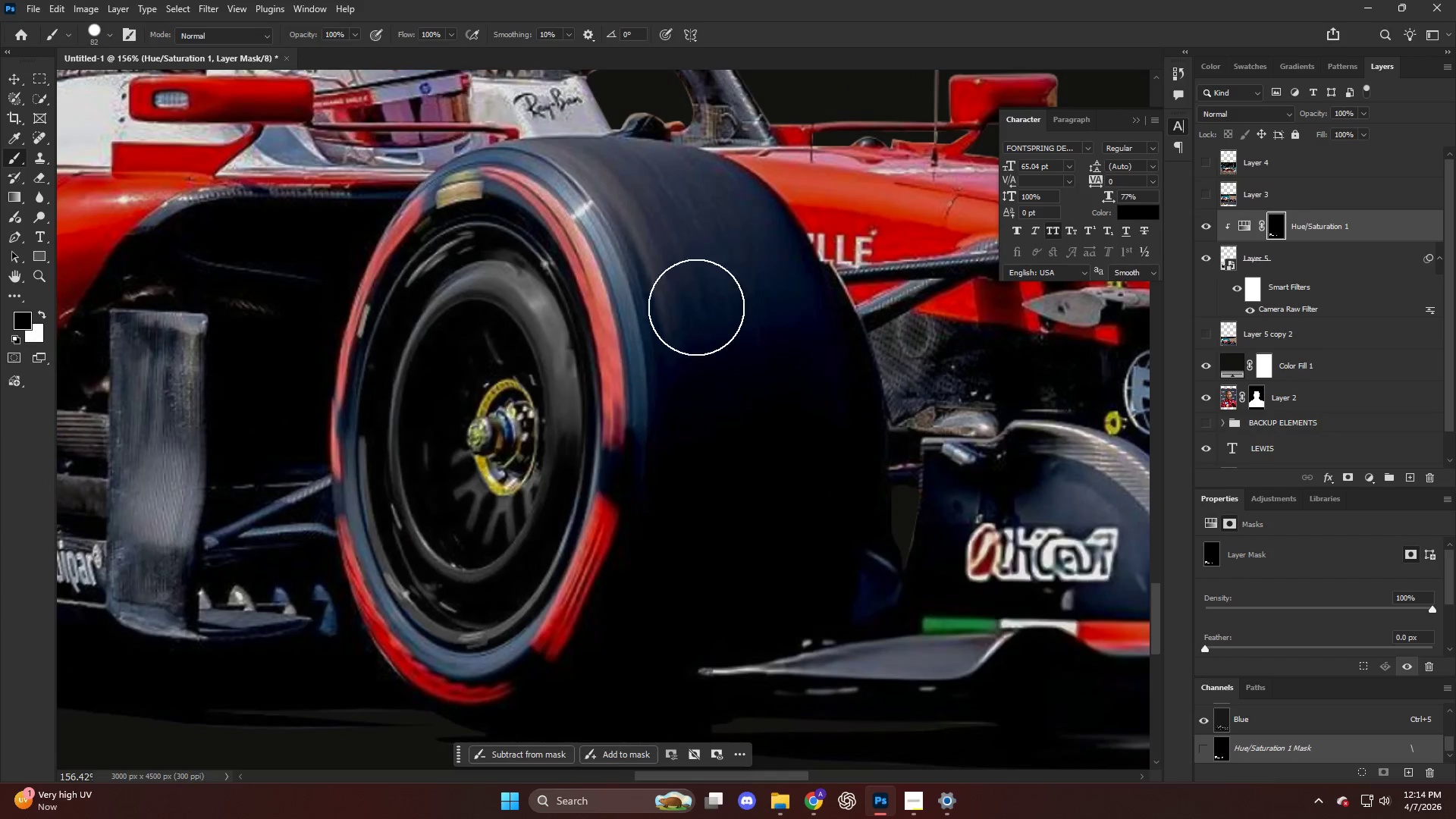 
key(X)
 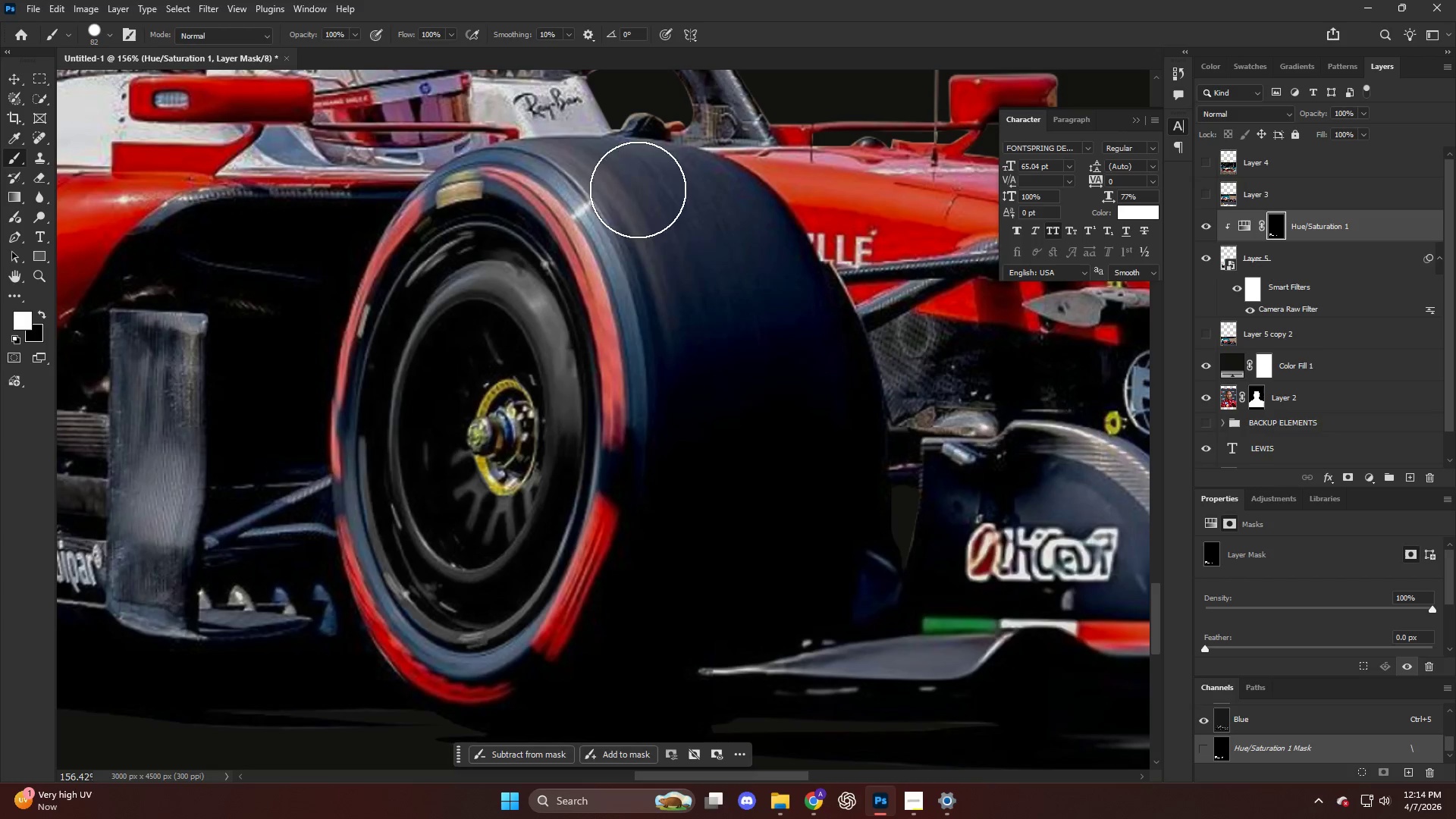 
left_click_drag(start_coordinate=[642, 196], to_coordinate=[679, 284])
 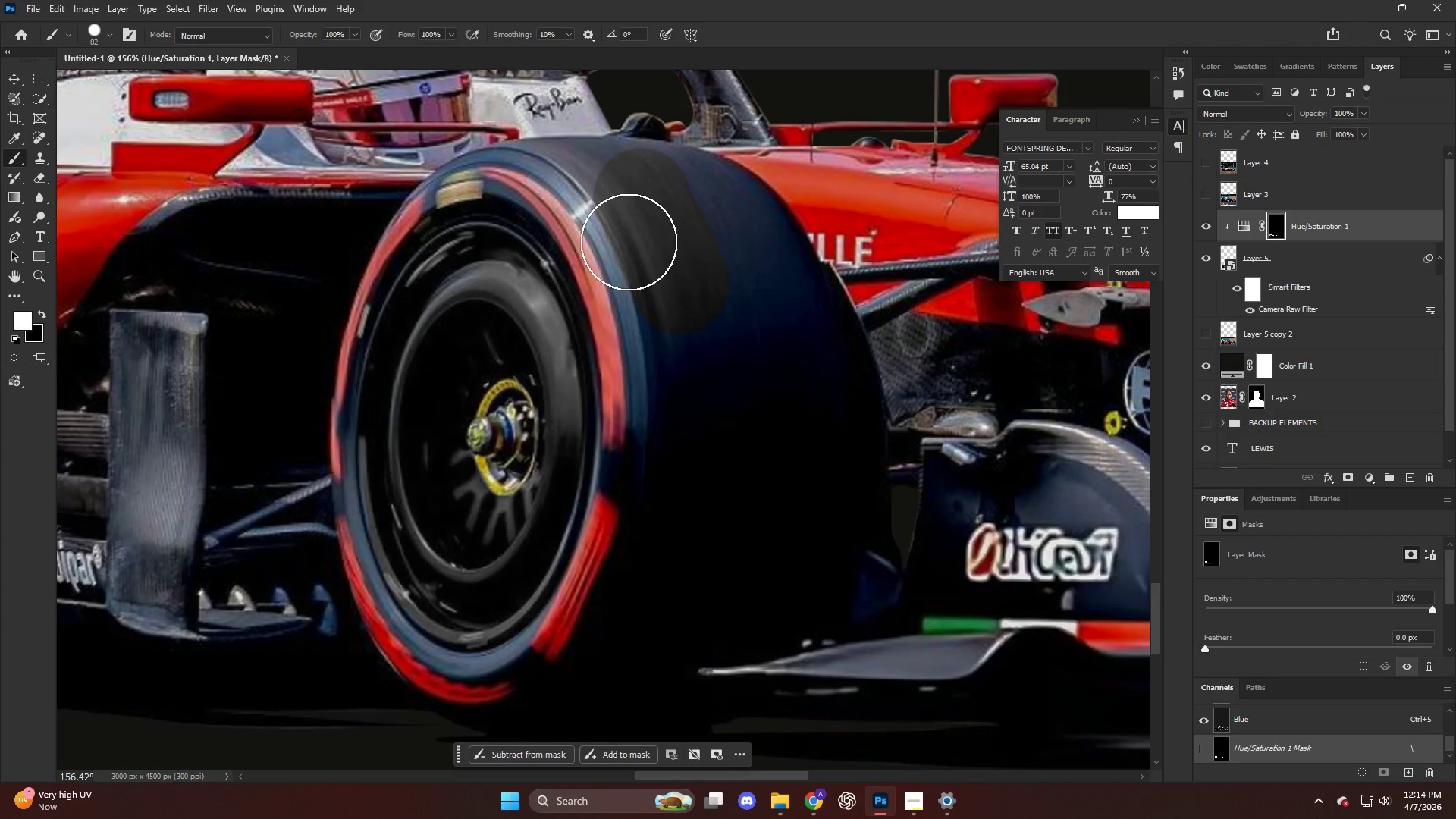 
hold_key(key=AltLeft, duration=0.66)
scroll: coordinate [570, 218], scroll_direction: up, amount: 12.0
 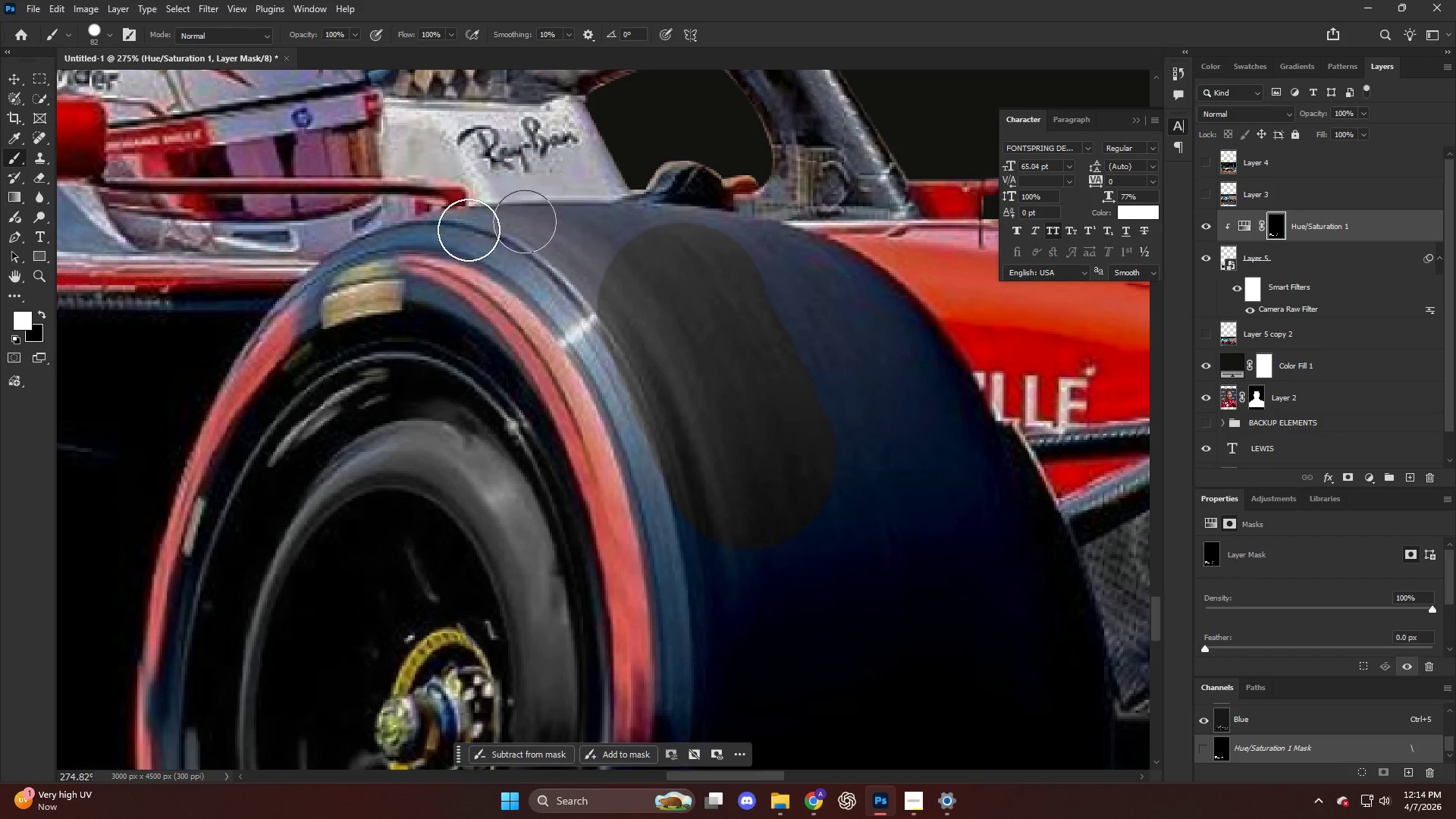 
hold_key(key=AltLeft, duration=0.33)
scroll: coordinate [386, 243], scroll_direction: up, amount: 5.0
 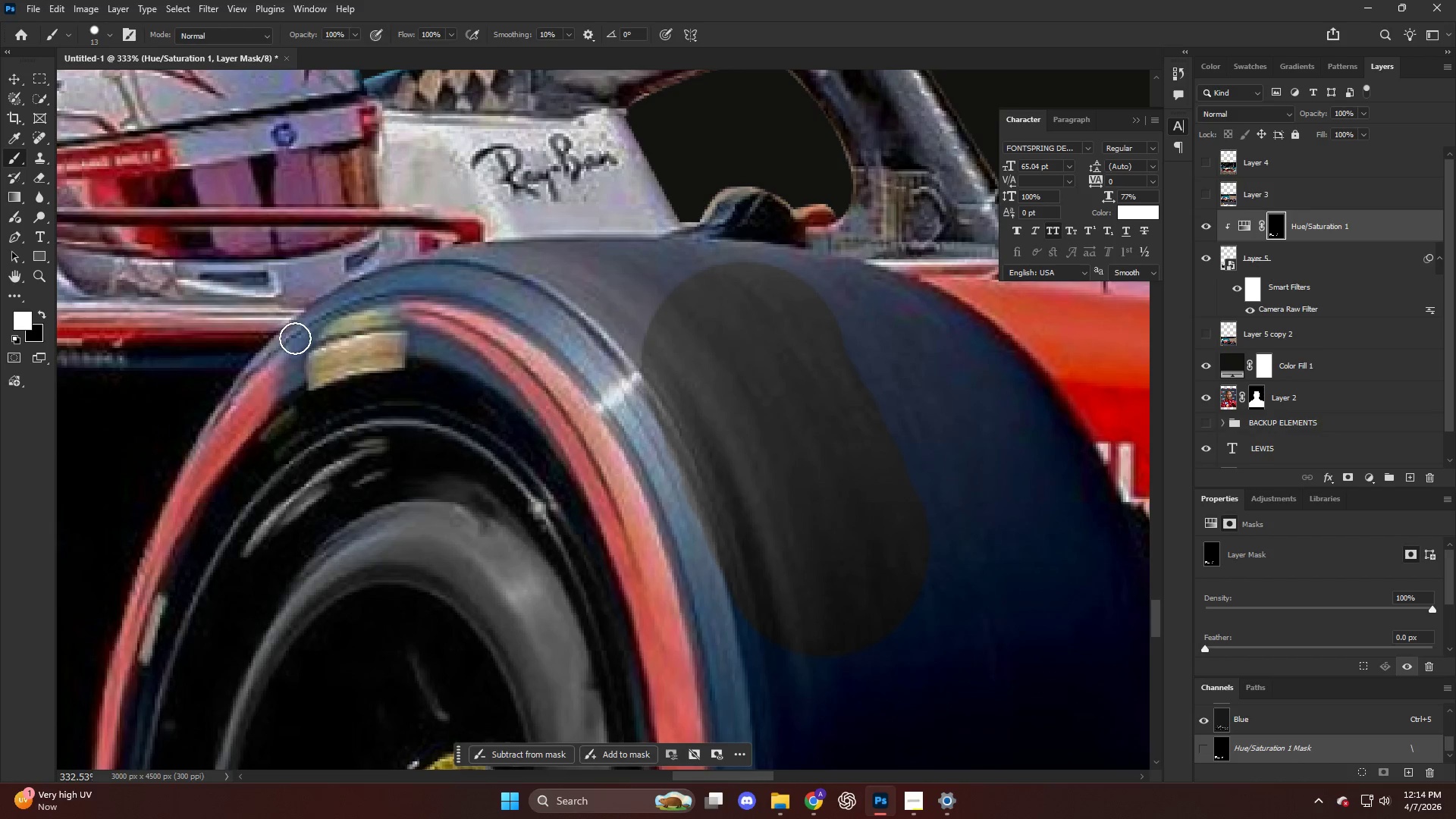 
type(nbb)
 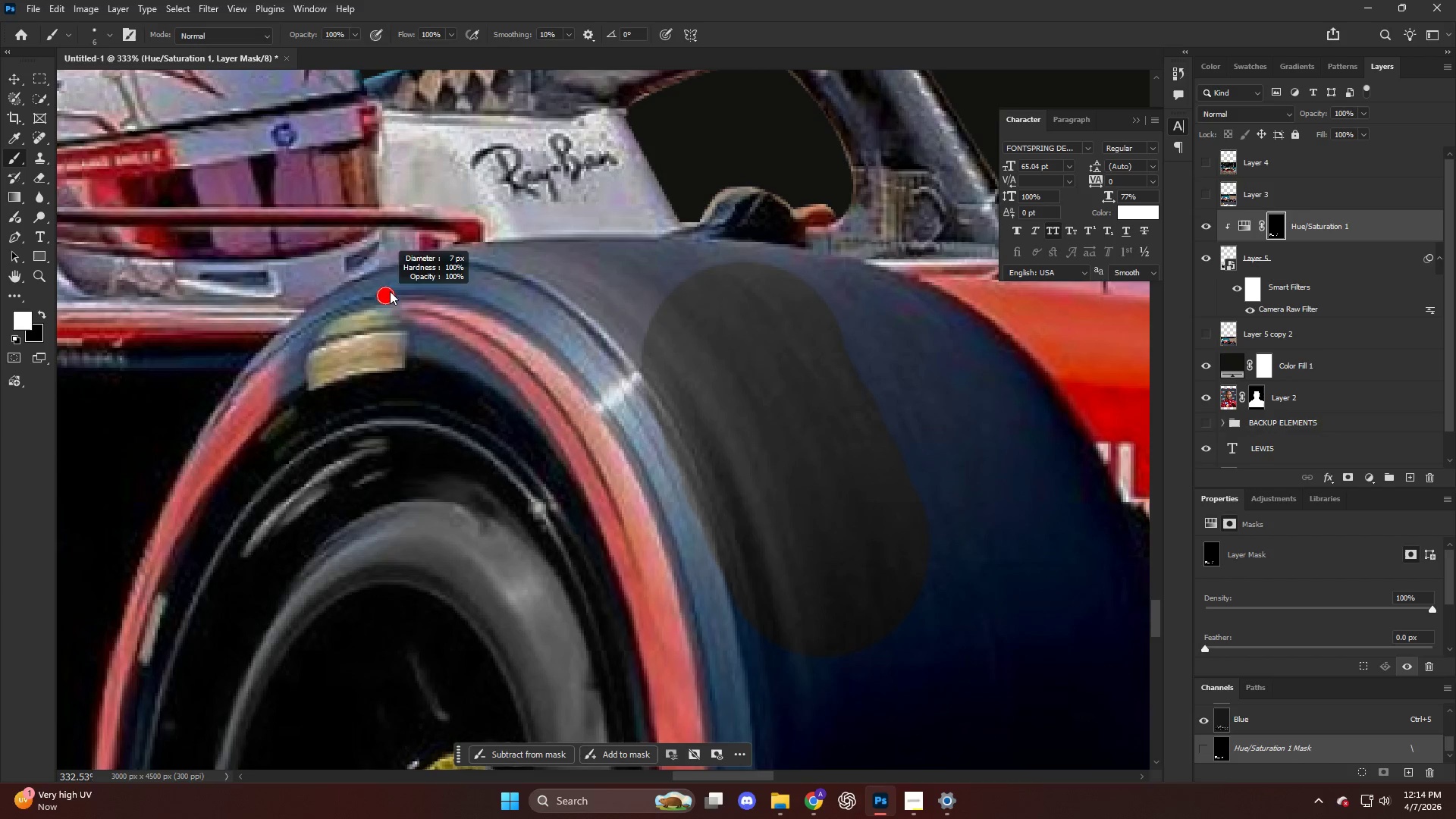 
hold_key(key=AltLeft, duration=0.59)
 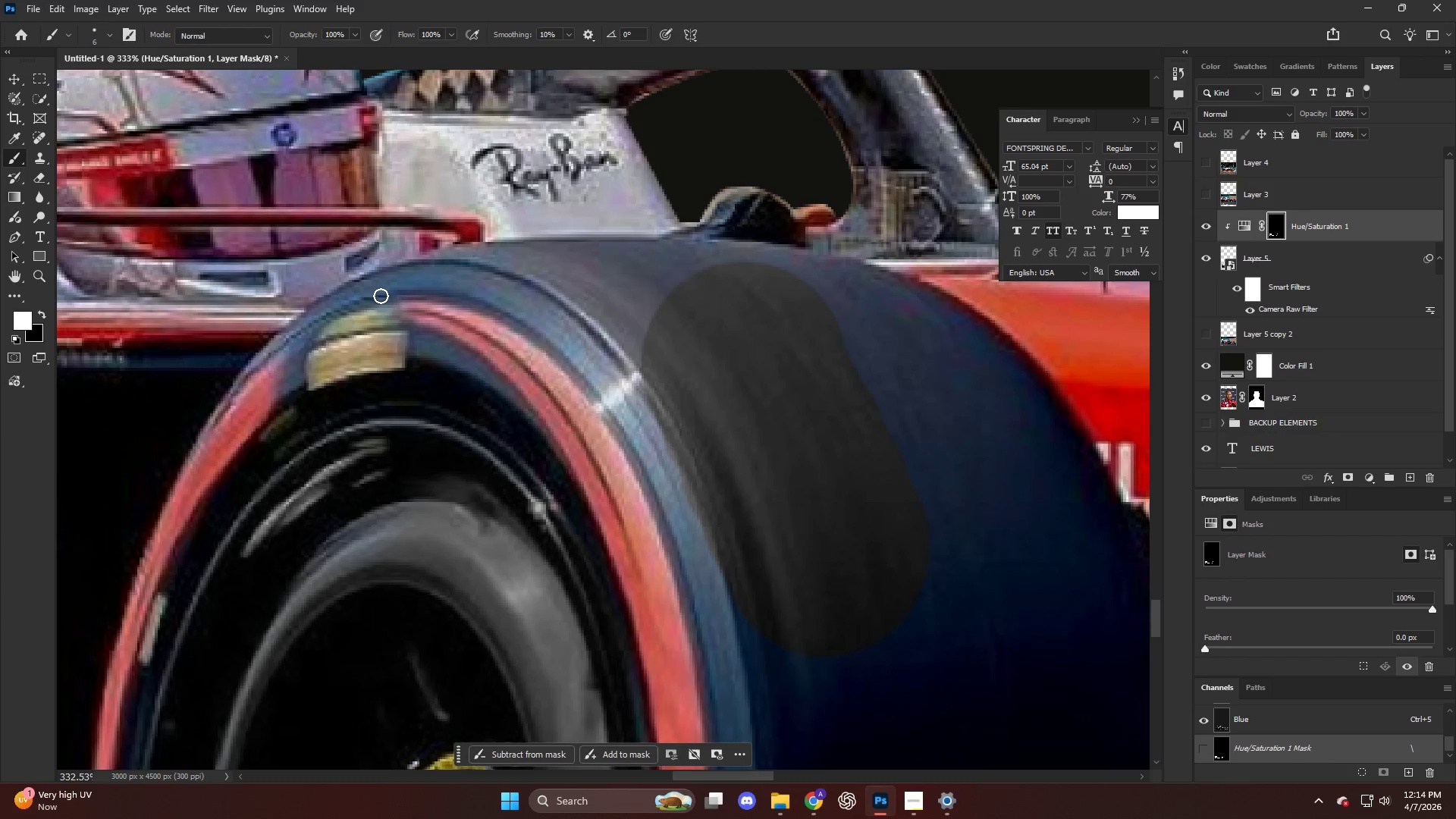 
hold_key(key=AltLeft, duration=0.33)
 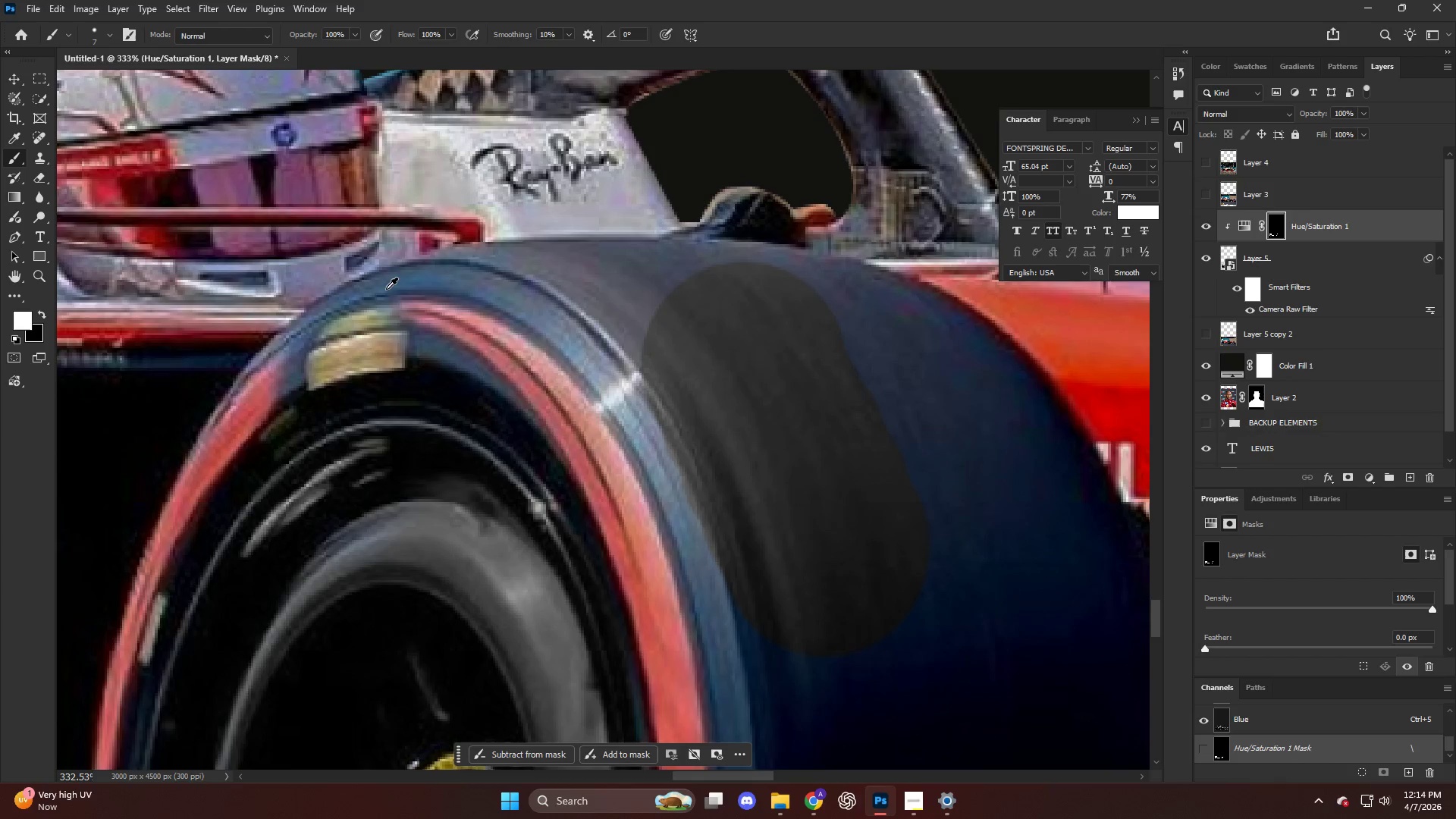 
hold_key(key=AltLeft, duration=0.56)
 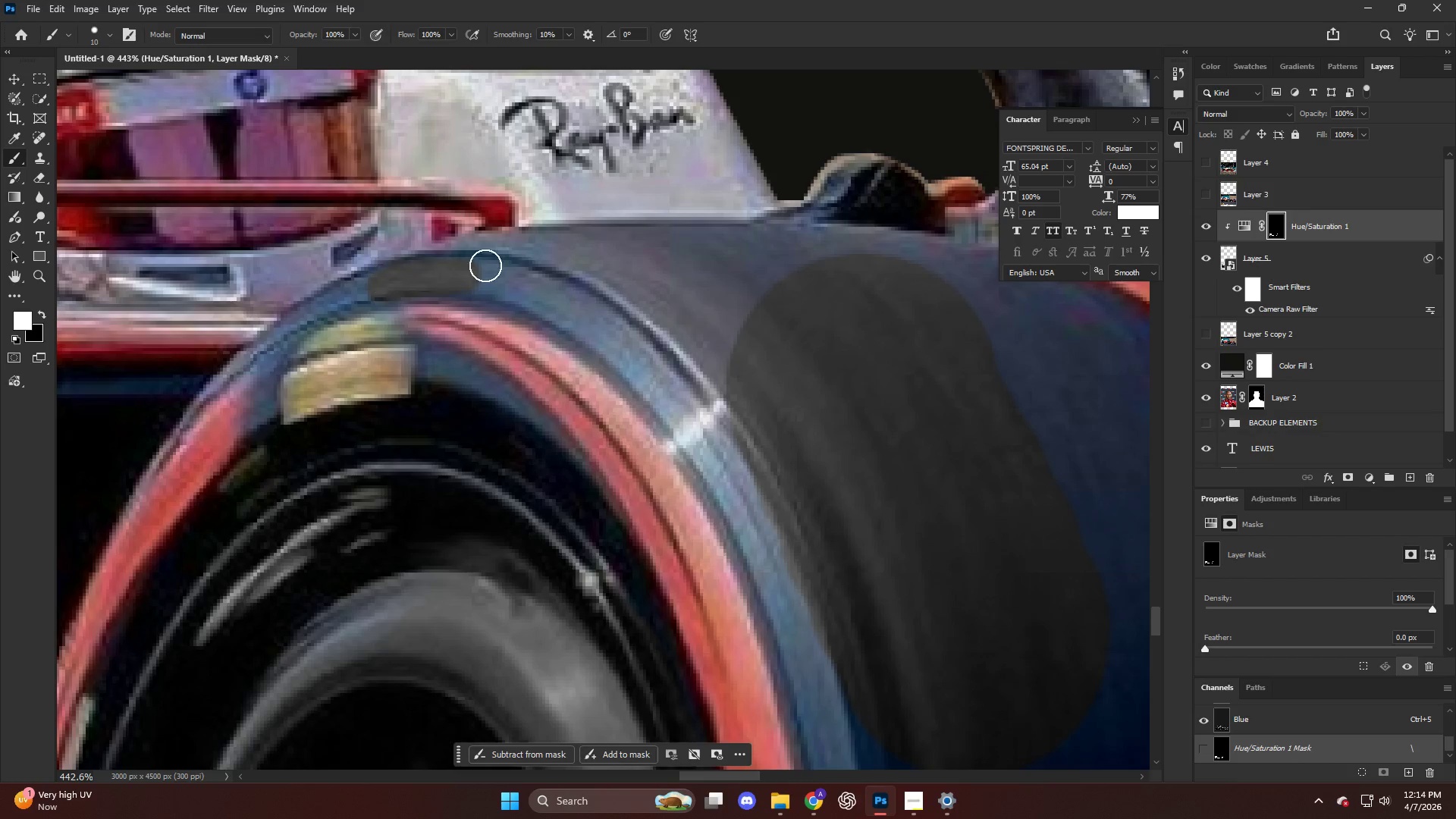 
left_click_drag(start_coordinate=[382, 287], to_coordinate=[677, 357])
 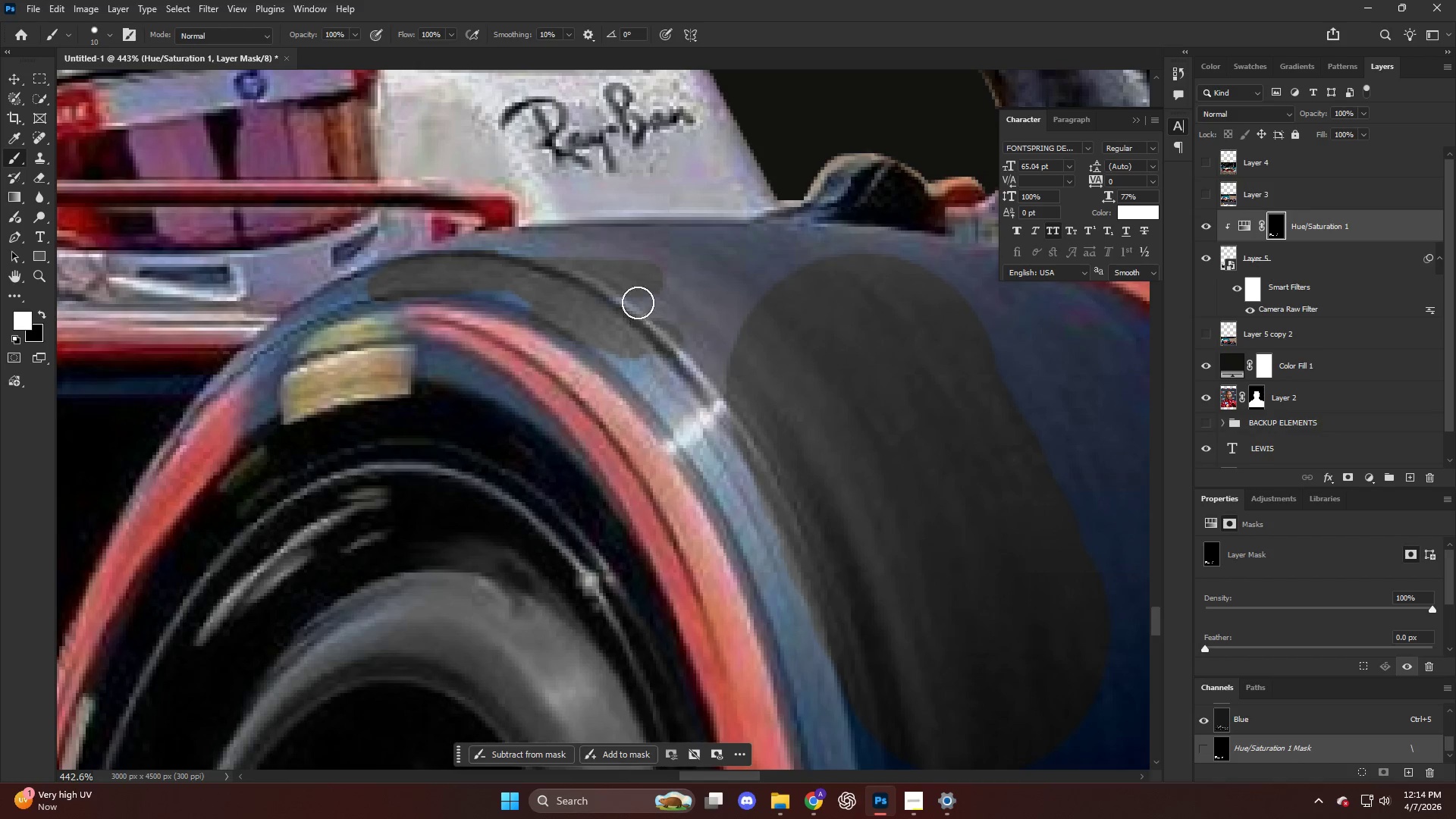 
scroll: coordinate [387, 288], scroll_direction: up, amount: 3.0
 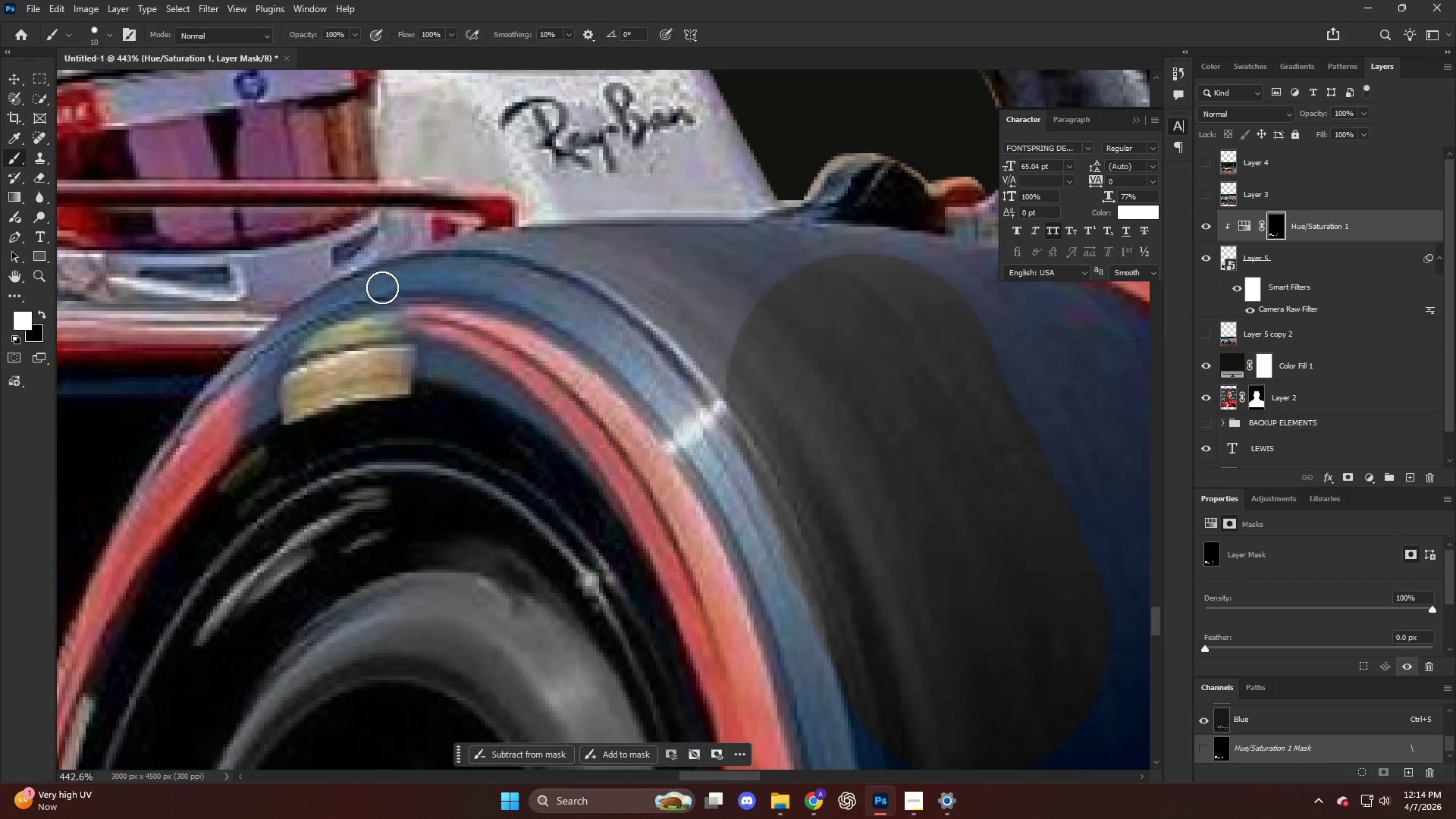 
key(Alt+AltLeft)
 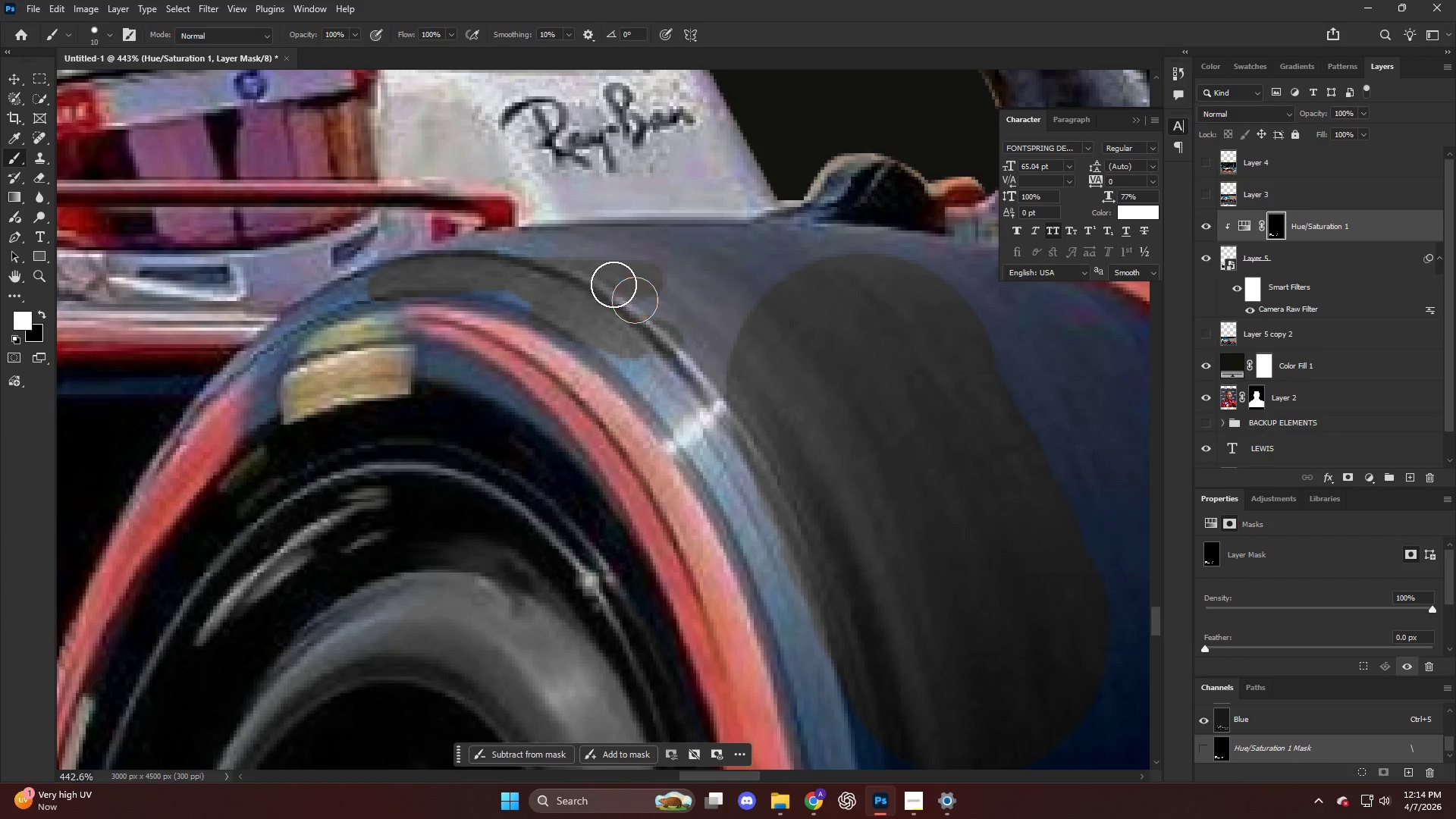 
left_click_drag(start_coordinate=[586, 283], to_coordinate=[412, 275])
 